 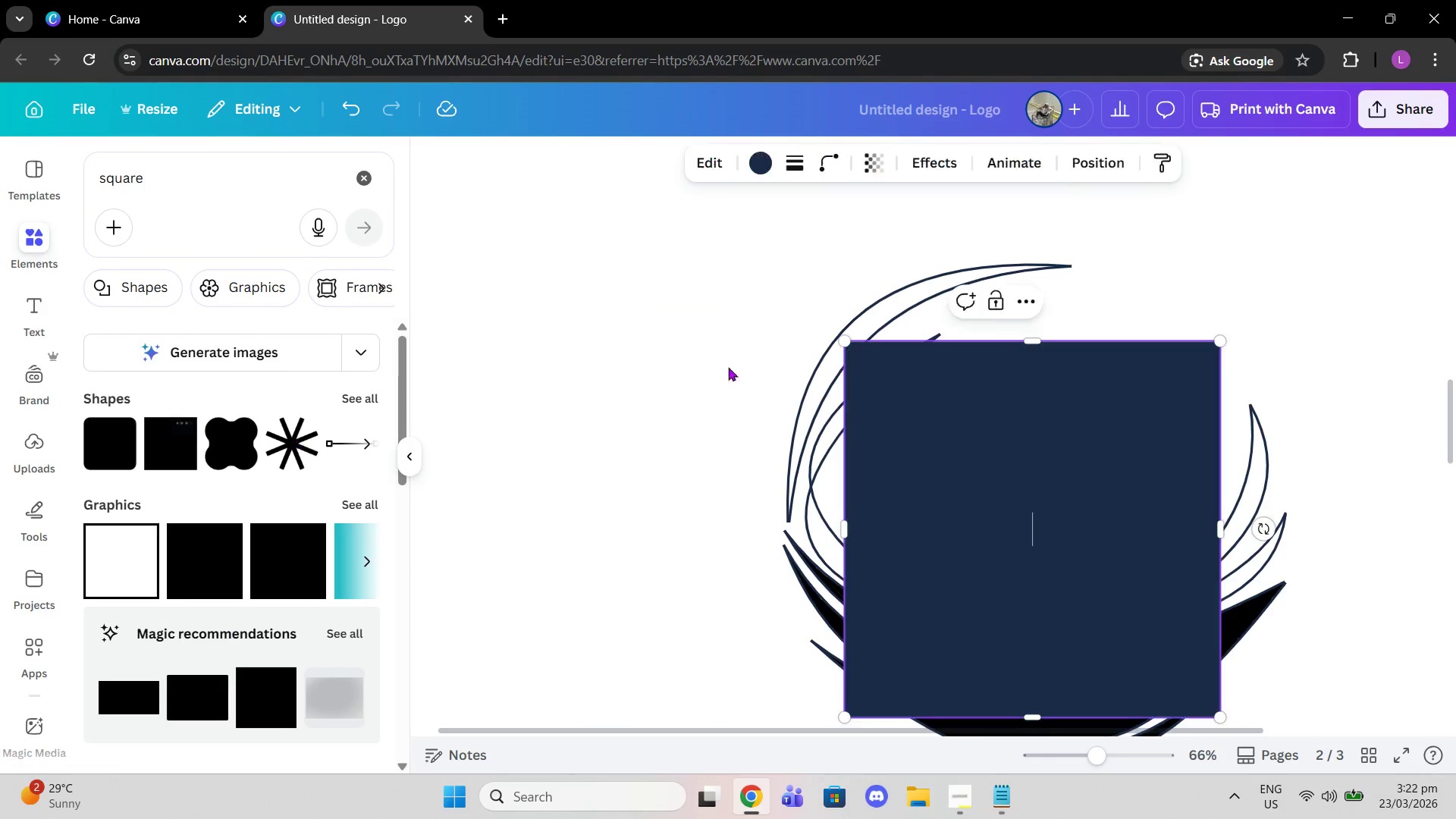 
left_click_drag(start_coordinate=[1043, 497], to_coordinate=[990, 383])
 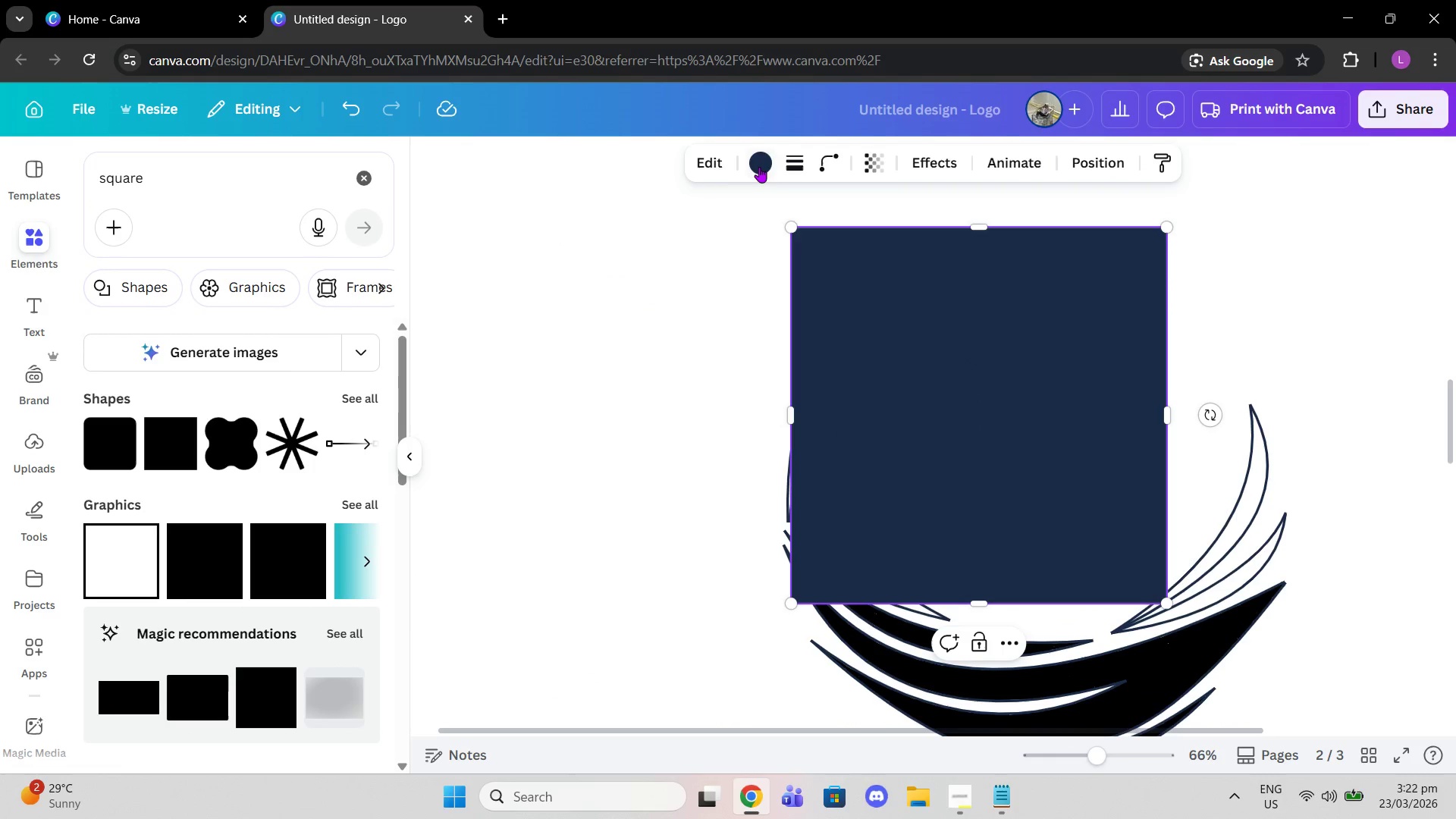 
left_click([758, 166])
 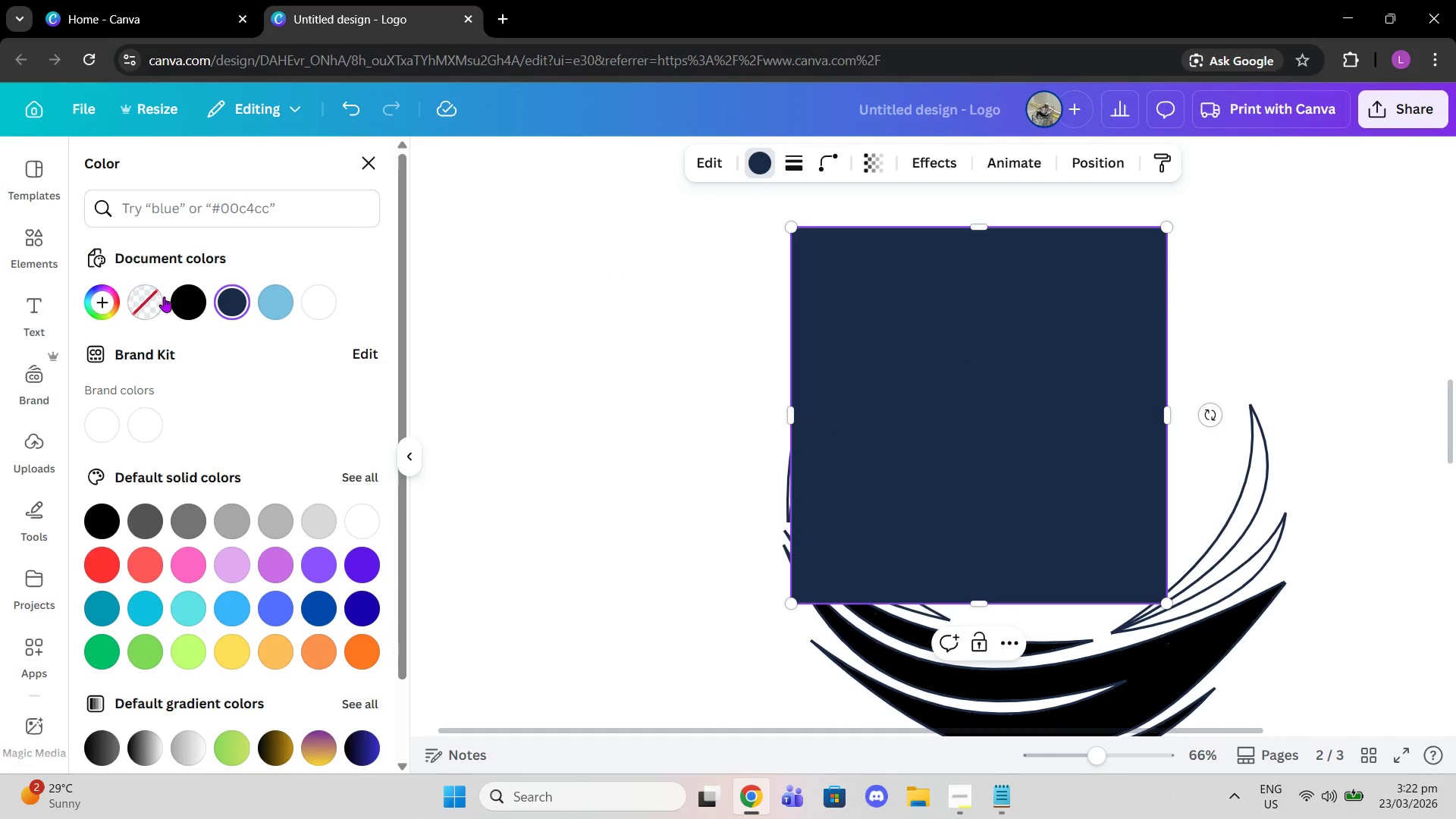 
left_click([177, 302])
 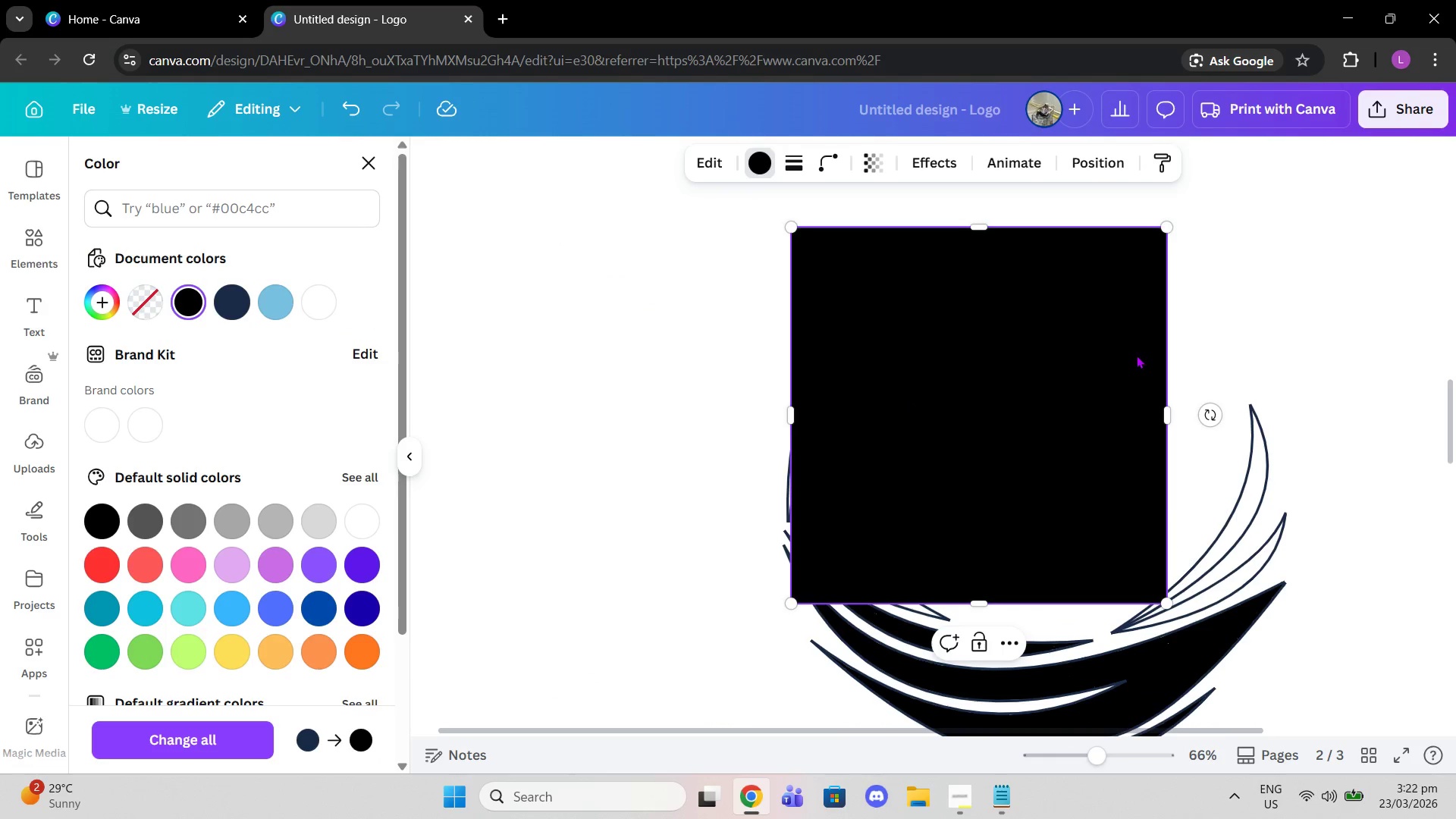 
left_click_drag(start_coordinate=[1138, 353], to_coordinate=[1144, 608])
 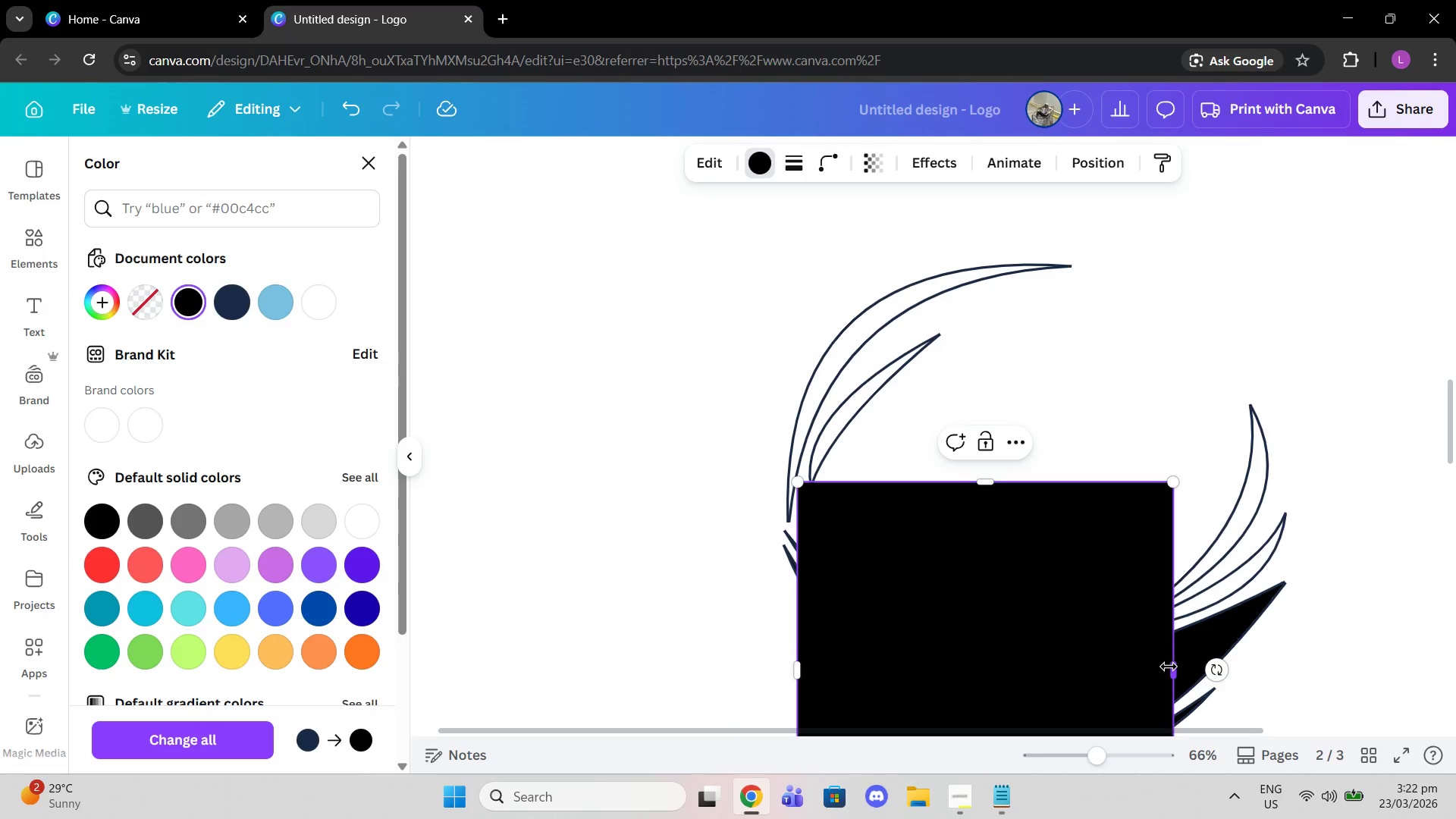 
left_click_drag(start_coordinate=[1172, 670], to_coordinate=[879, 646])
 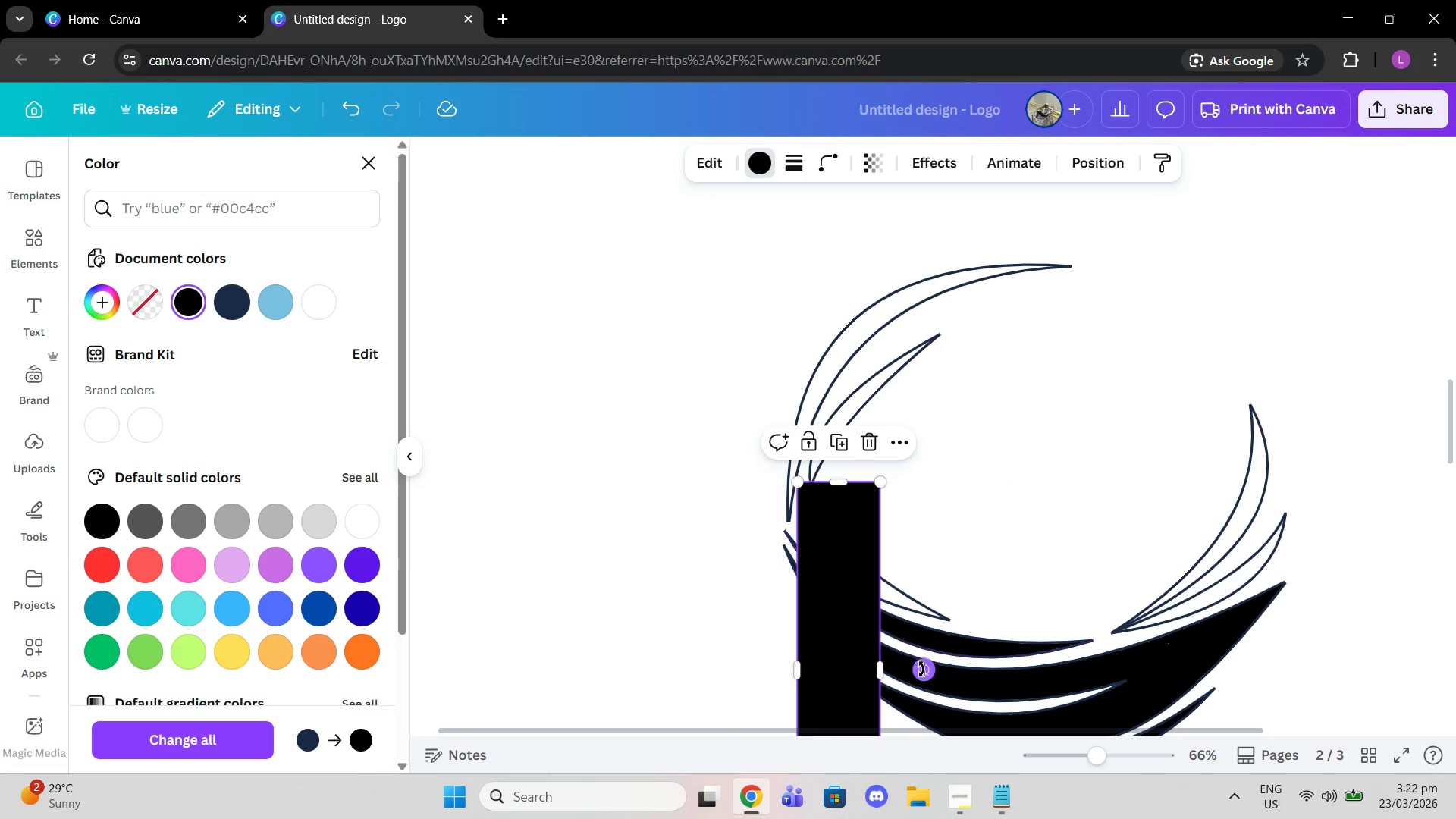 
left_click_drag(start_coordinate=[921, 672], to_coordinate=[923, 603])
 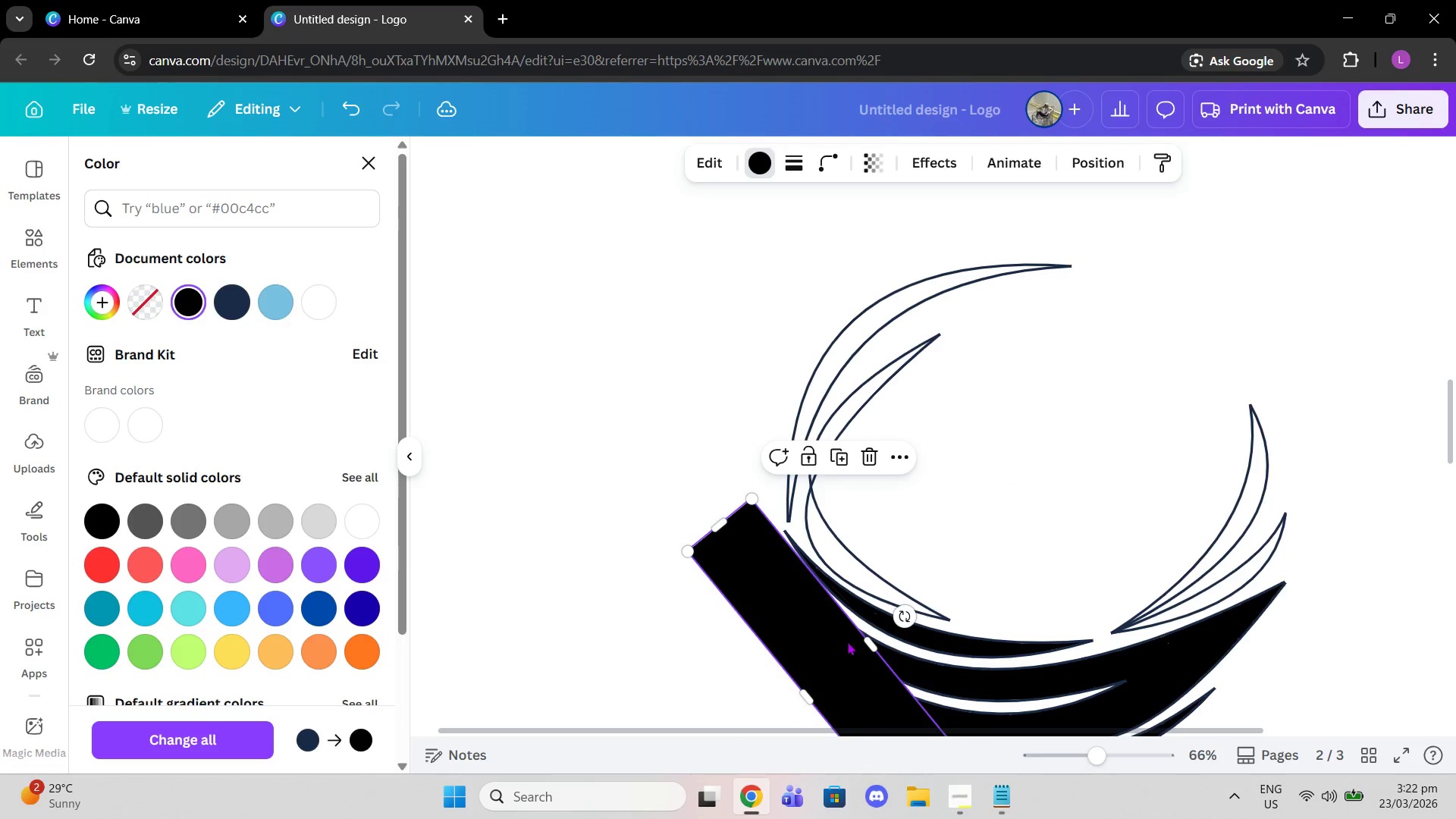 
left_click_drag(start_coordinate=[834, 648], to_coordinate=[932, 605])
 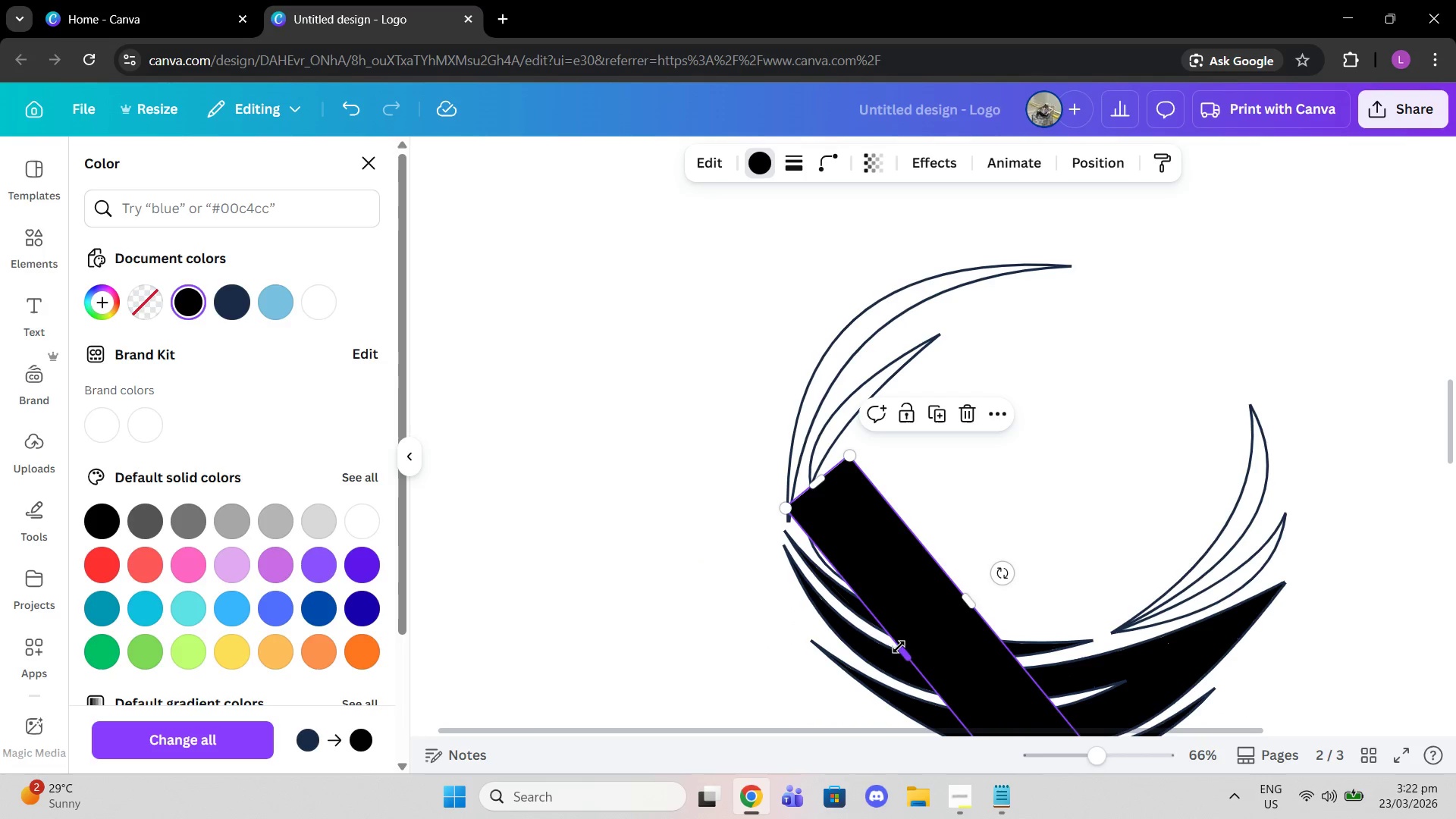 
left_click_drag(start_coordinate=[899, 648], to_coordinate=[886, 653])
 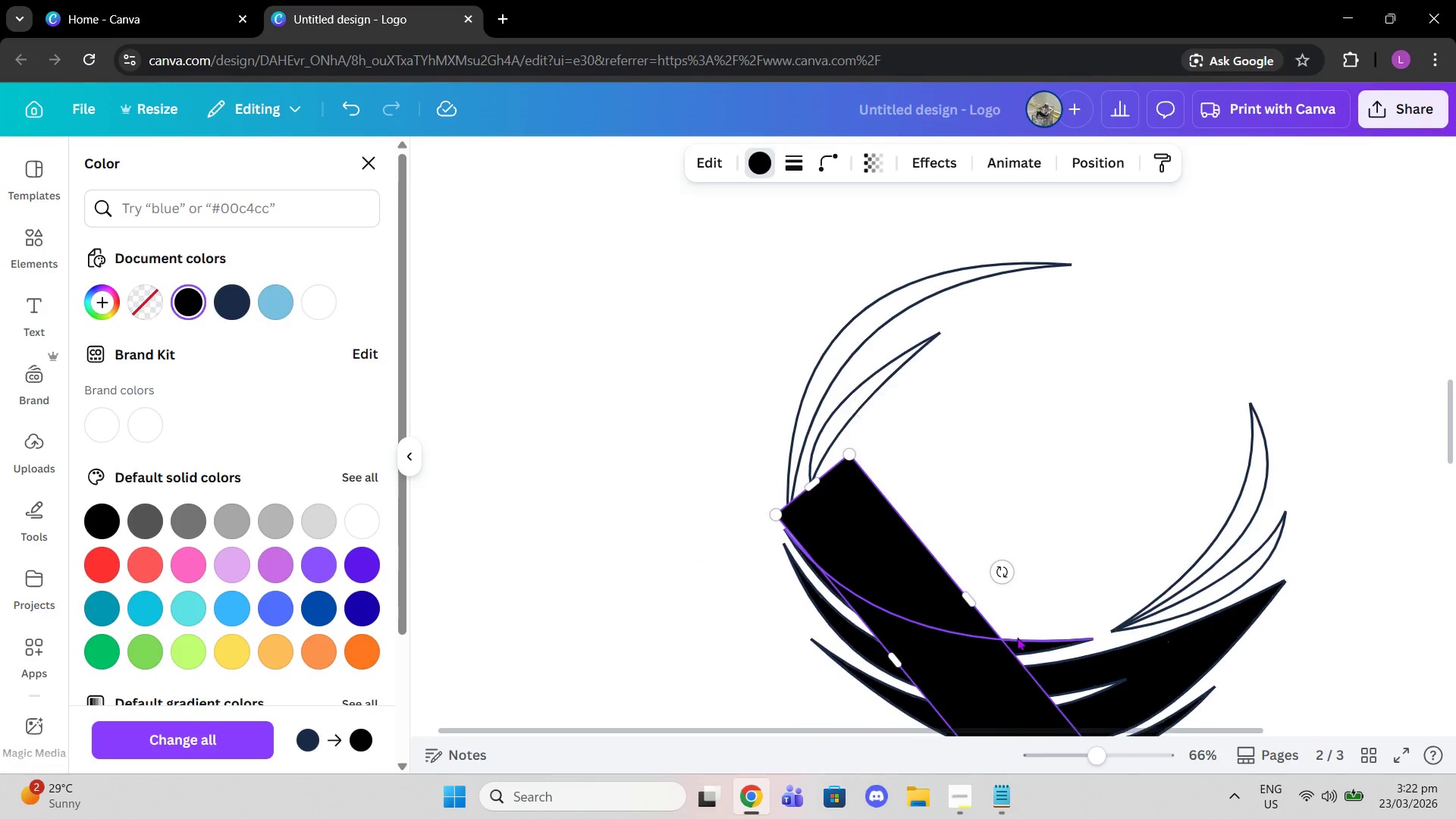 
scroll: coordinate [1017, 637], scroll_direction: down, amount: 2.0
 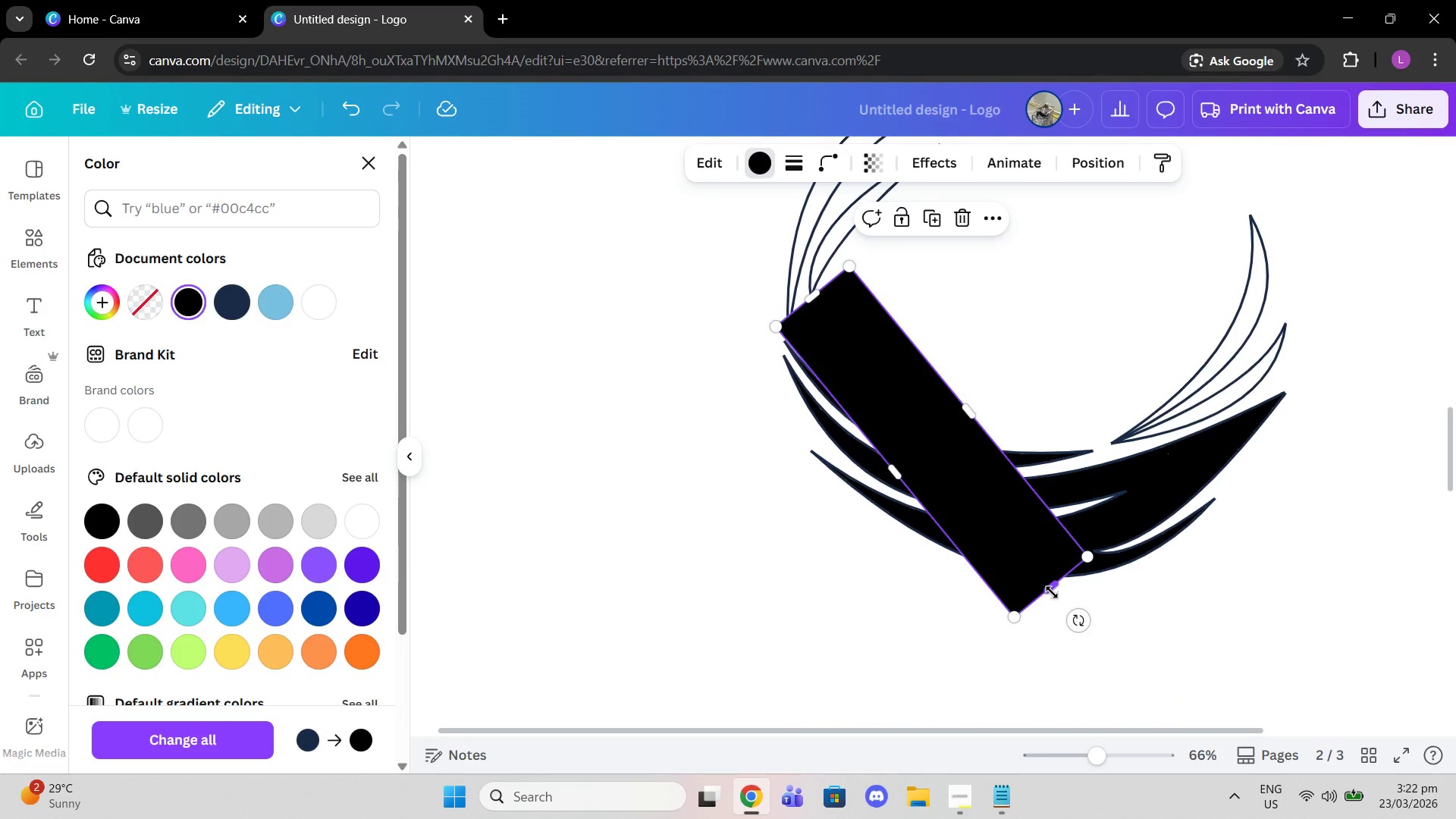 
left_click_drag(start_coordinate=[1052, 592], to_coordinate=[935, 325])
 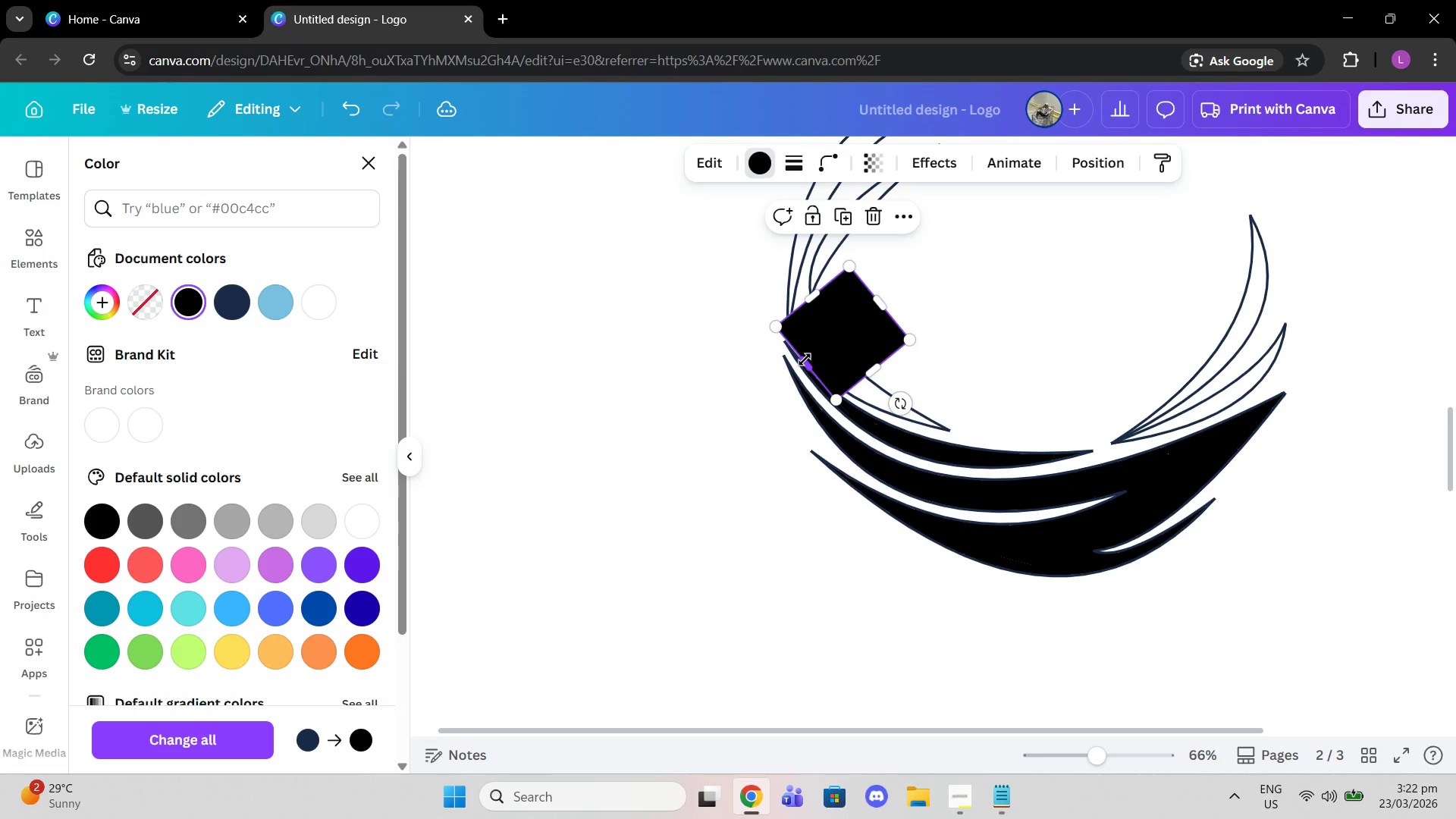 
left_click_drag(start_coordinate=[805, 359], to_coordinate=[817, 366])
 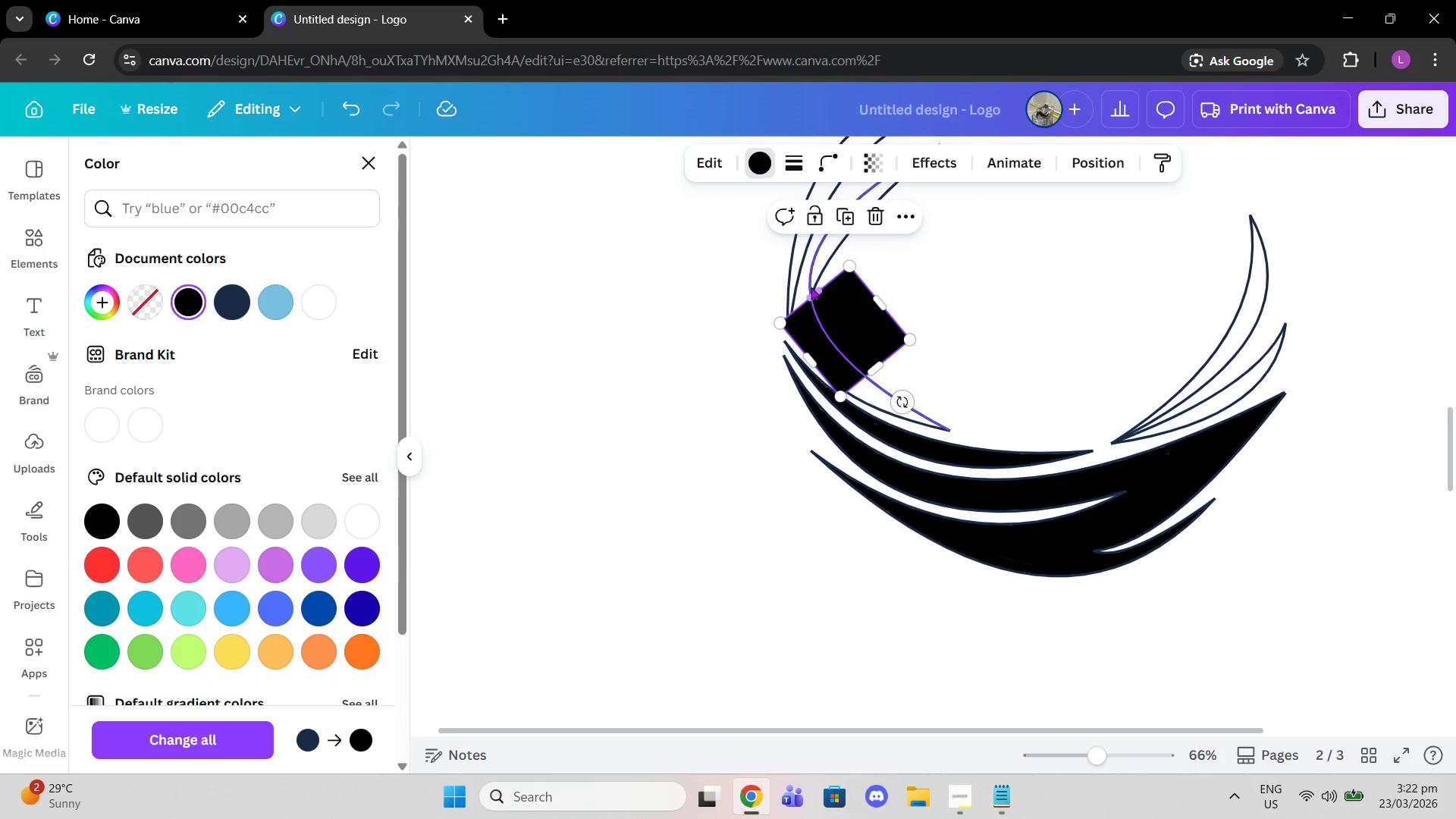 
left_click_drag(start_coordinate=[811, 287], to_coordinate=[849, 315])
 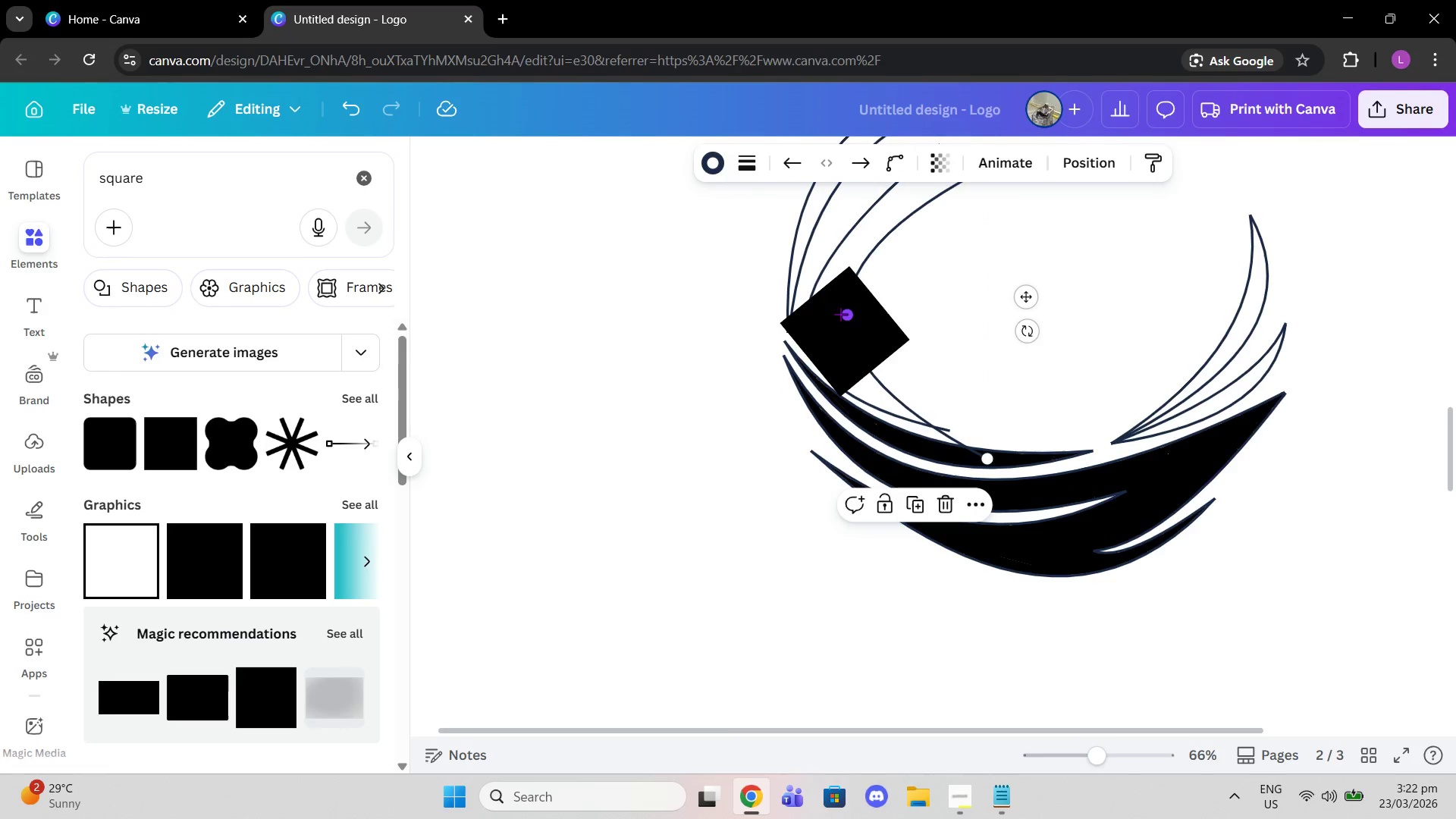 
key(Control+Z)
 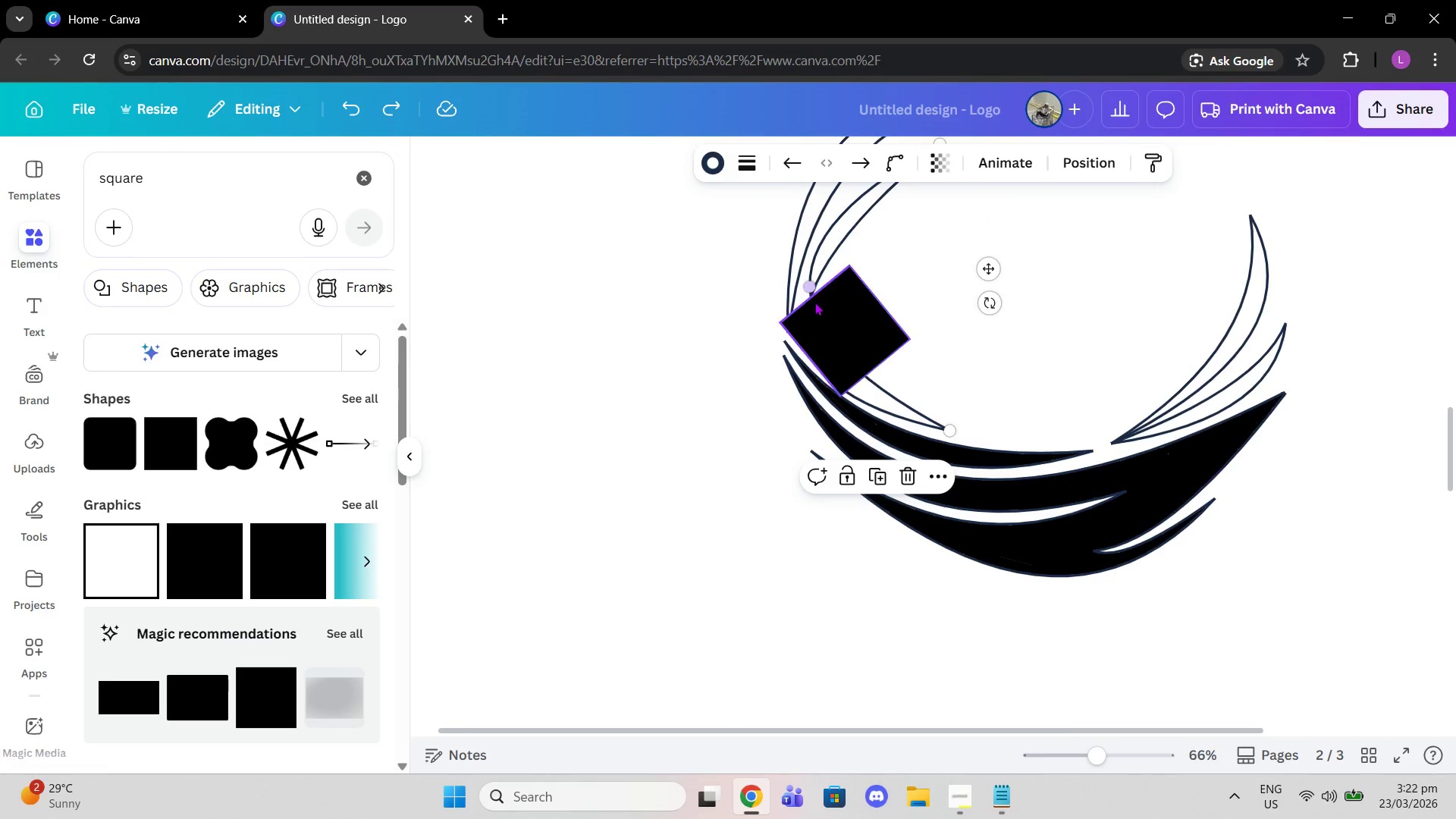 
left_click([816, 306])
 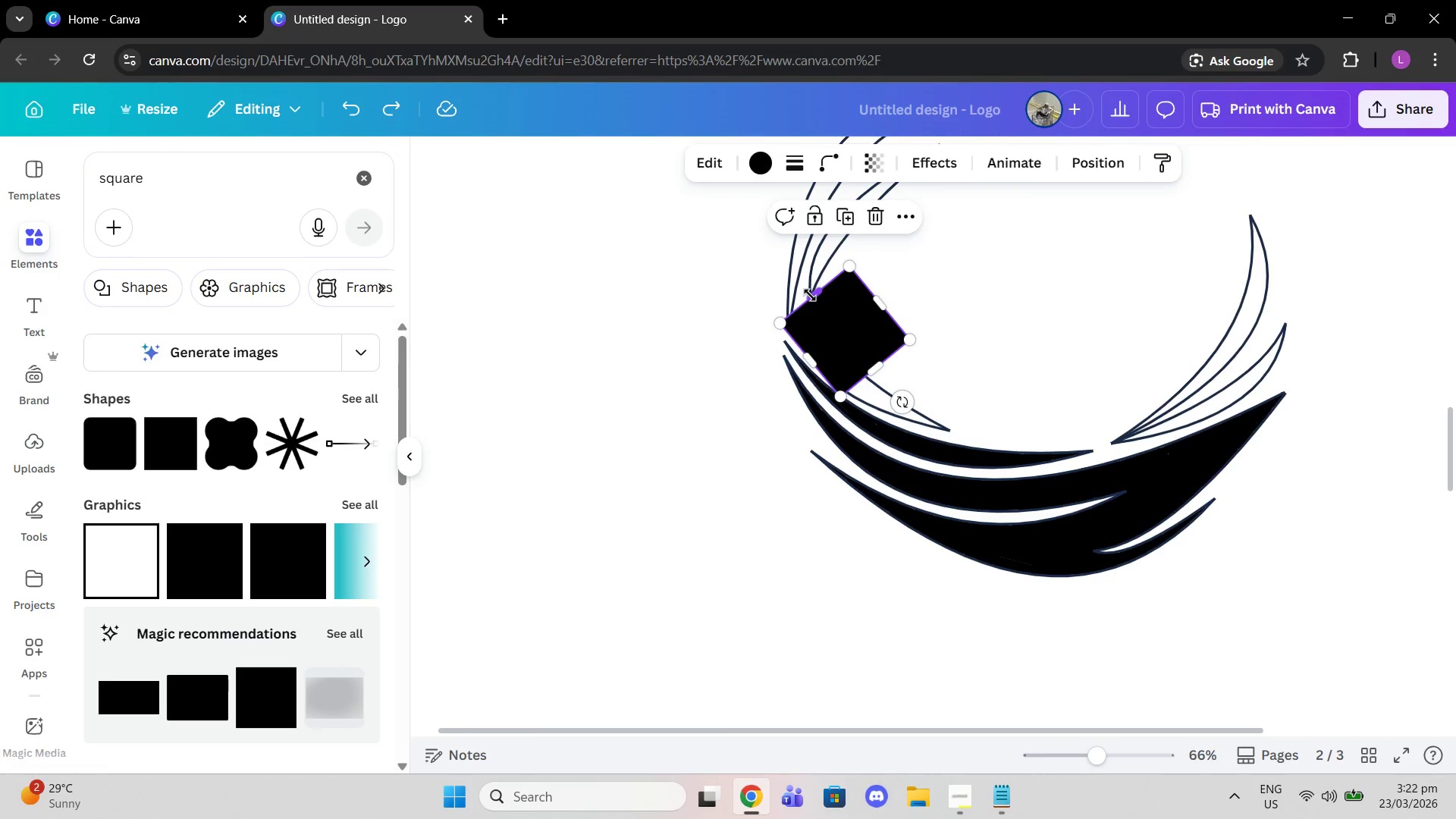 
left_click_drag(start_coordinate=[810, 295], to_coordinate=[846, 311])
 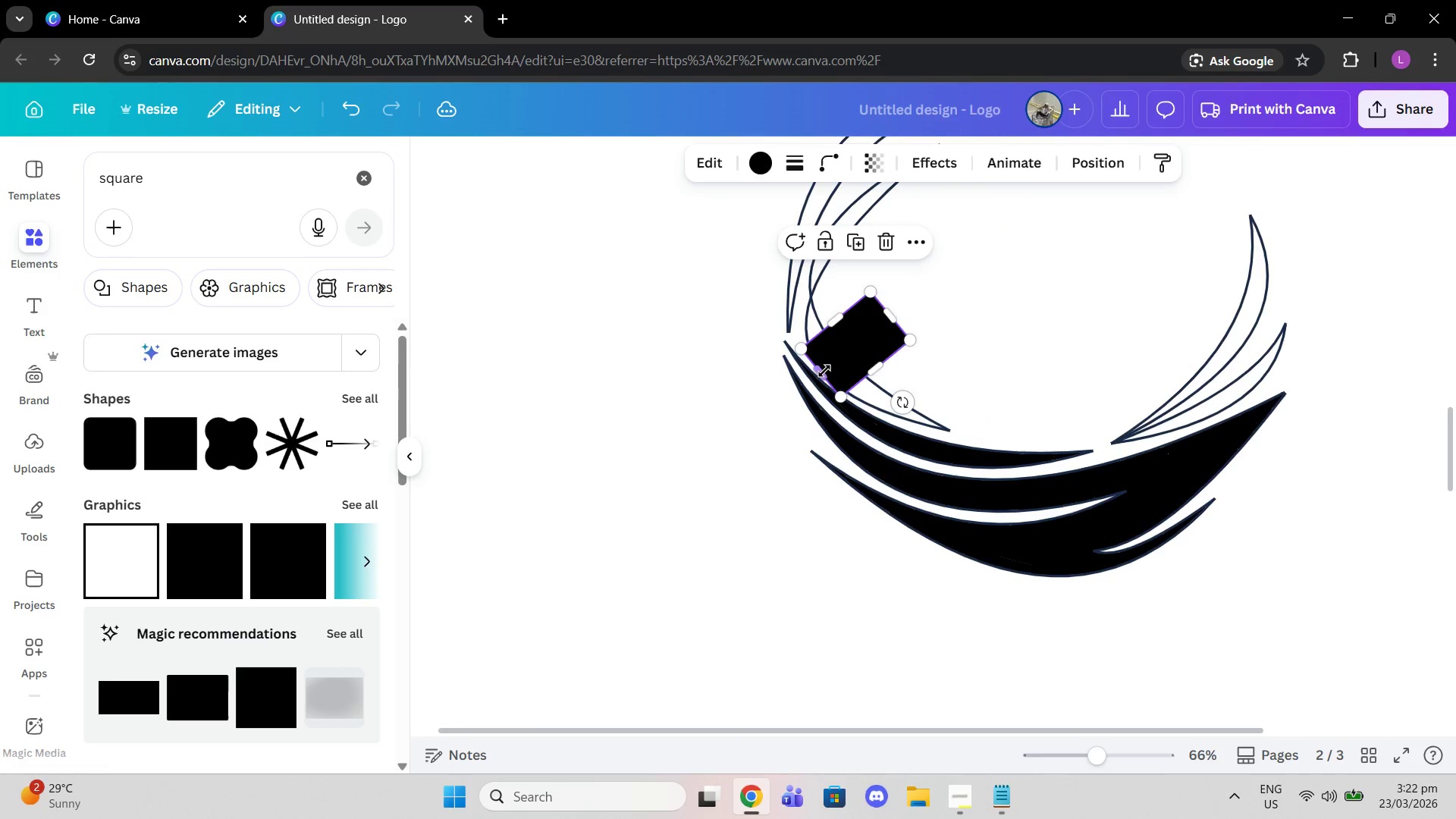 
left_click_drag(start_coordinate=[823, 371], to_coordinate=[835, 372])
 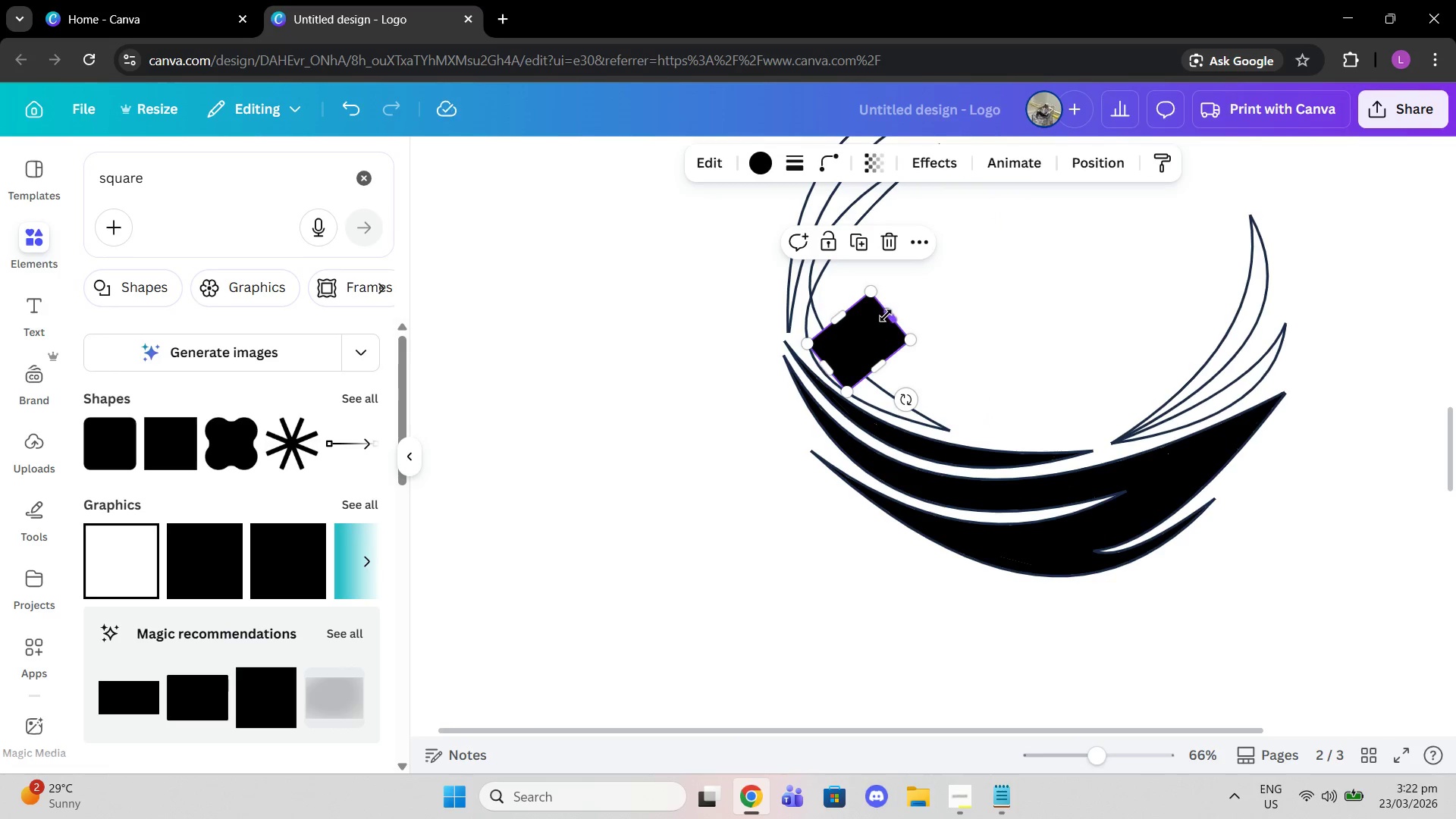 
left_click_drag(start_coordinate=[890, 315], to_coordinate=[842, 355])
 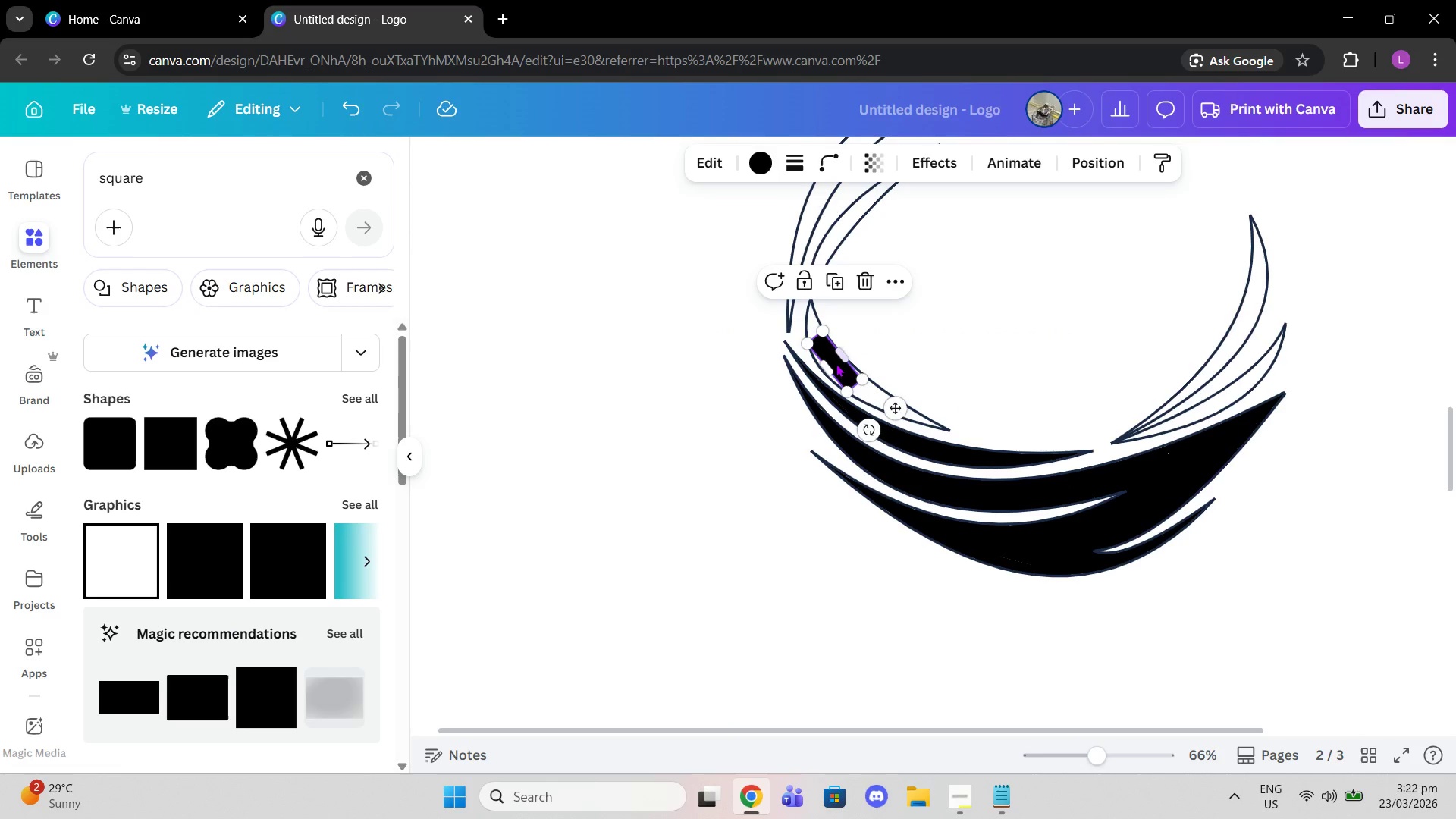 
mouse_move([849, 373])
 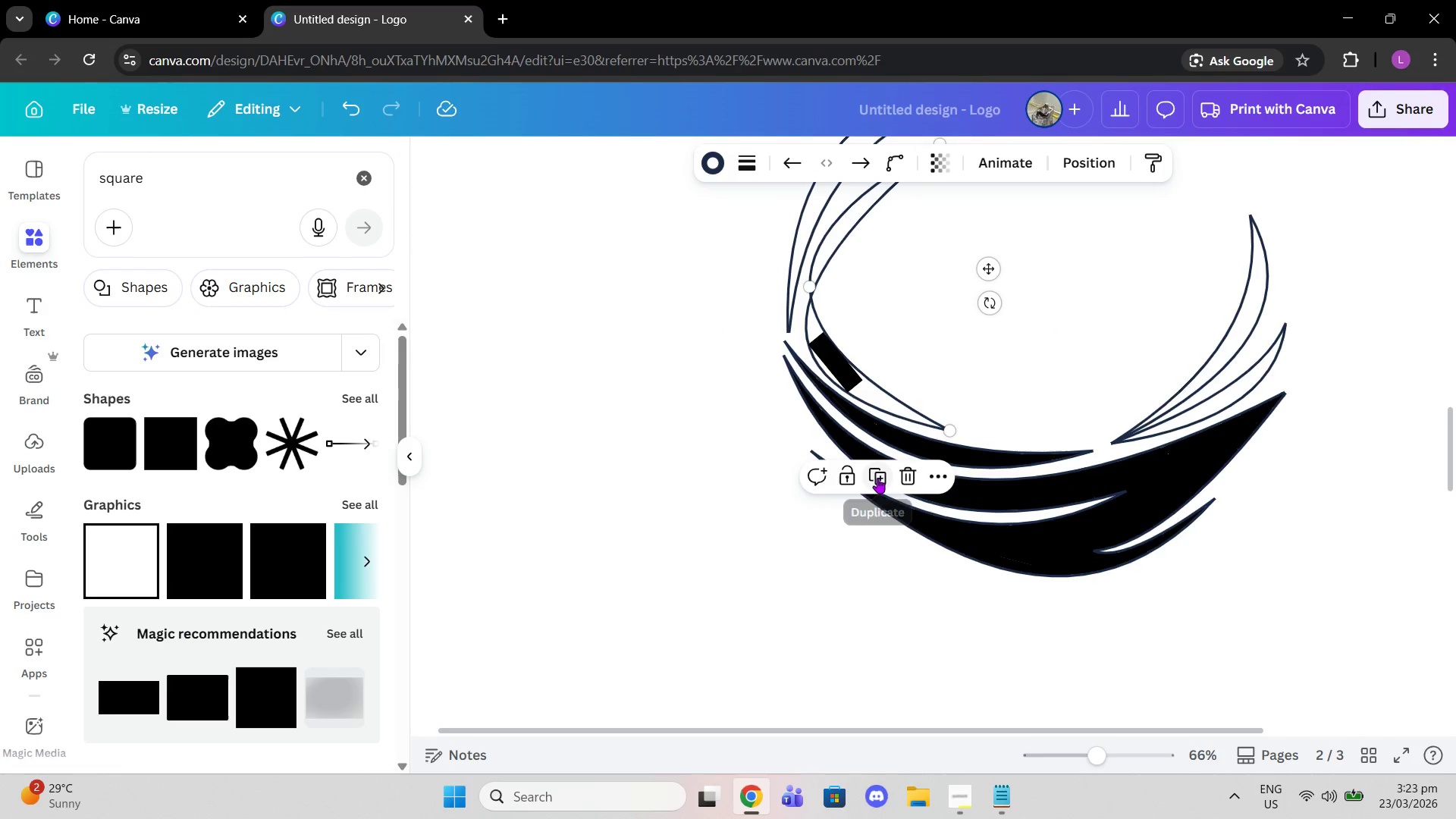 
left_click([877, 477])
 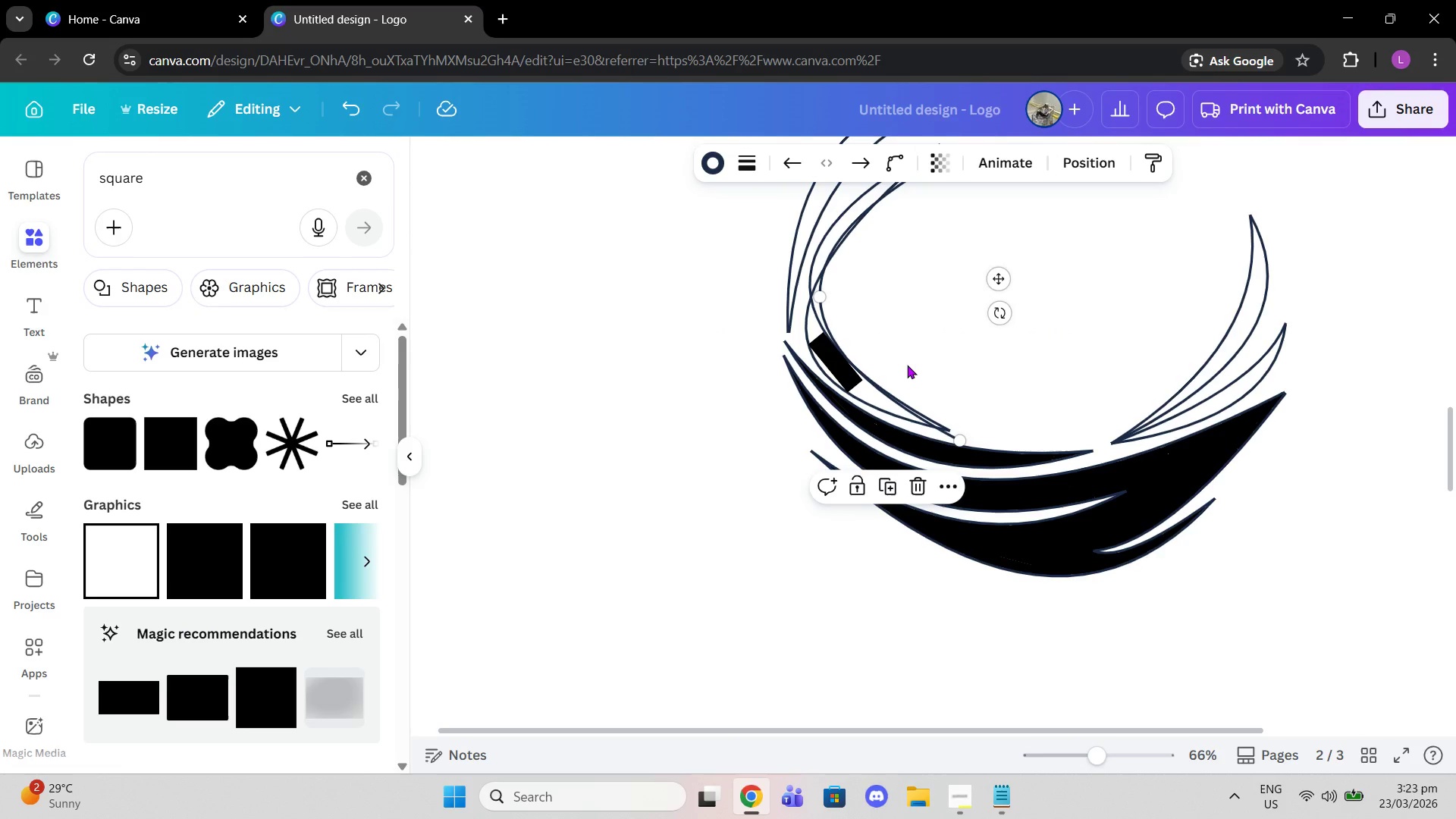 
key(Control+Z)
 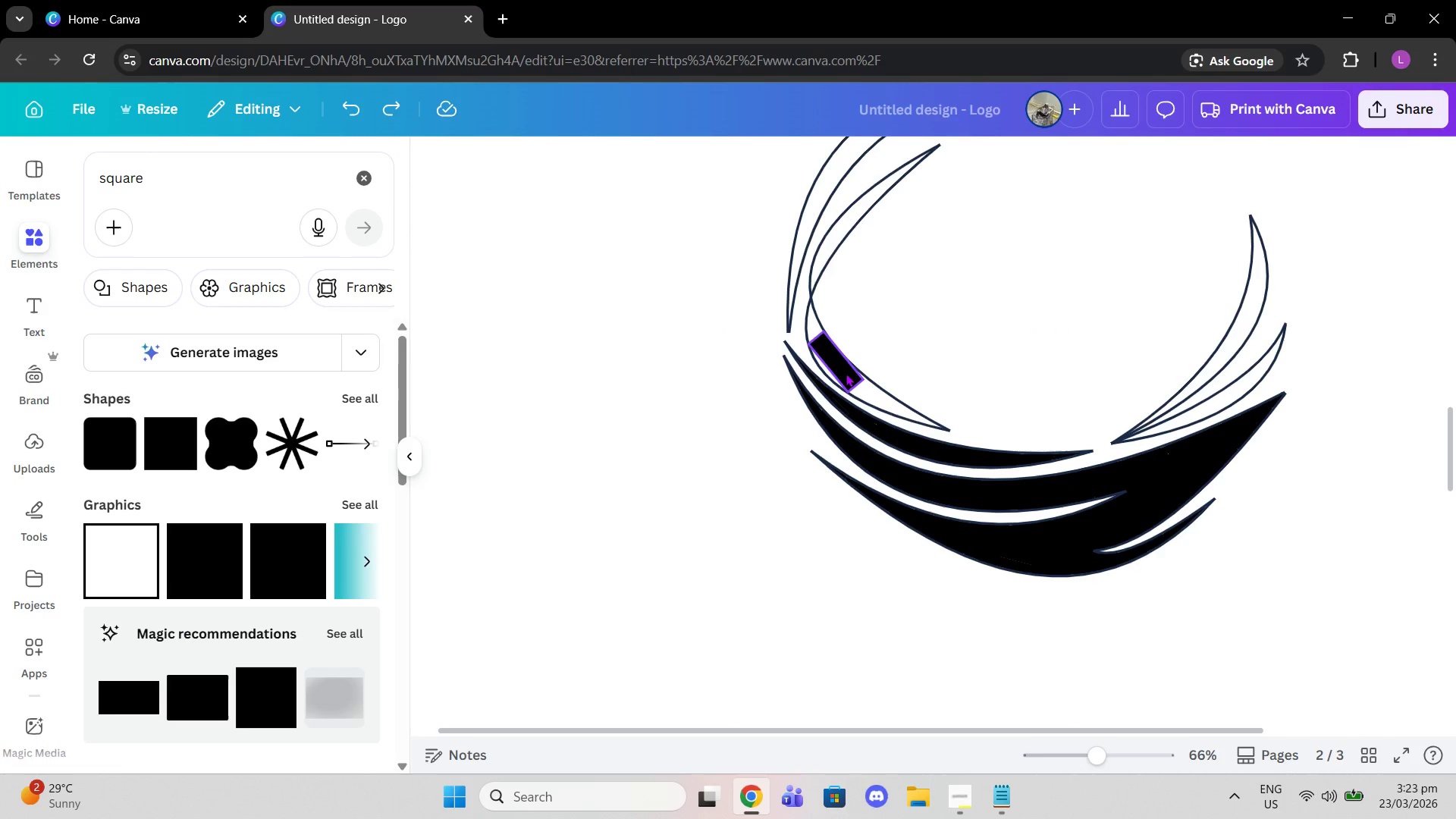 
left_click([846, 373])
 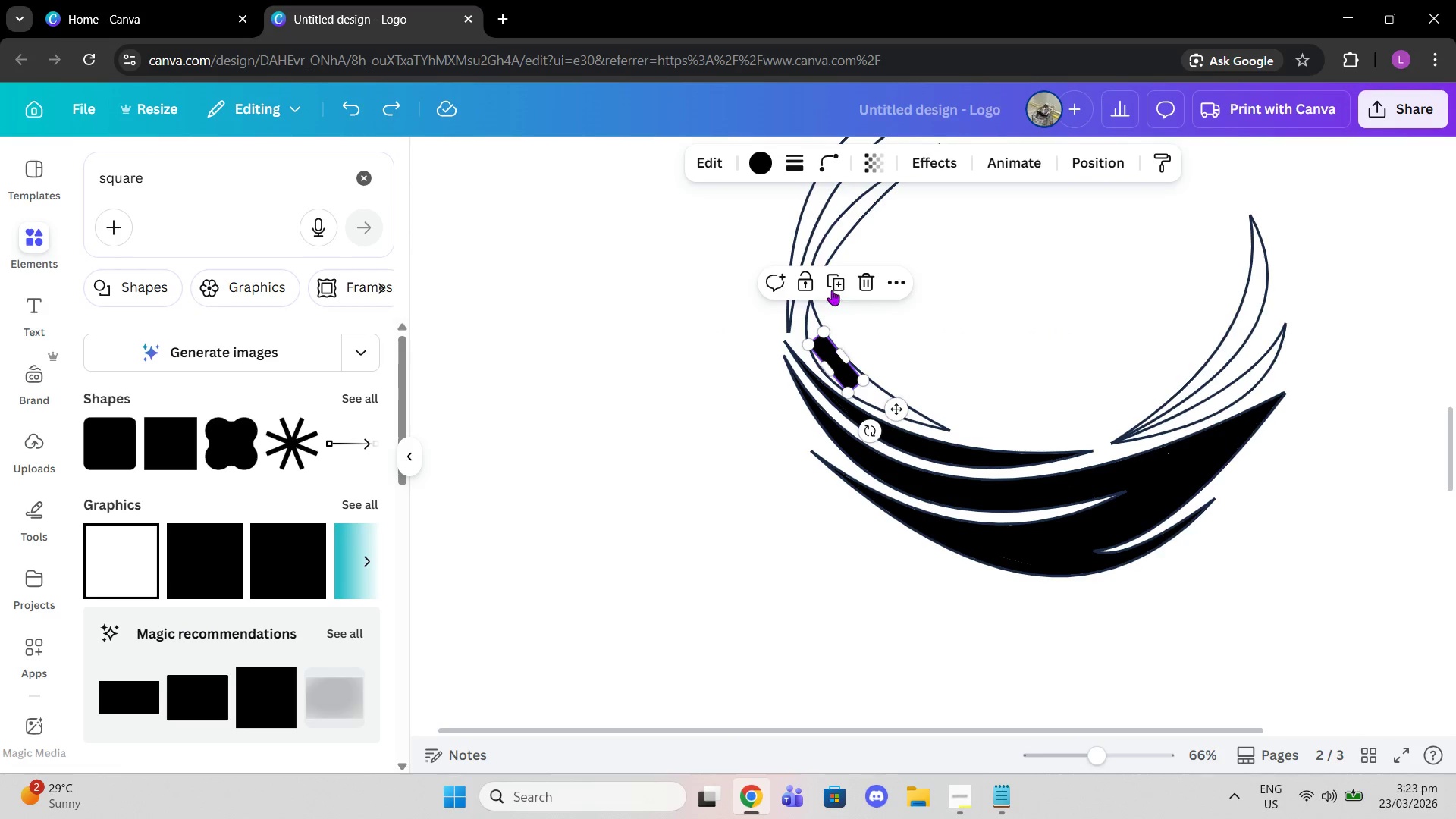 
left_click([832, 288])
 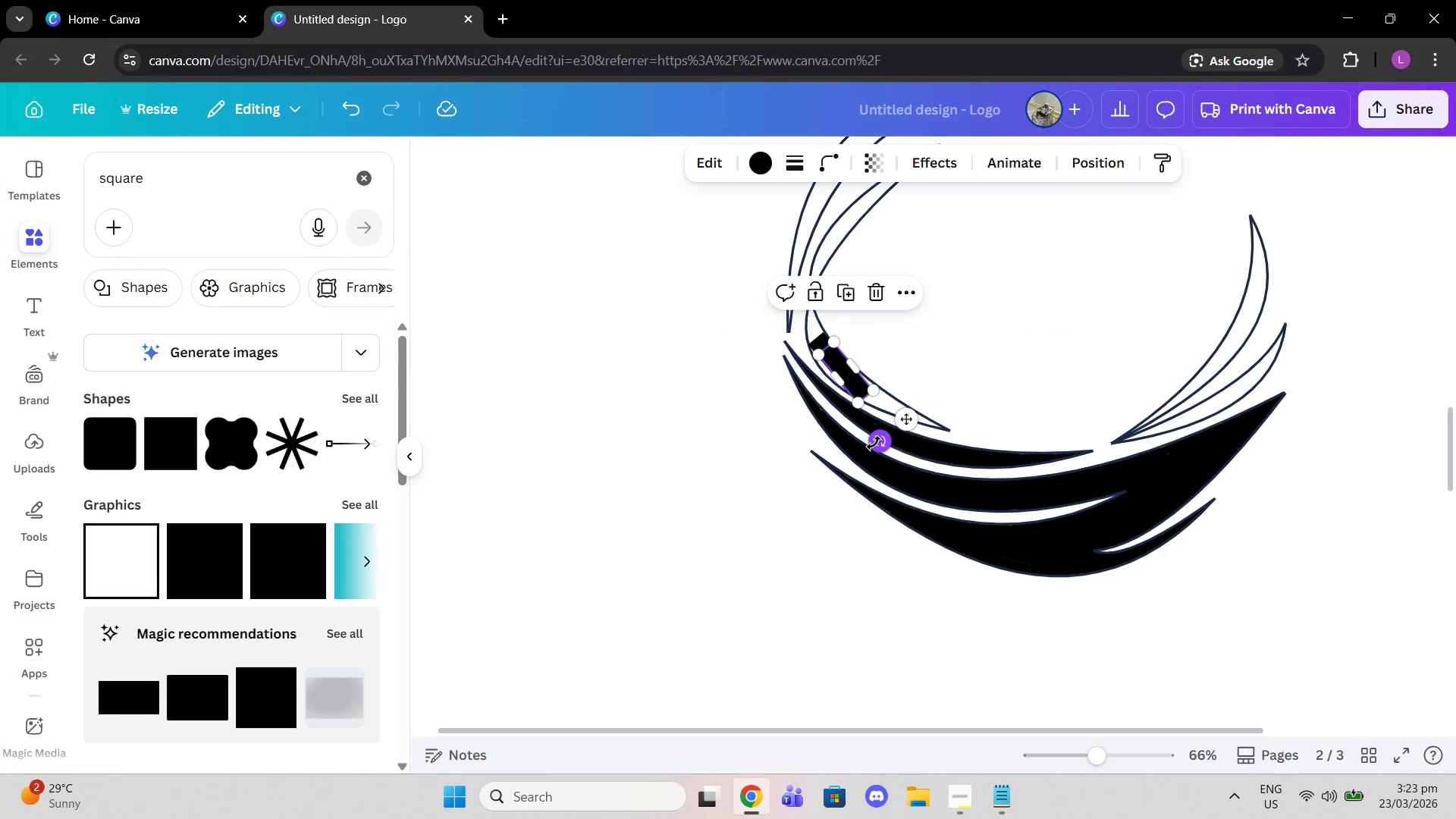 
left_click_drag(start_coordinate=[880, 445], to_coordinate=[899, 445])
 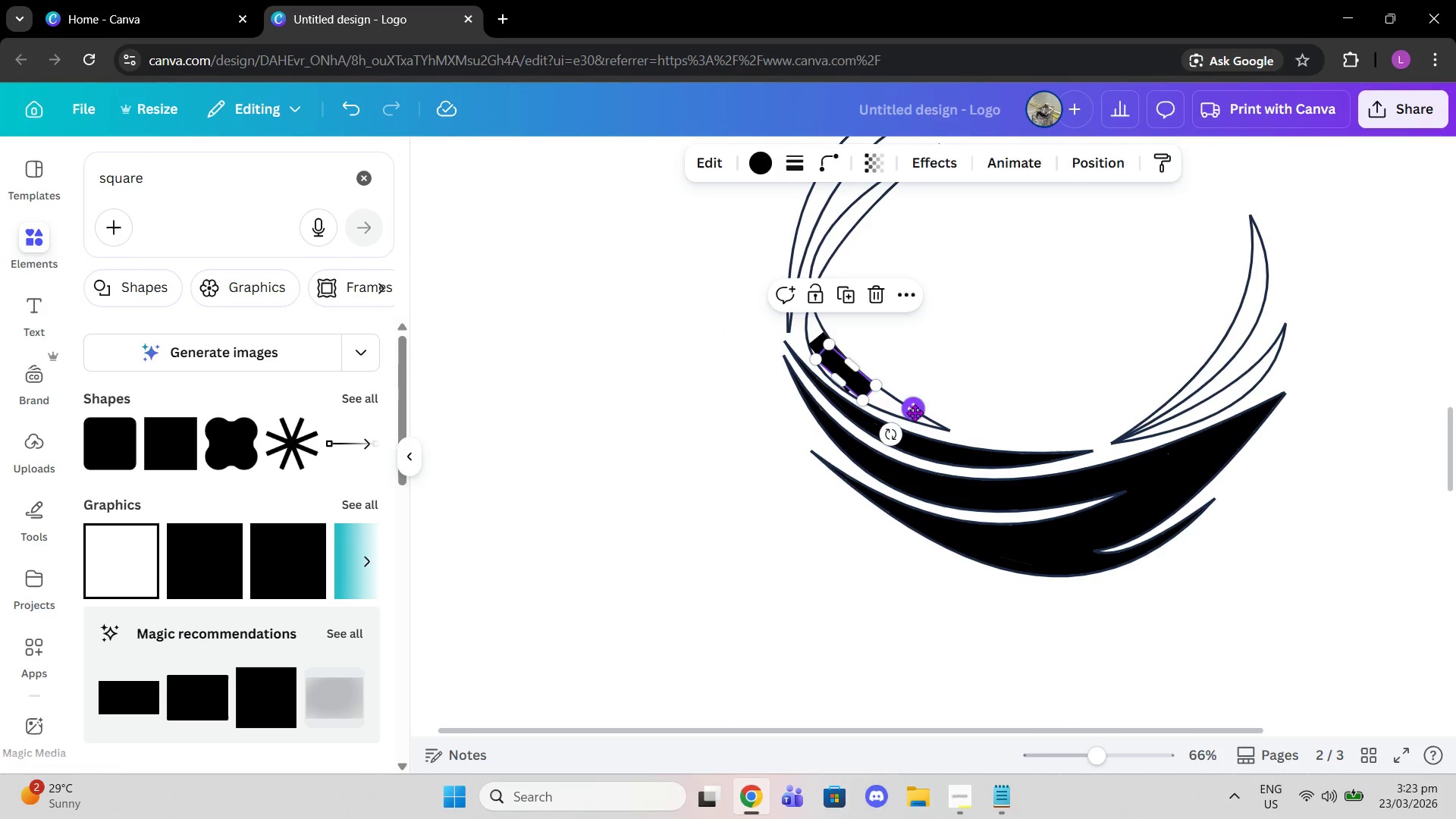 
left_click_drag(start_coordinate=[913, 408], to_coordinate=[937, 431])
 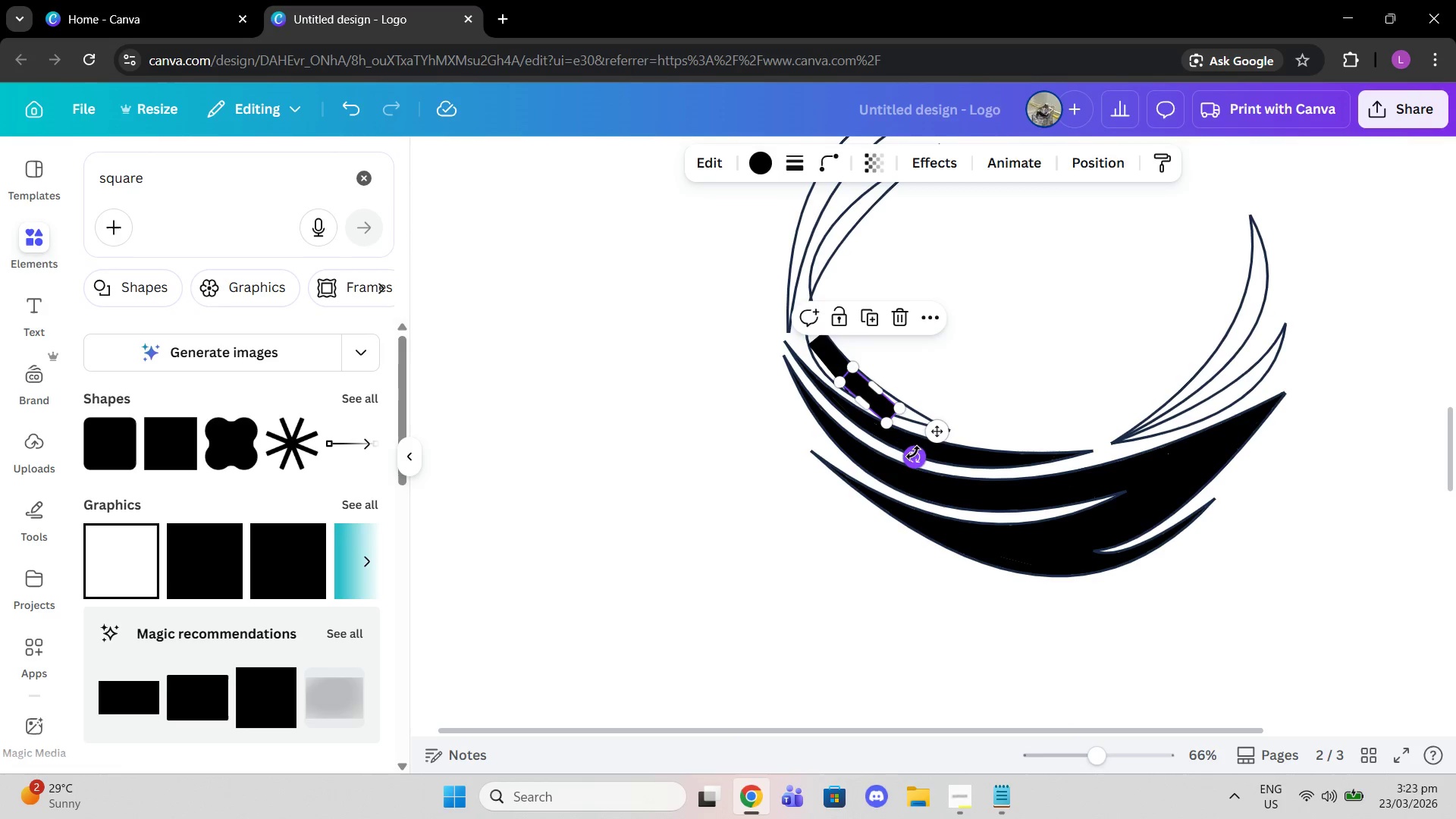 
left_click_drag(start_coordinate=[913, 453], to_coordinate=[927, 453])
 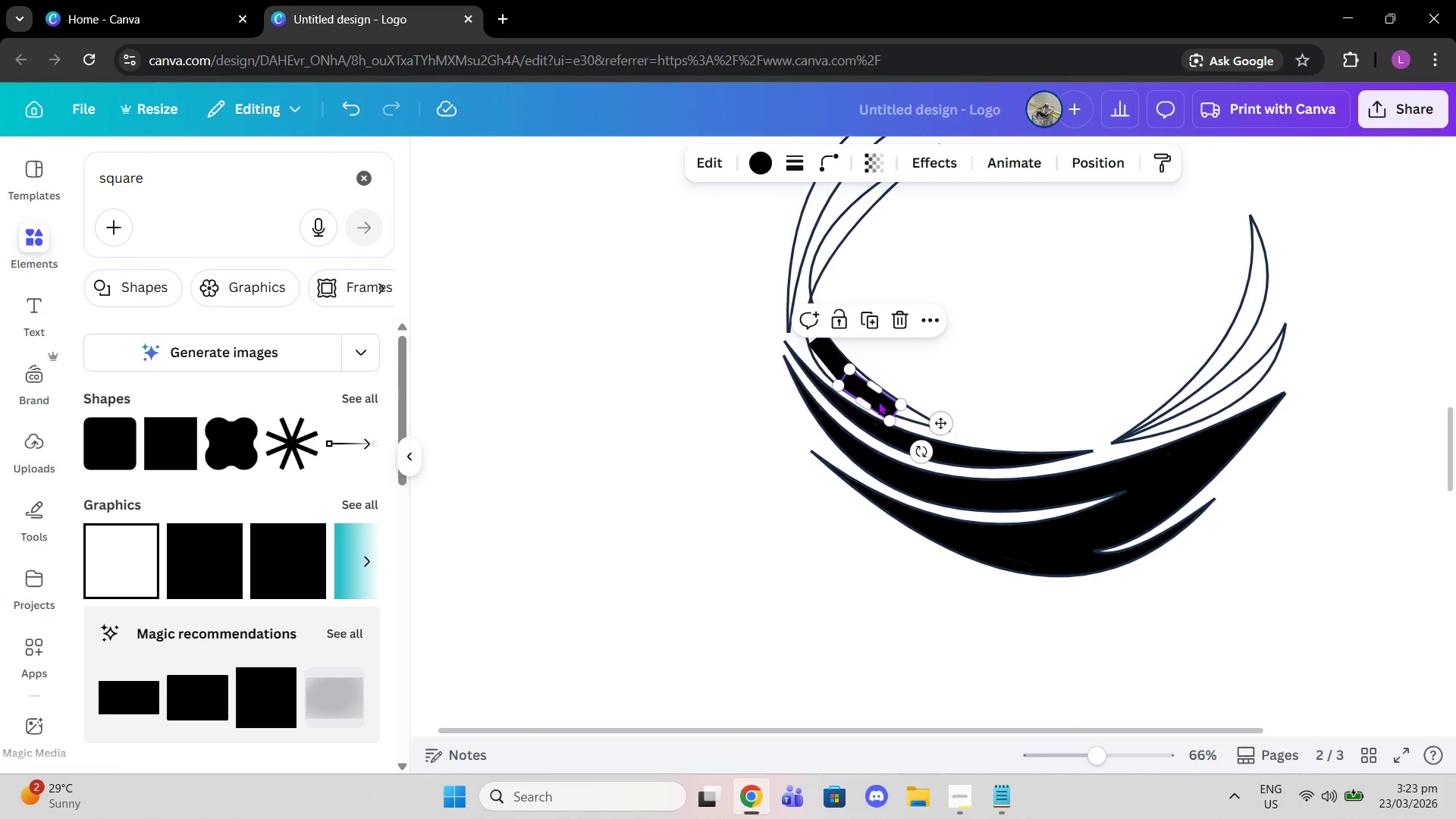 
left_click_drag(start_coordinate=[878, 401], to_coordinate=[885, 402])
 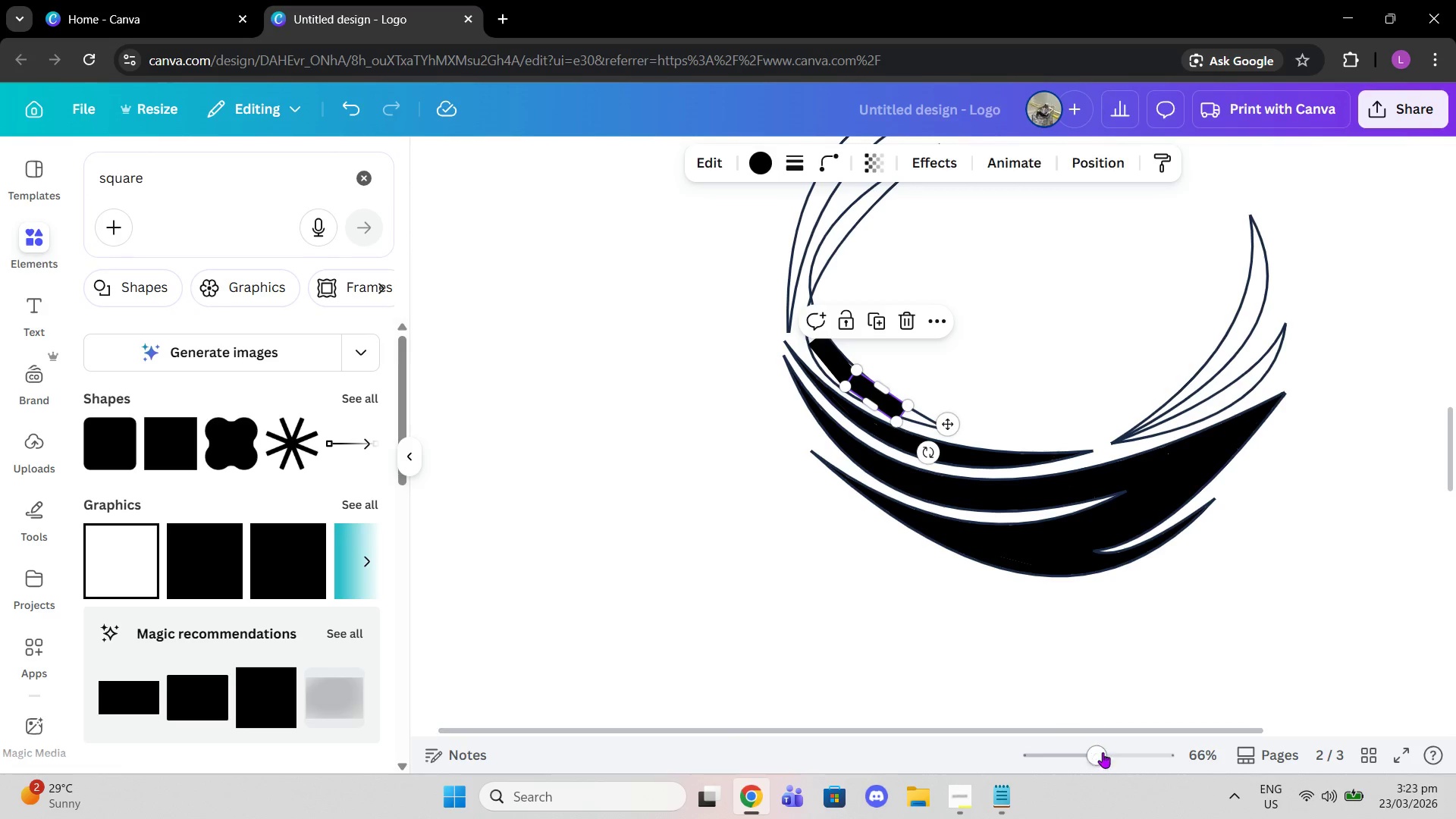 
left_click_drag(start_coordinate=[1103, 759], to_coordinate=[1166, 768])
 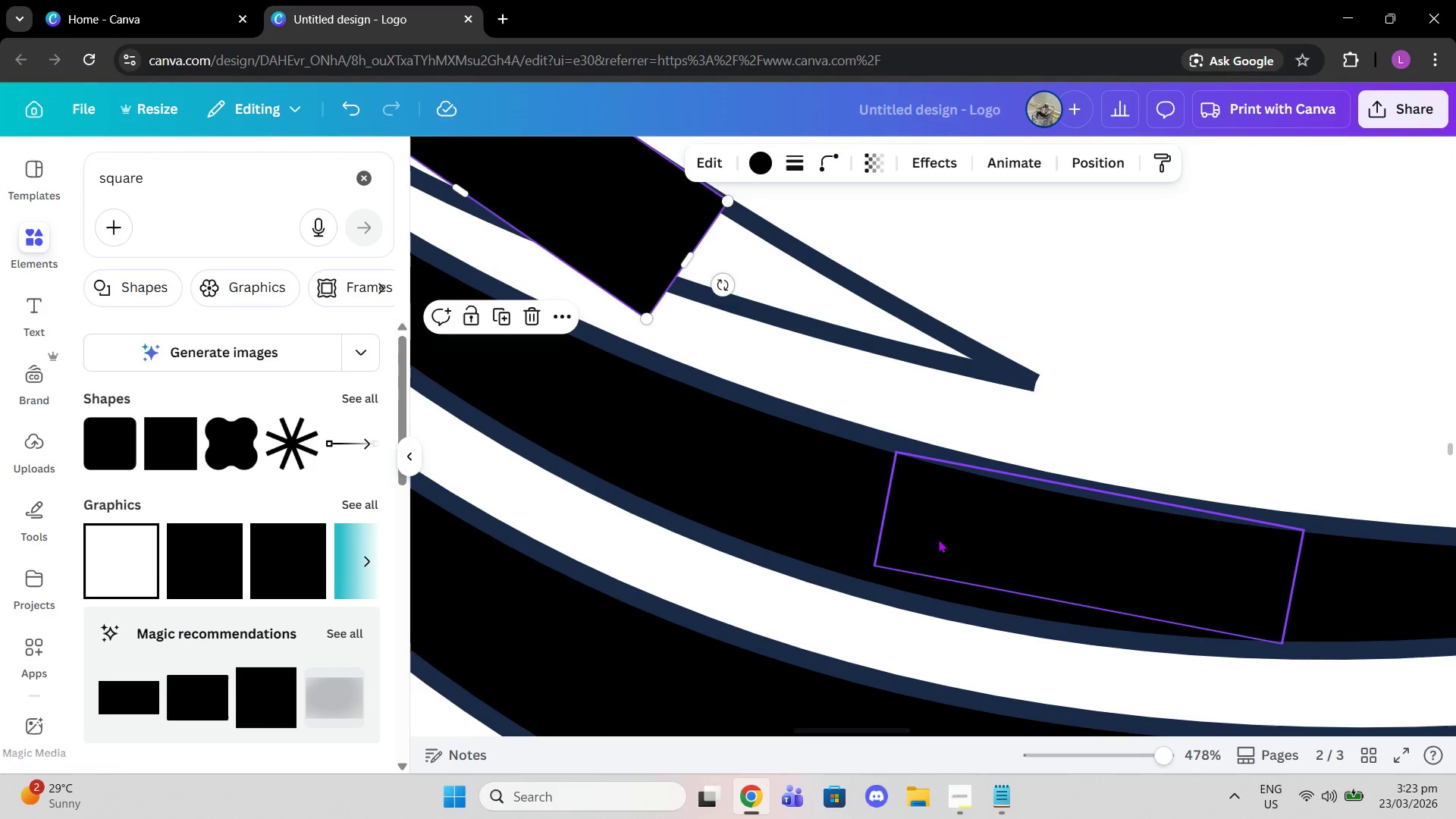 
scroll: coordinate [935, 539], scroll_direction: up, amount: 1.0
 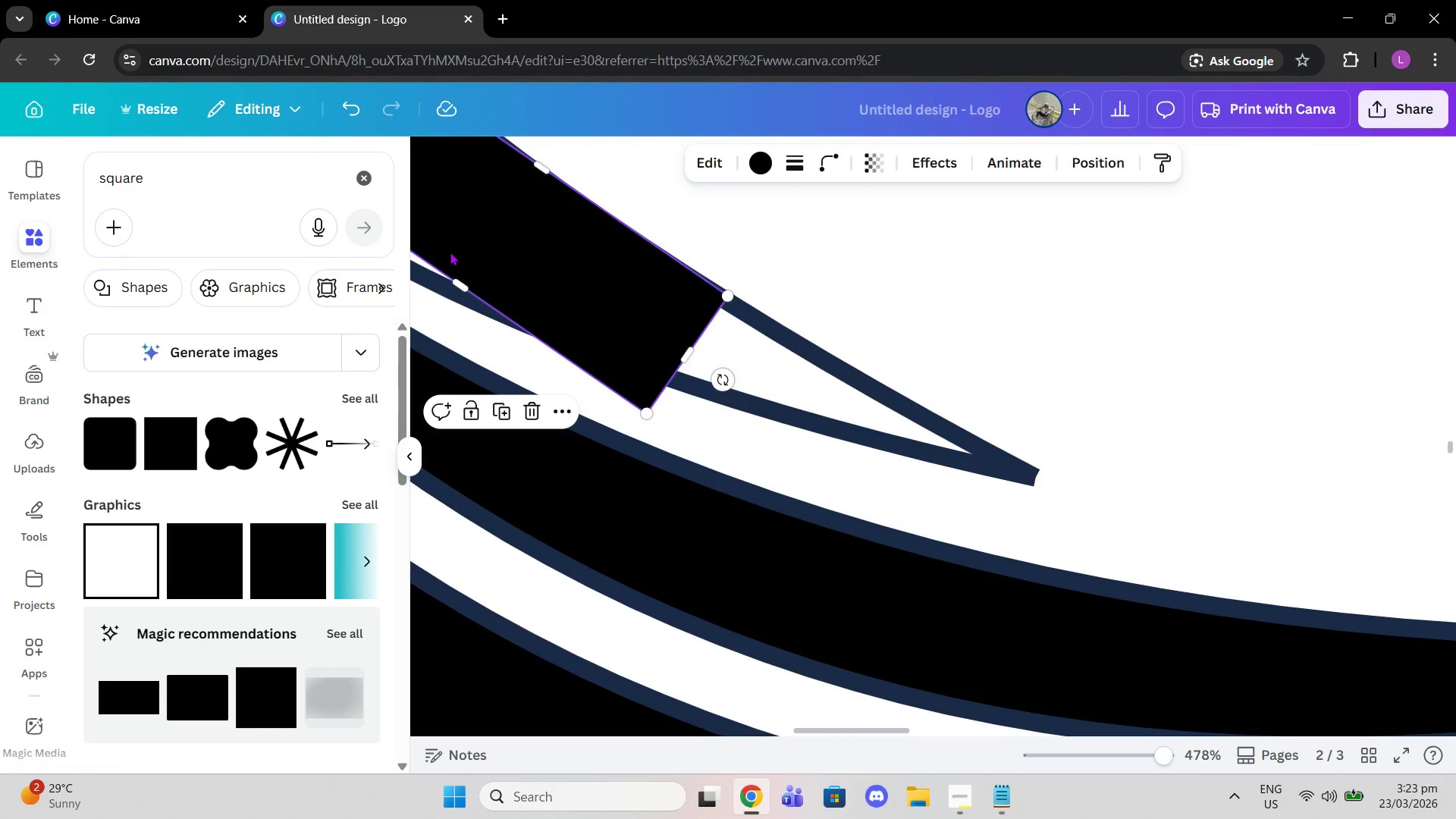 
left_click_drag(start_coordinate=[468, 290], to_coordinate=[529, 274])
 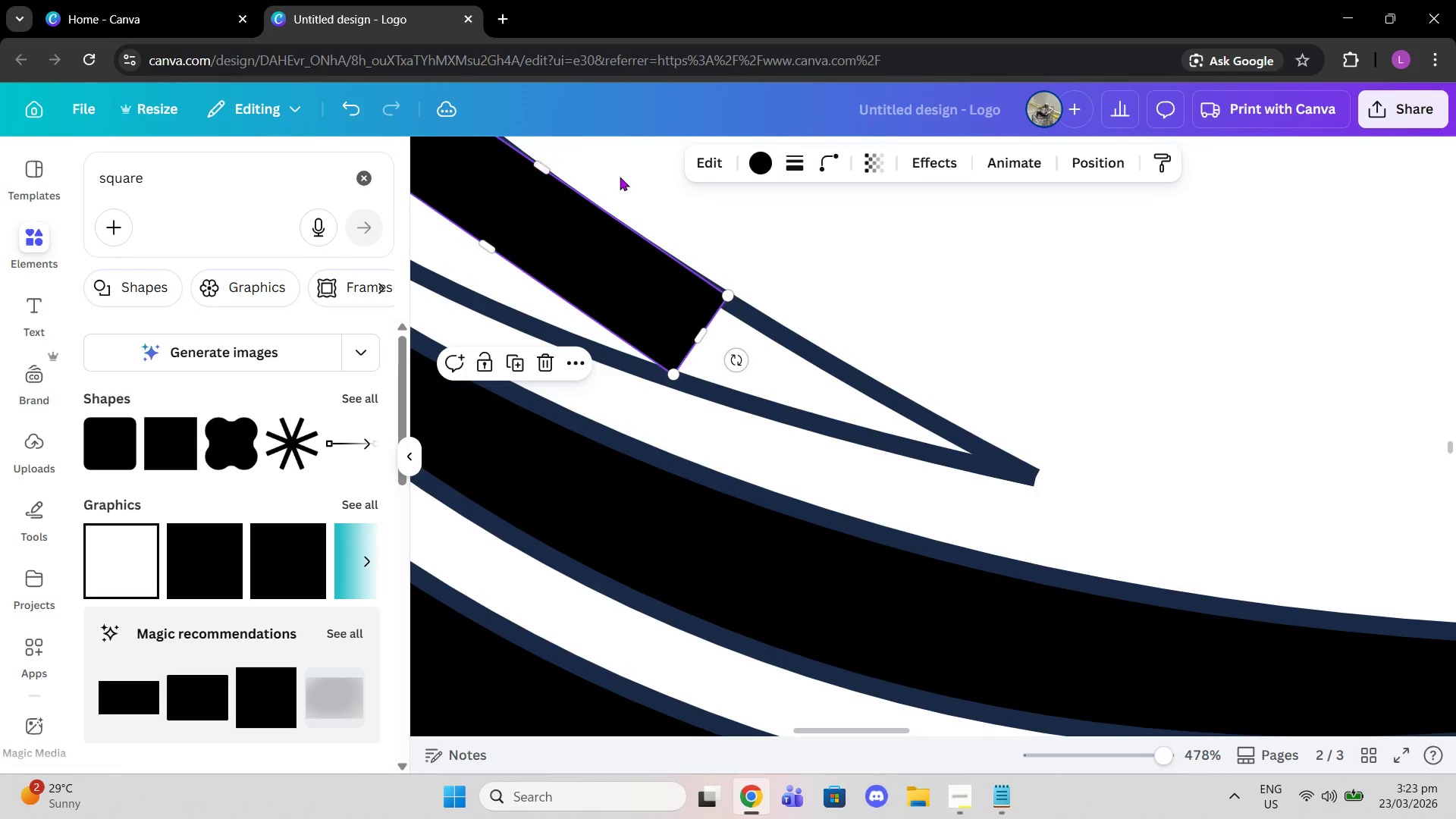 
left_click([620, 176])
 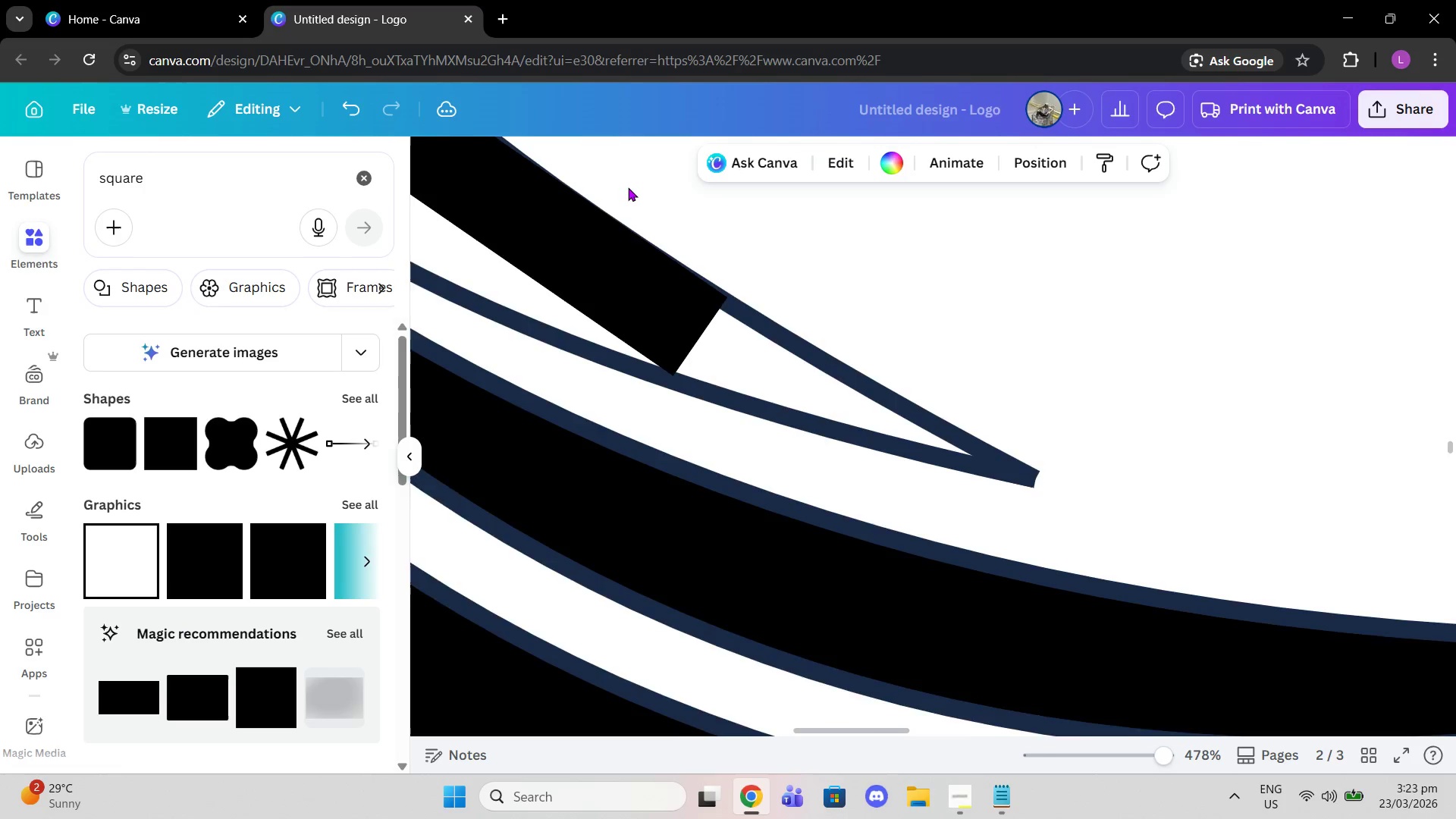 
scroll: coordinate [628, 187], scroll_direction: up, amount: 1.0
 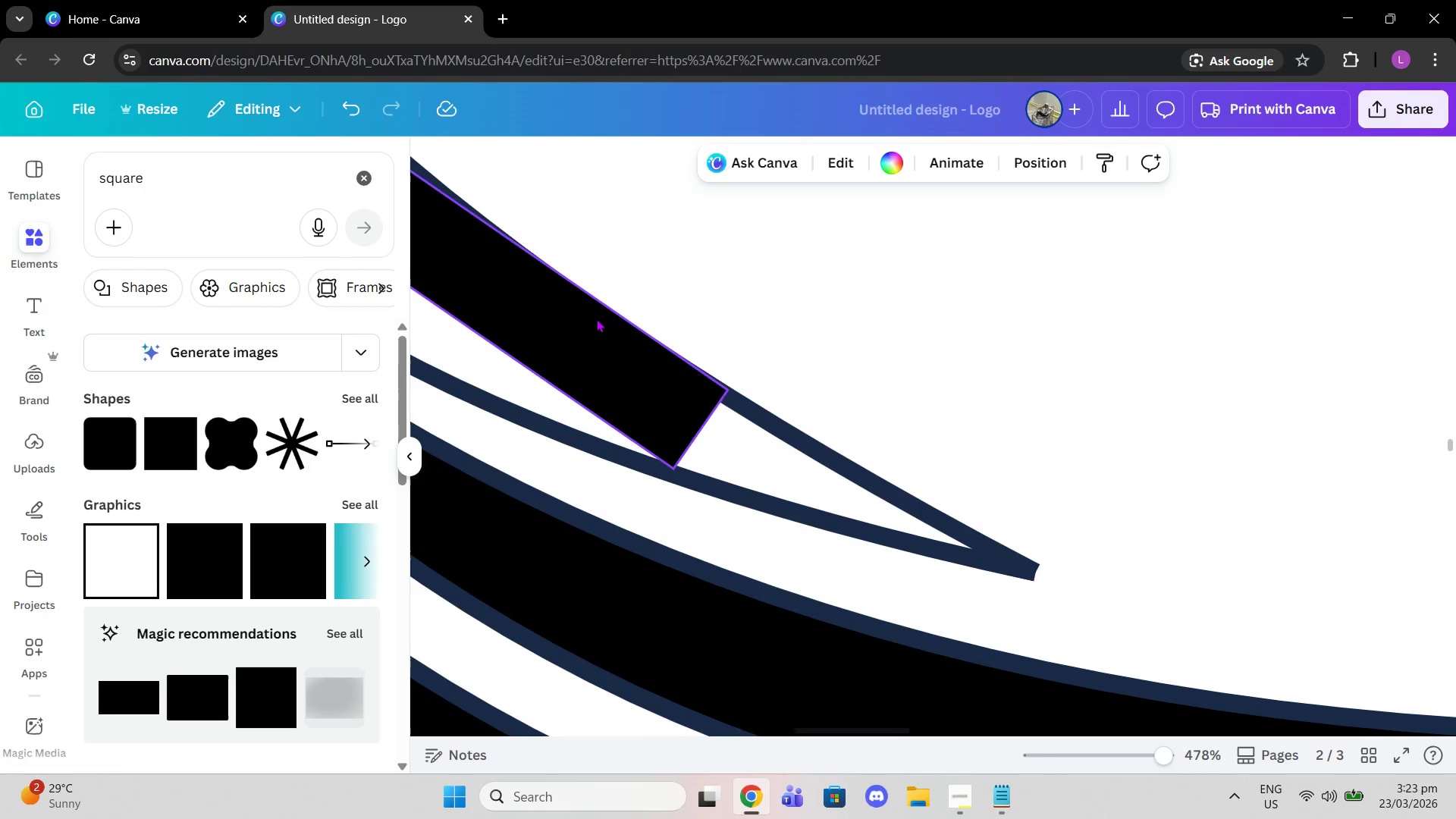 
left_click([596, 318])
 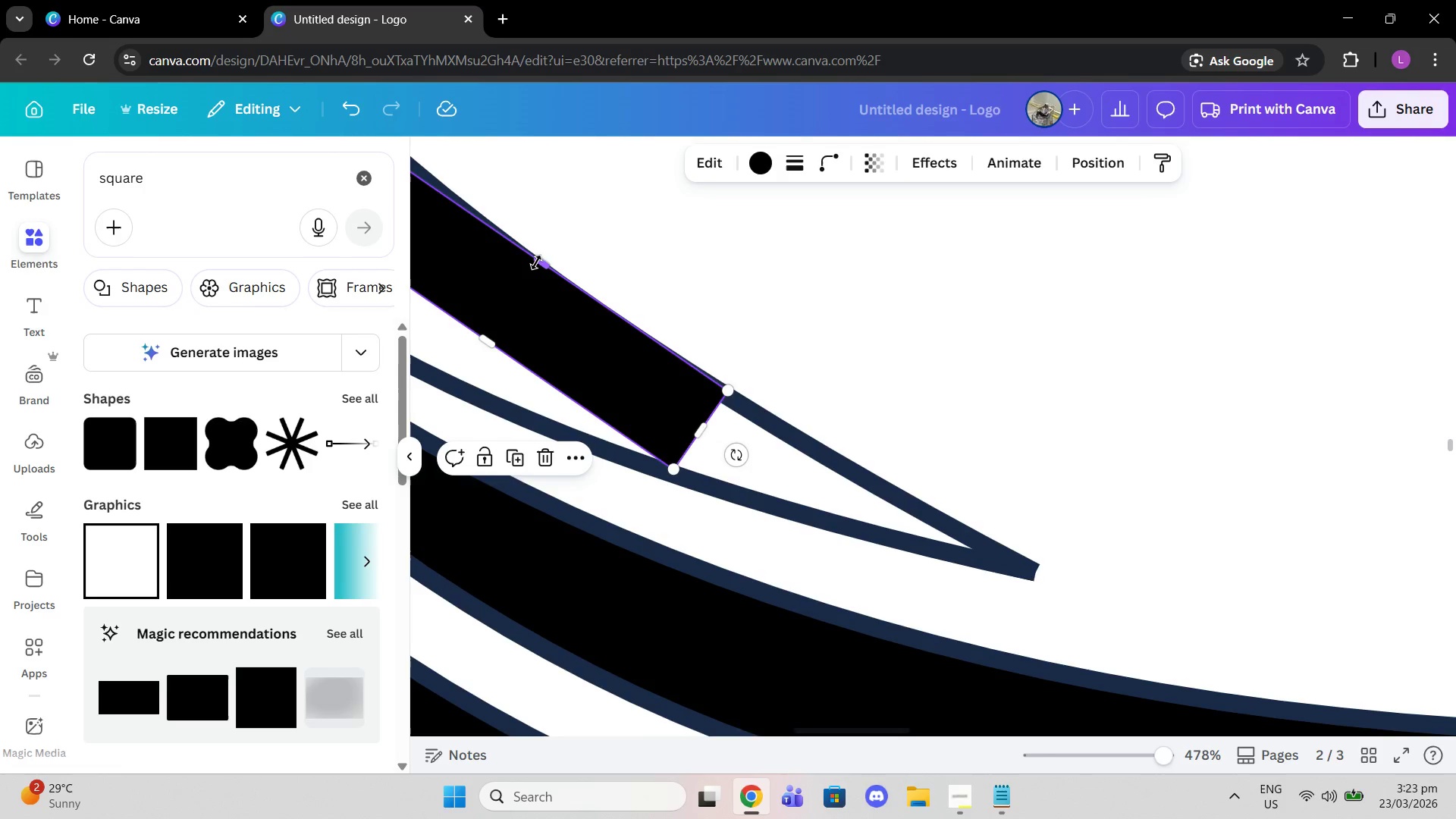 
left_click_drag(start_coordinate=[536, 262], to_coordinate=[529, 266])
 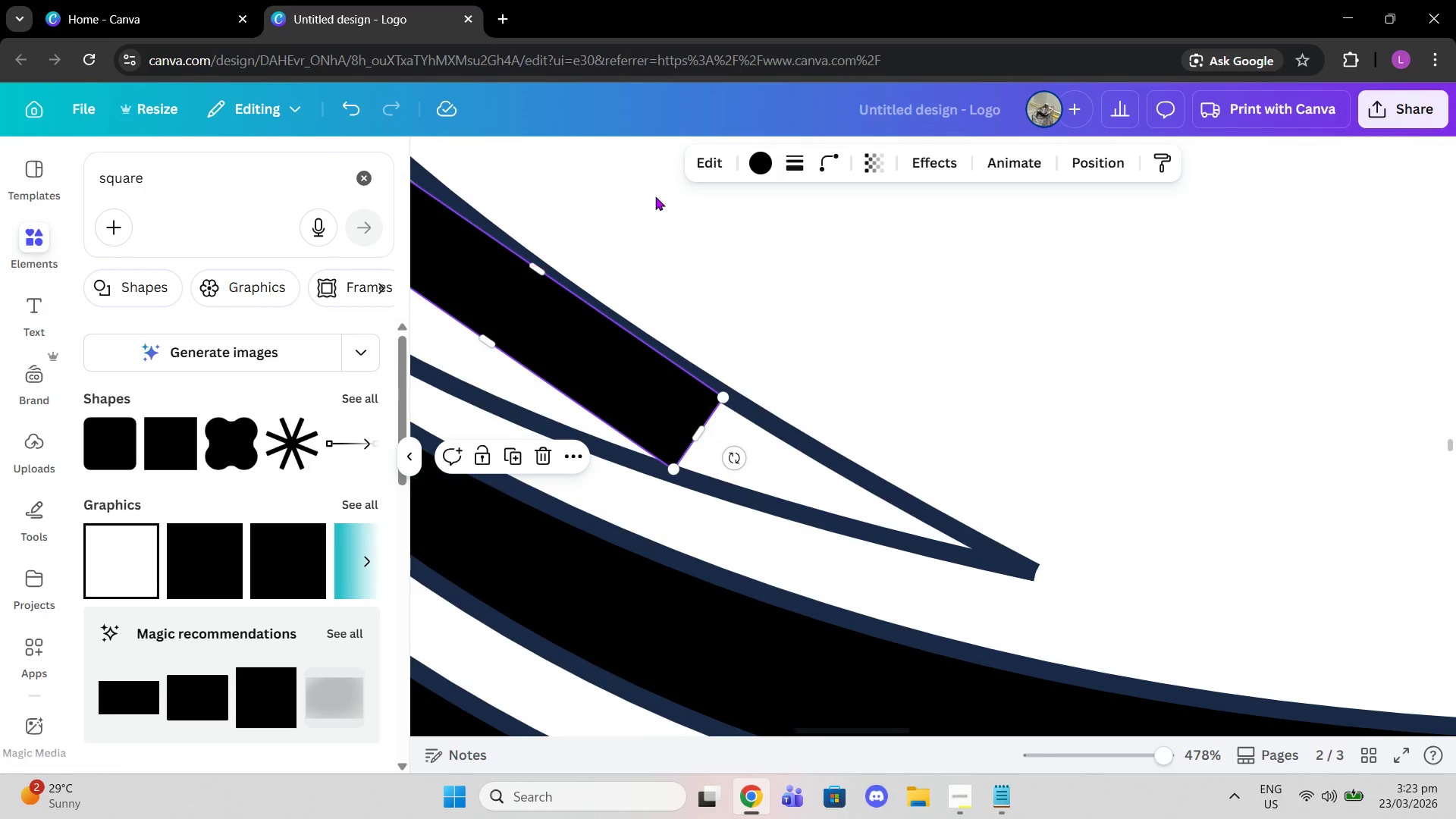 
left_click([655, 196])
 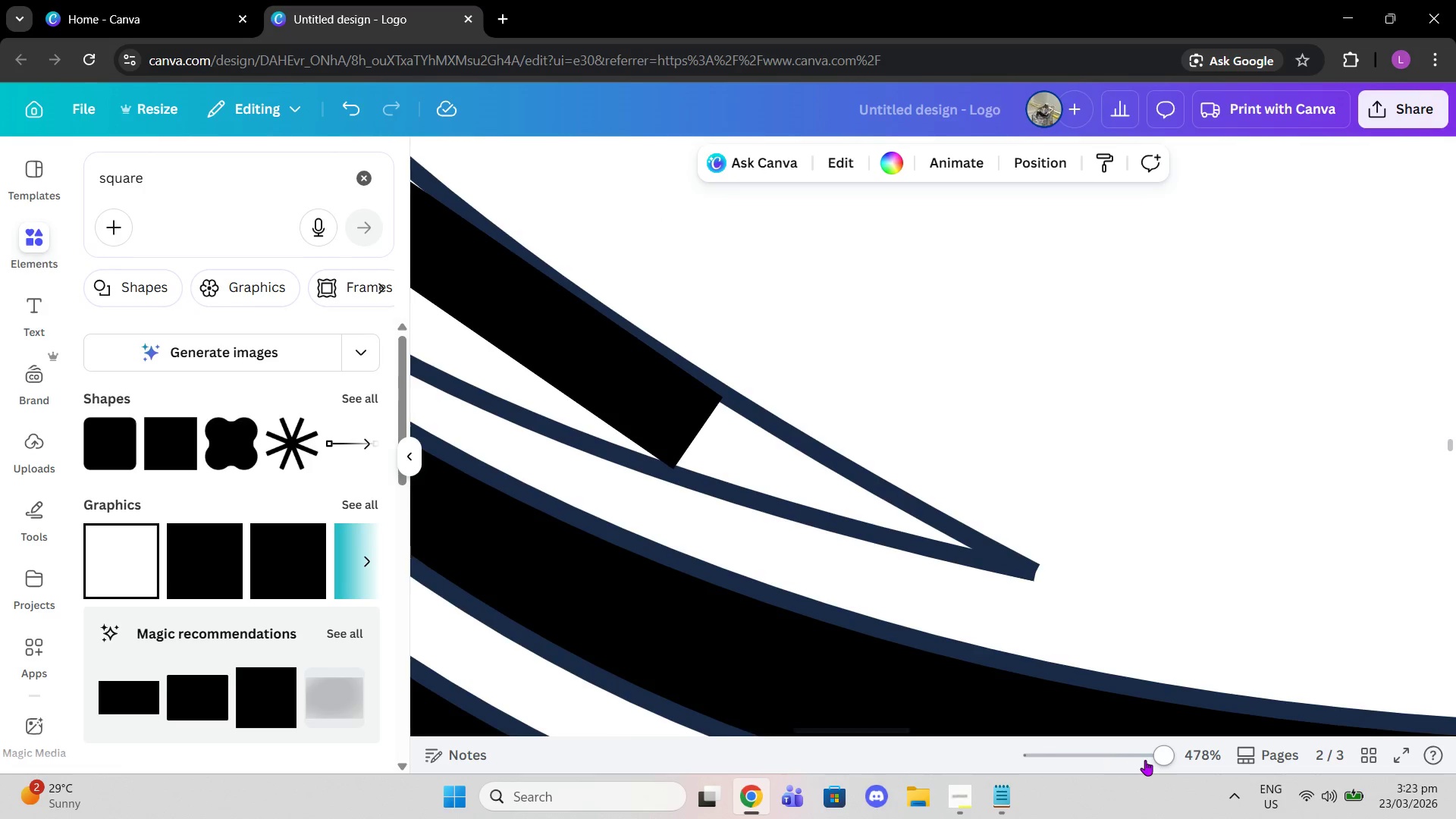 
left_click_drag(start_coordinate=[1147, 760], to_coordinate=[1153, 760])
 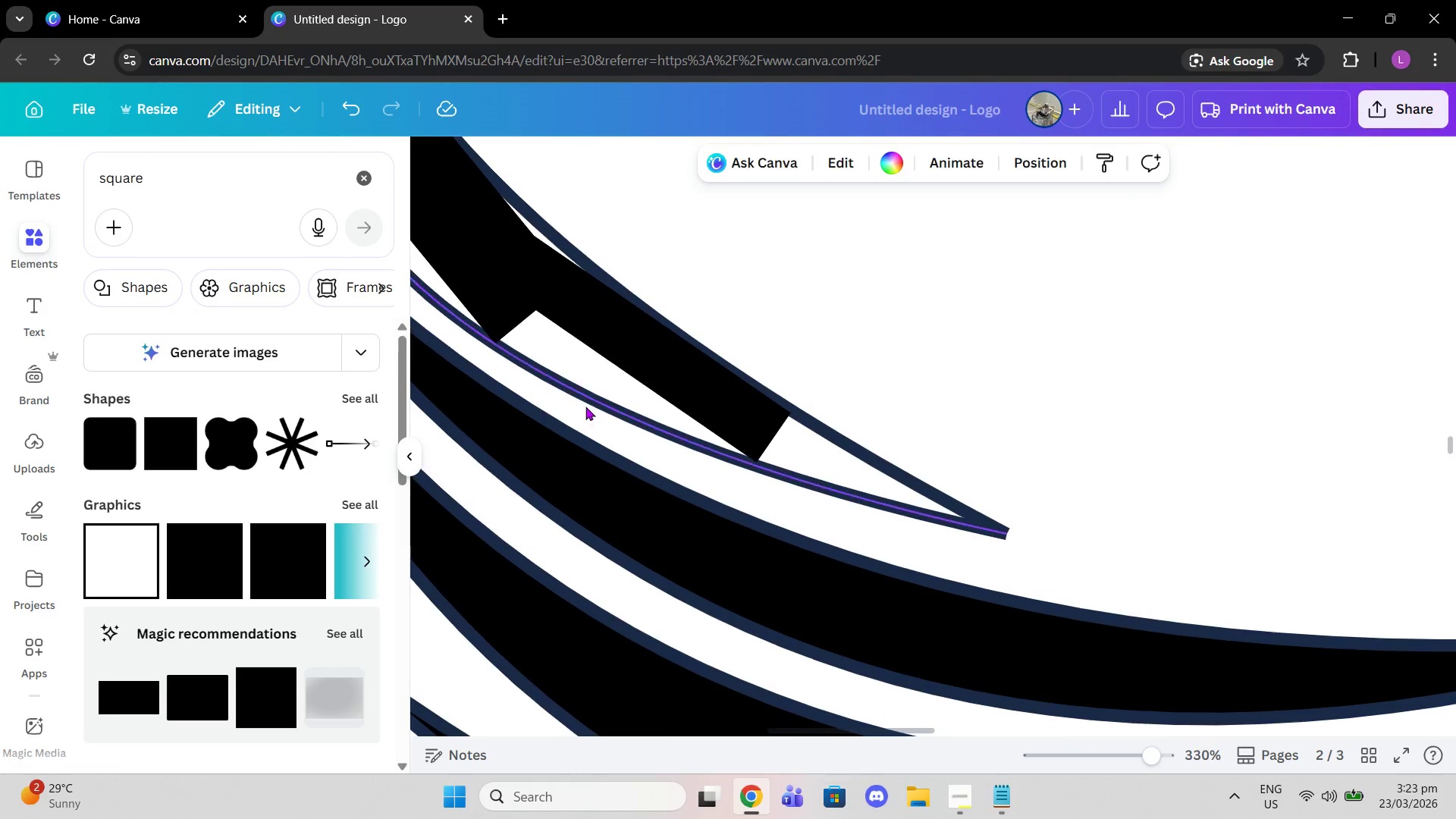 
scroll: coordinate [585, 406], scroll_direction: up, amount: 4.0
 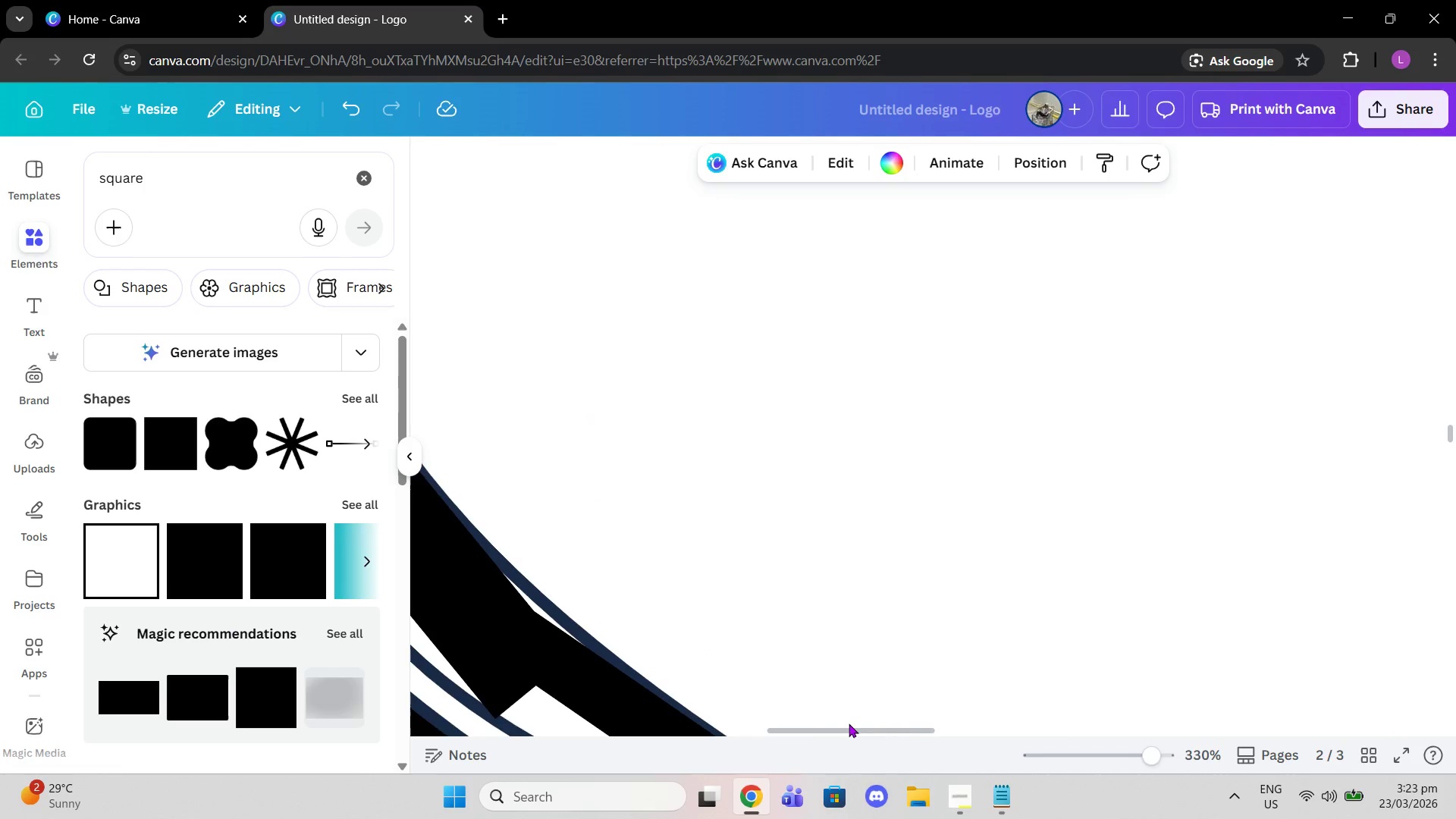 
left_click_drag(start_coordinate=[850, 727], to_coordinate=[795, 723])
 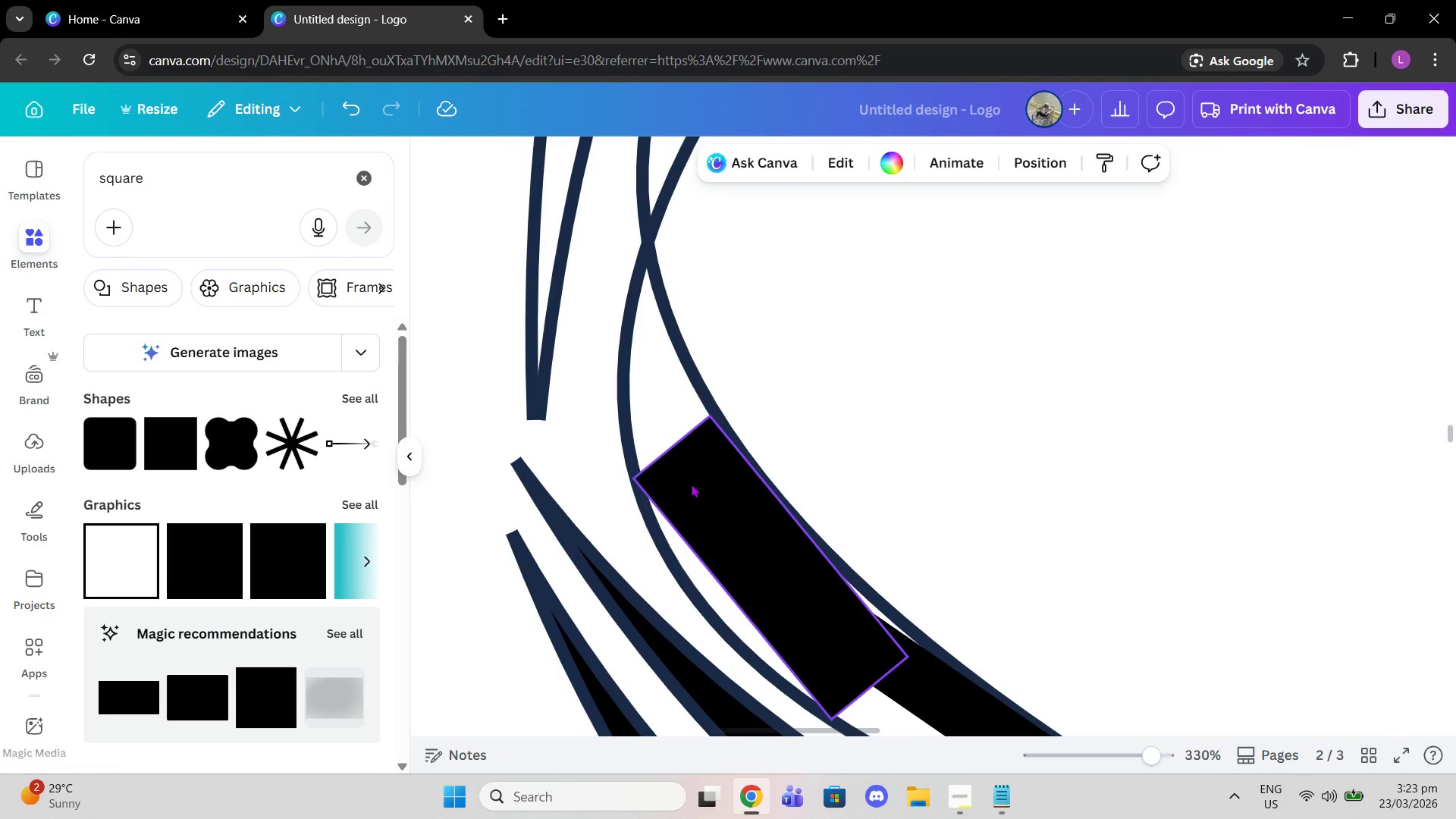 
left_click([691, 484])
 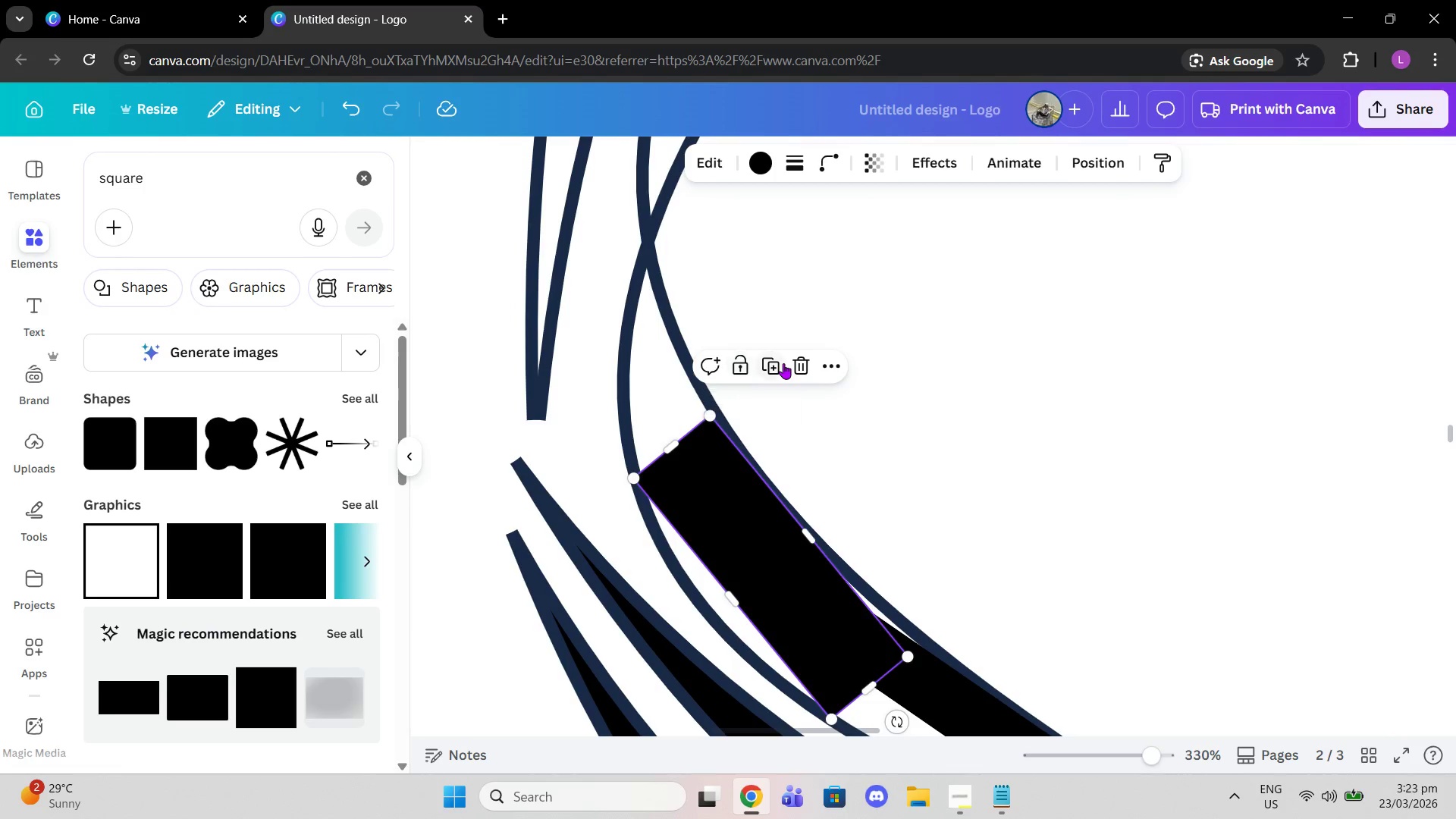 
left_click([777, 363])
 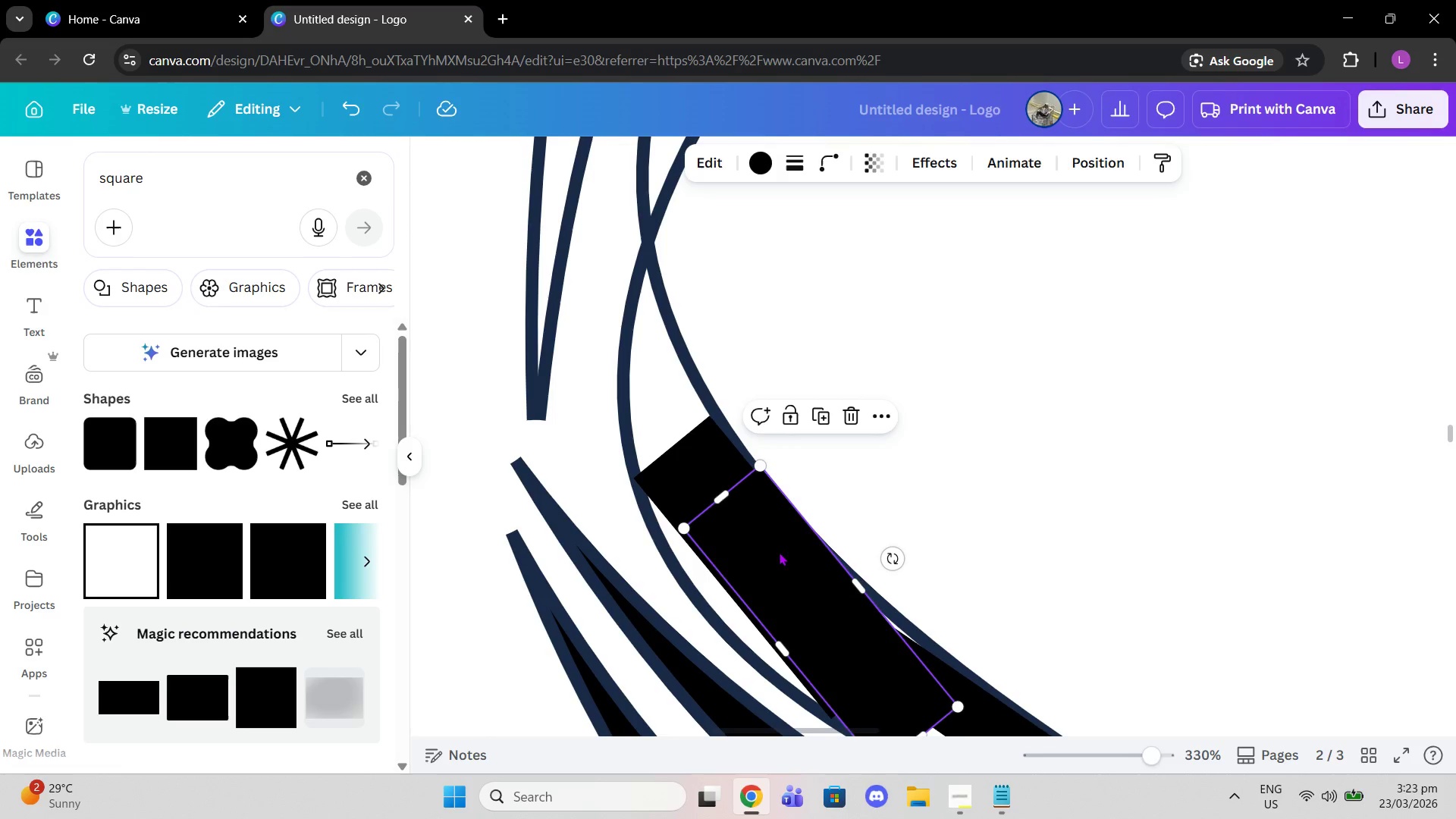 
left_click_drag(start_coordinate=[781, 554], to_coordinate=[726, 309])
 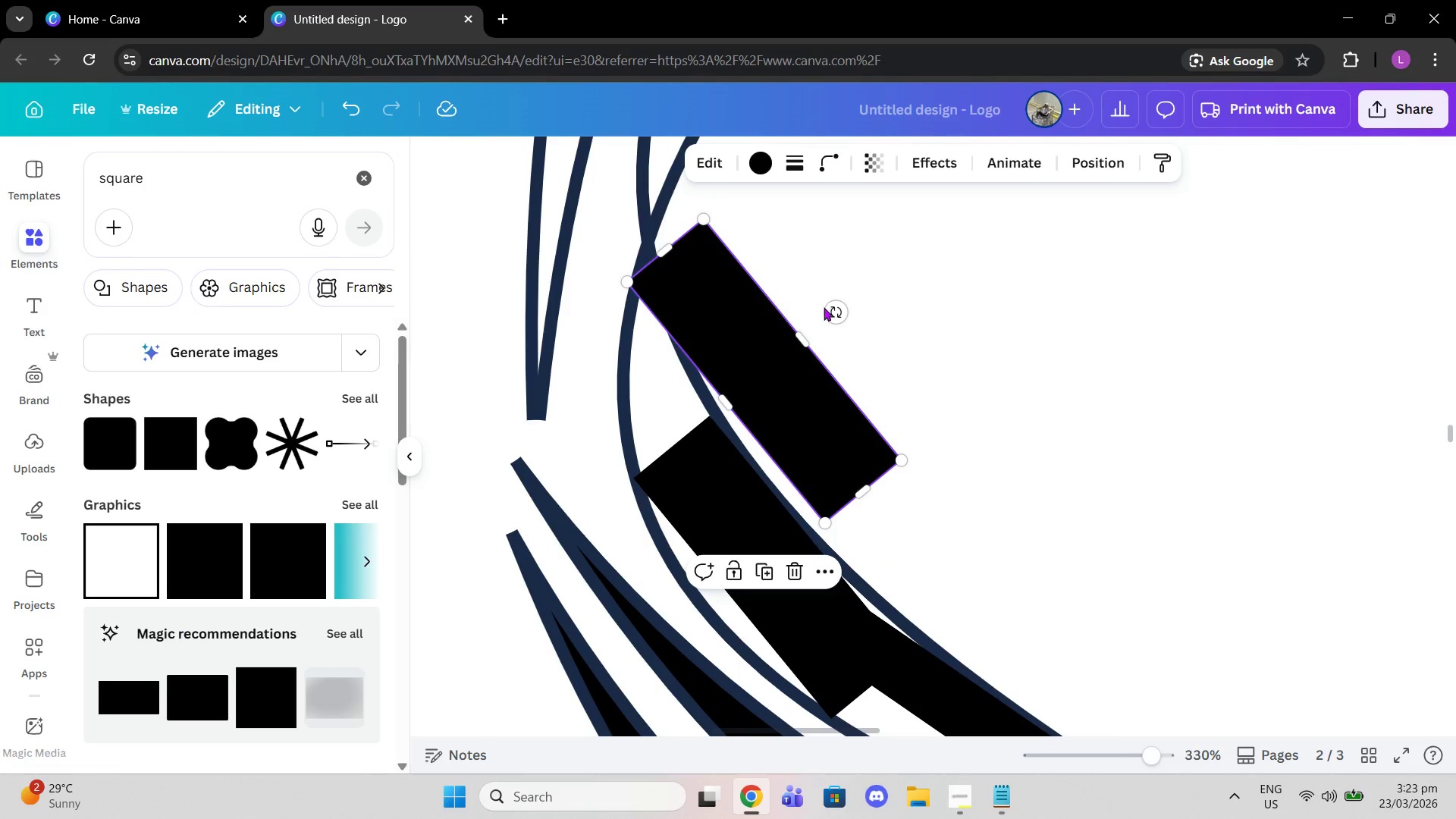 
left_click_drag(start_coordinate=[833, 311], to_coordinate=[855, 361])
 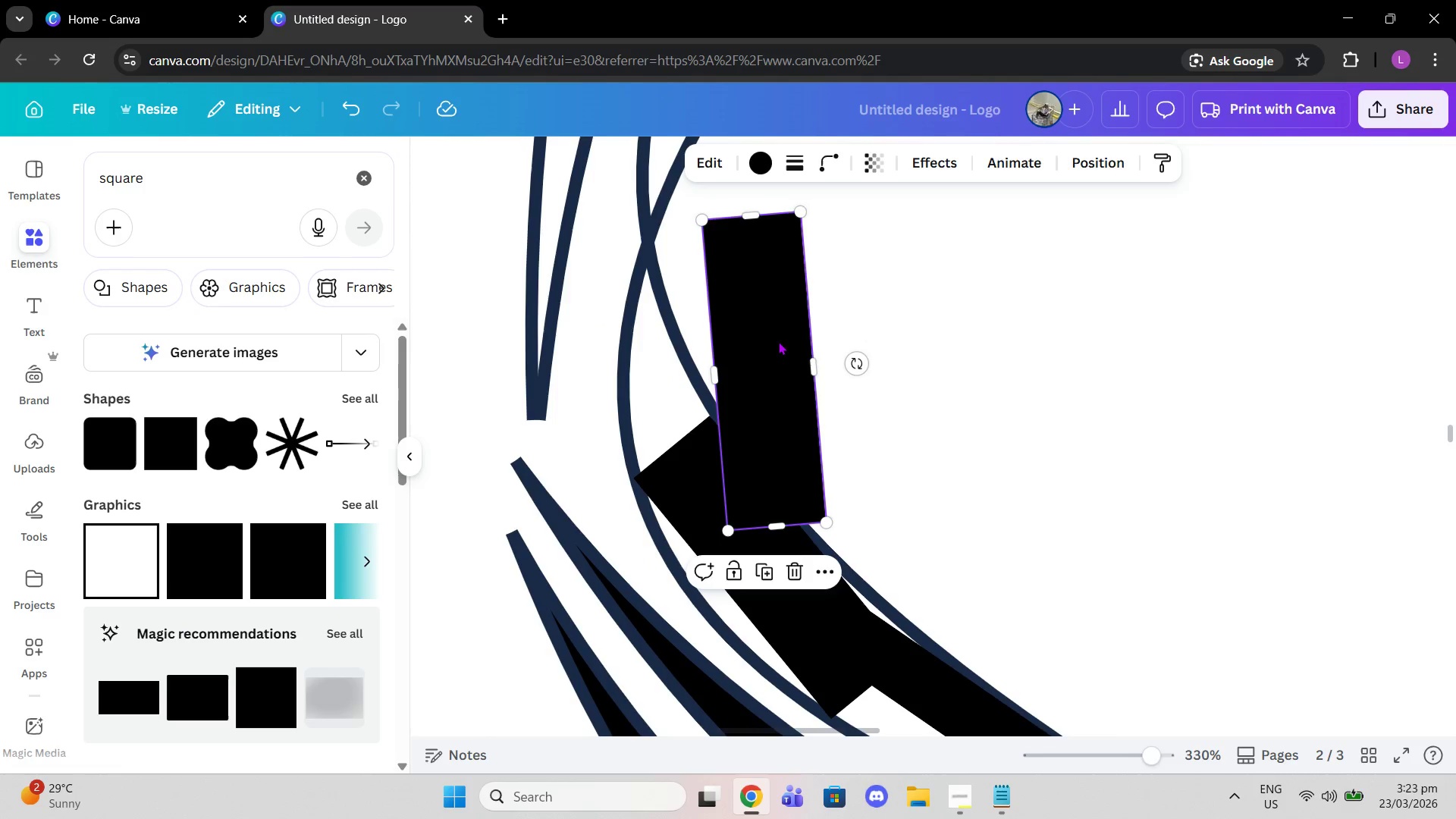 
left_click_drag(start_coordinate=[778, 341], to_coordinate=[715, 381])
 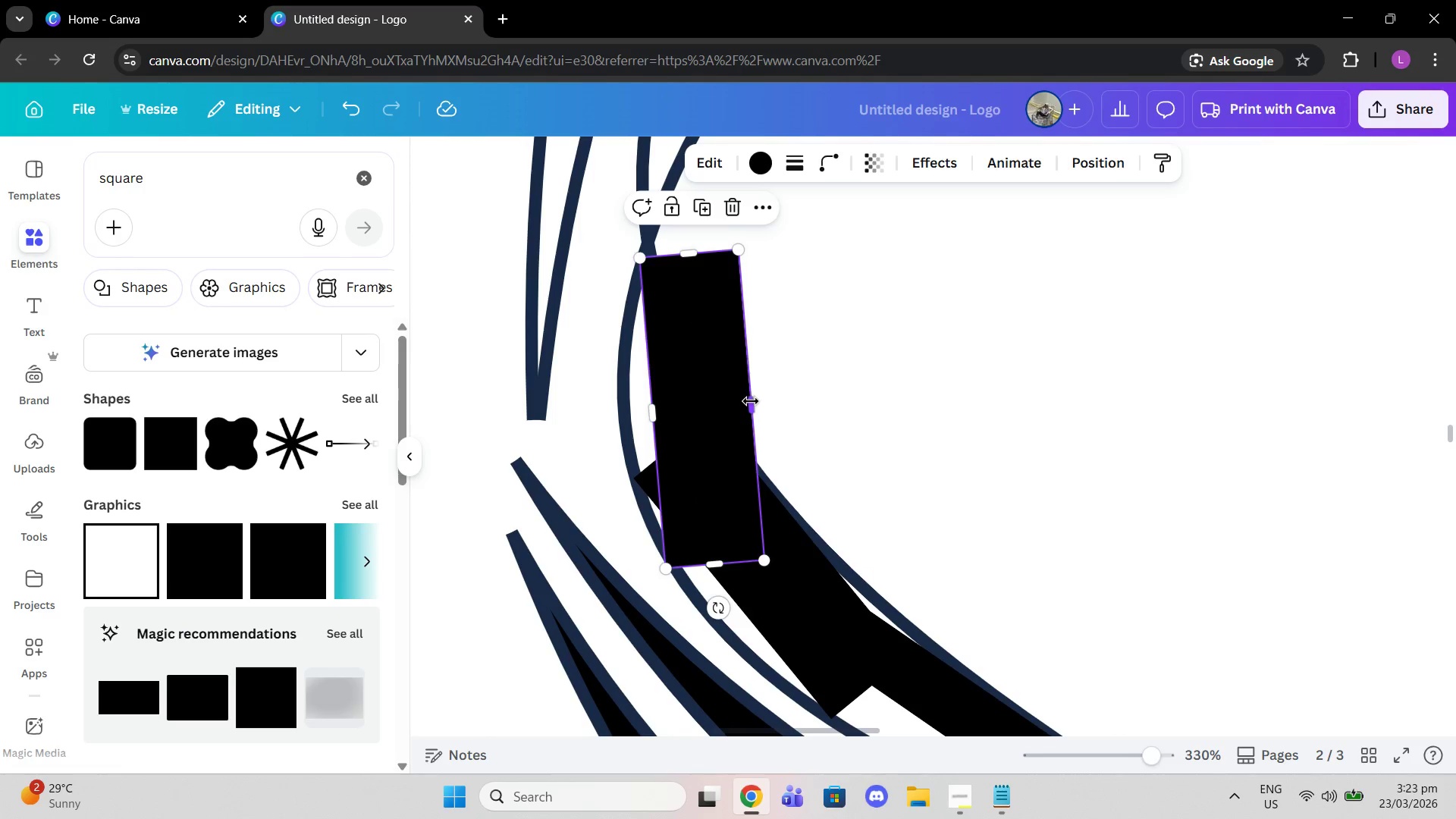 
left_click_drag(start_coordinate=[751, 401], to_coordinate=[686, 413])
 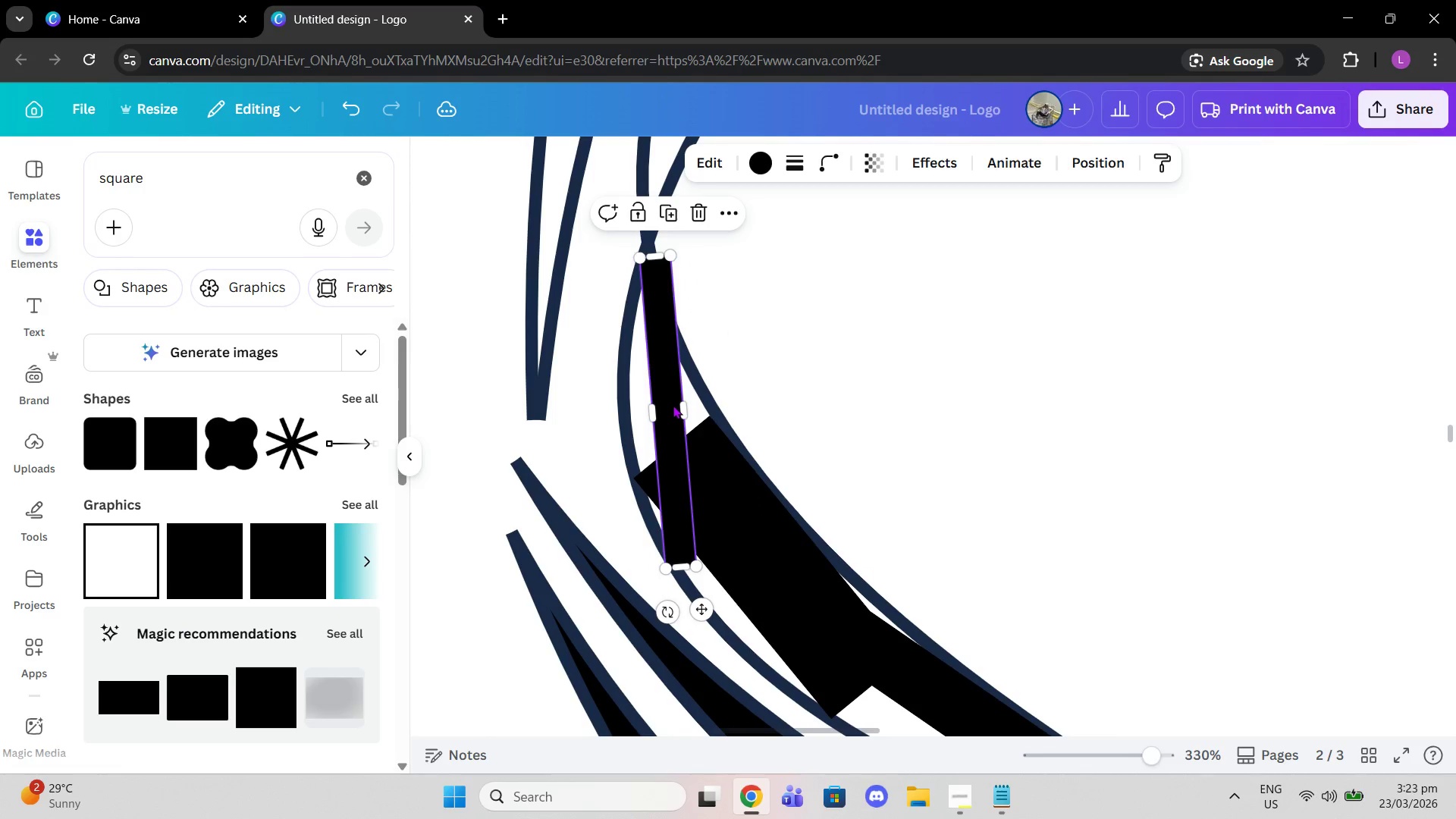 
left_click_drag(start_coordinate=[673, 405], to_coordinate=[662, 418])
 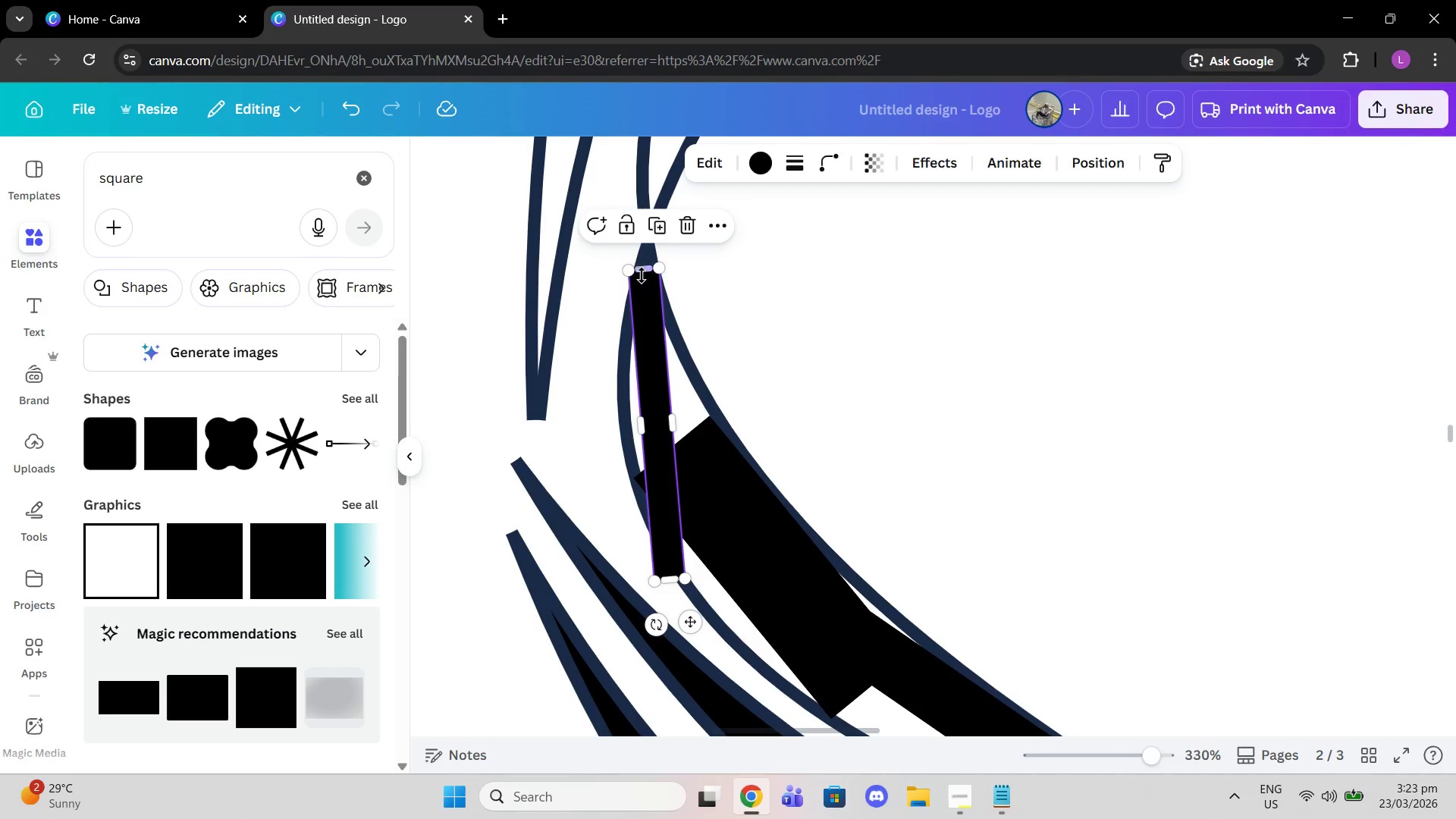 
left_click_drag(start_coordinate=[642, 272], to_coordinate=[643, 306])
 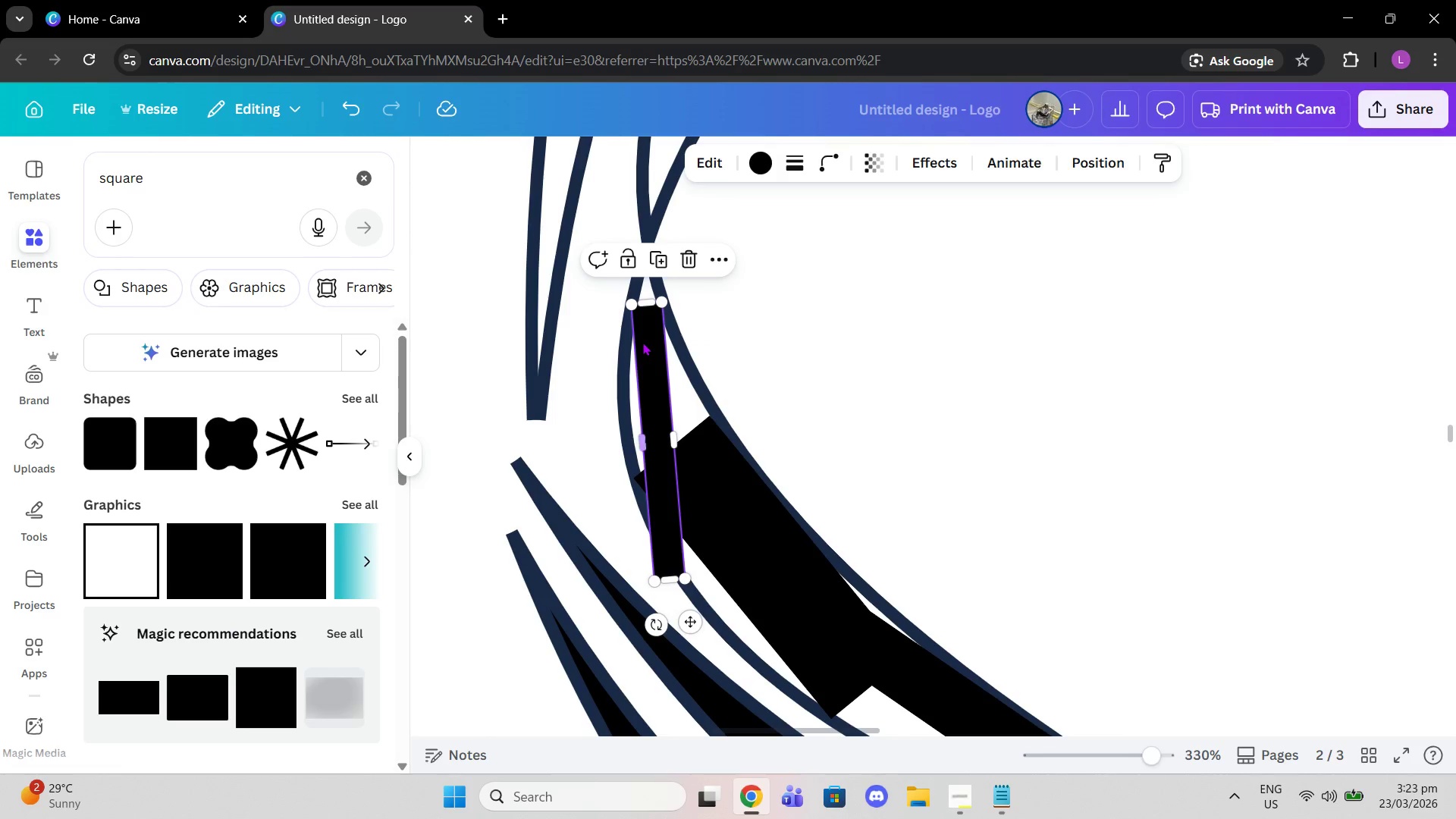 
left_click_drag(start_coordinate=[642, 342], to_coordinate=[647, 305])
 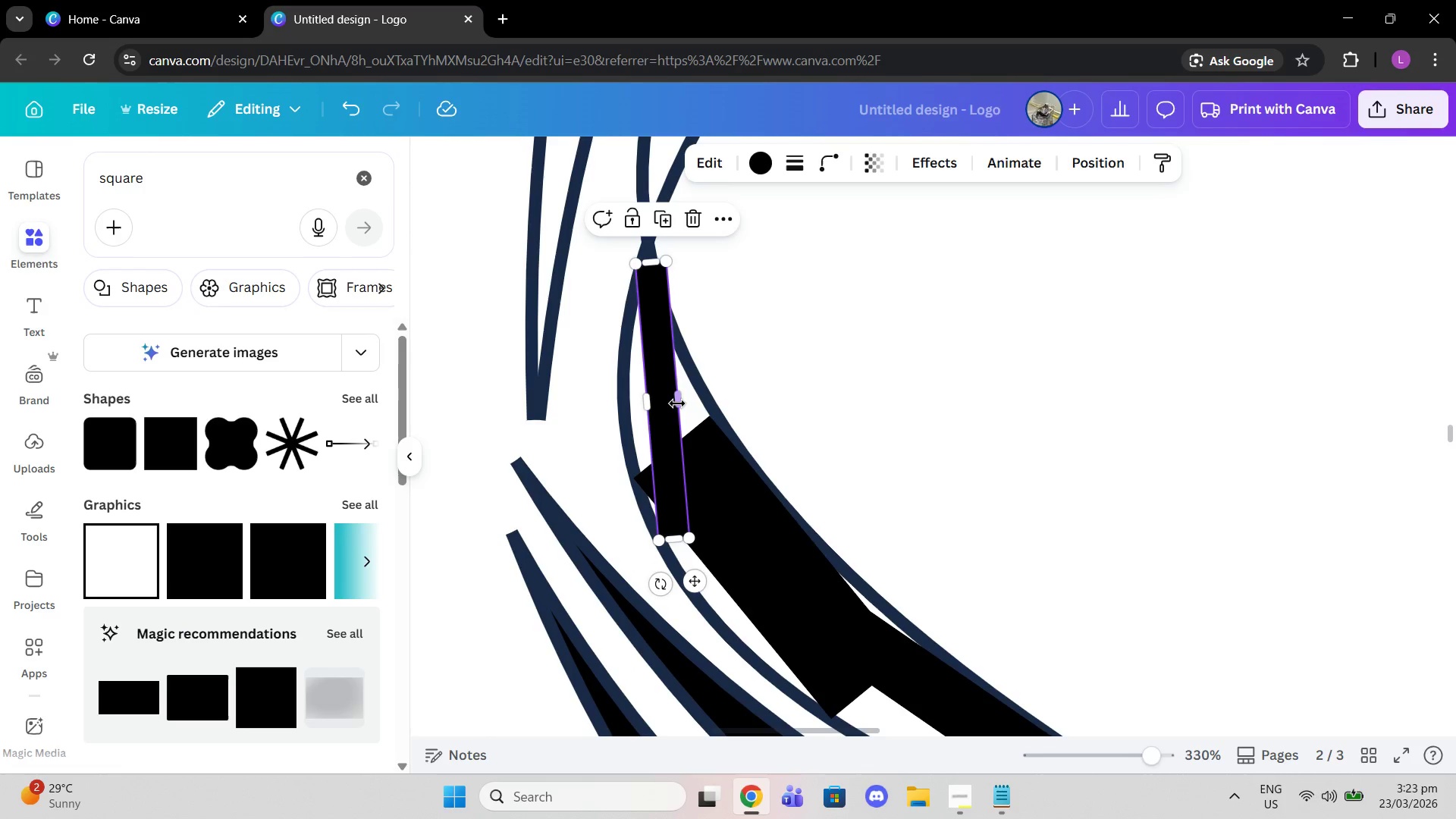 
left_click_drag(start_coordinate=[675, 402], to_coordinate=[664, 401])
 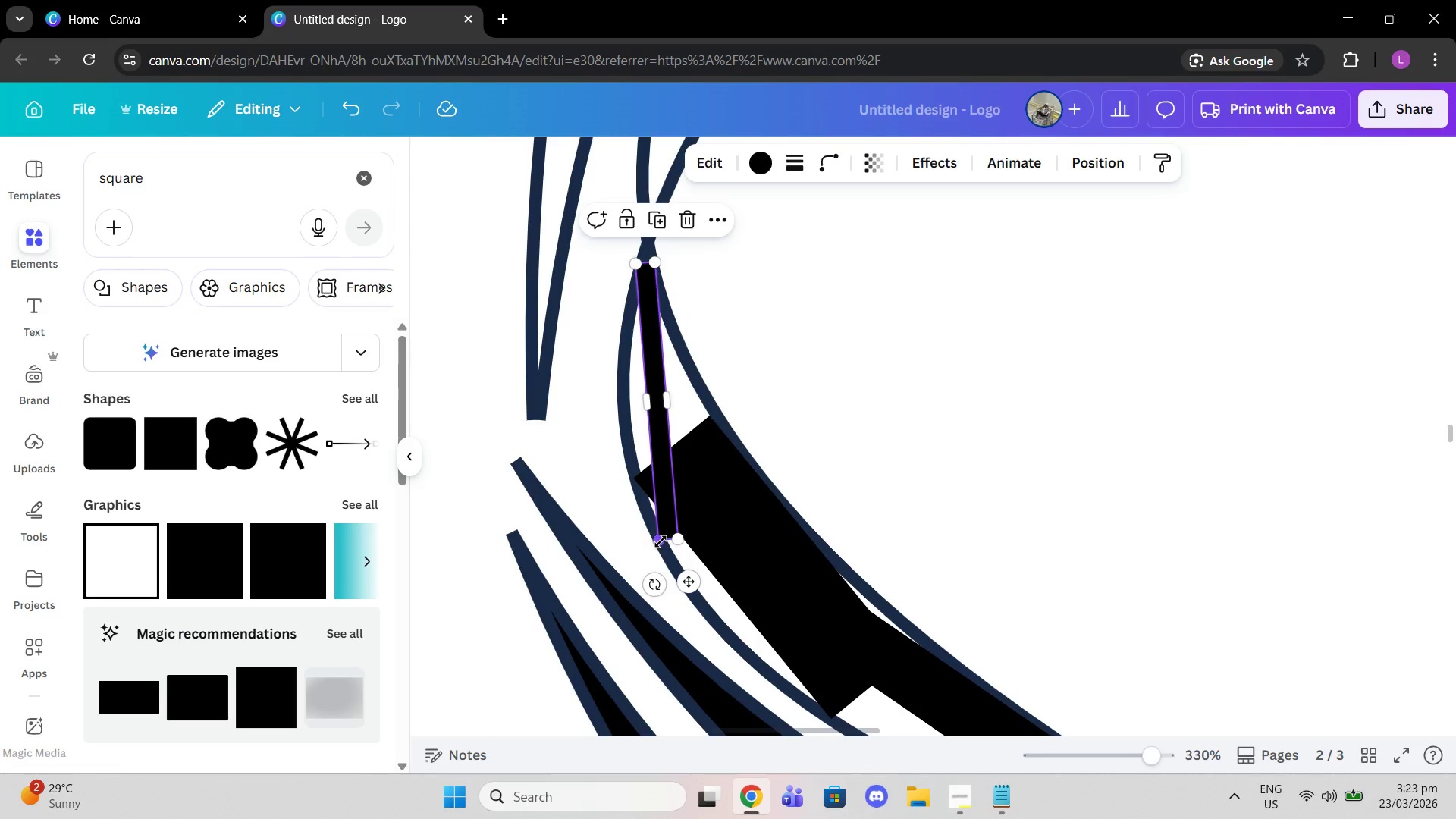 
left_click_drag(start_coordinate=[661, 541], to_coordinate=[661, 509])
 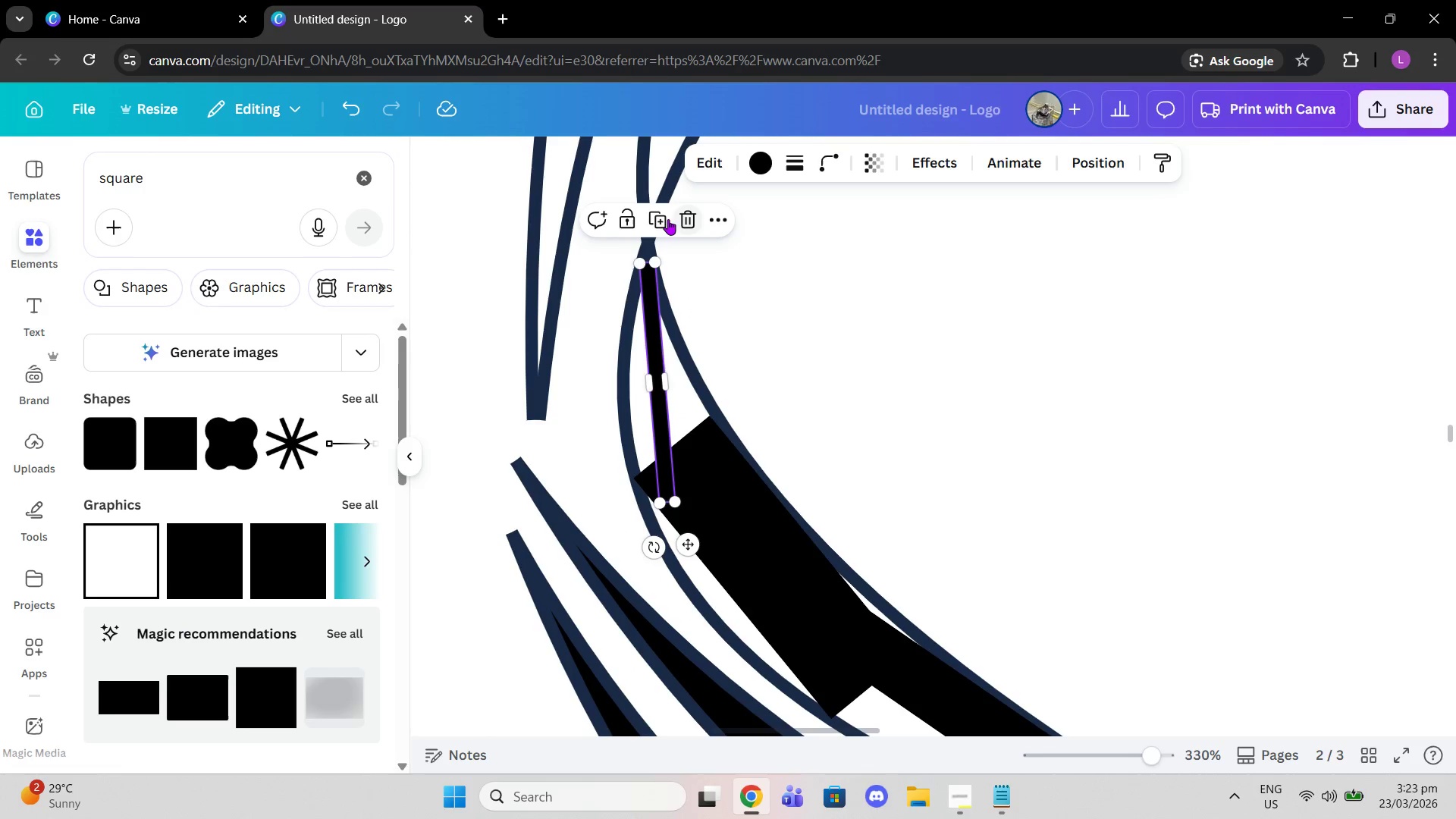 
left_click([664, 218])
 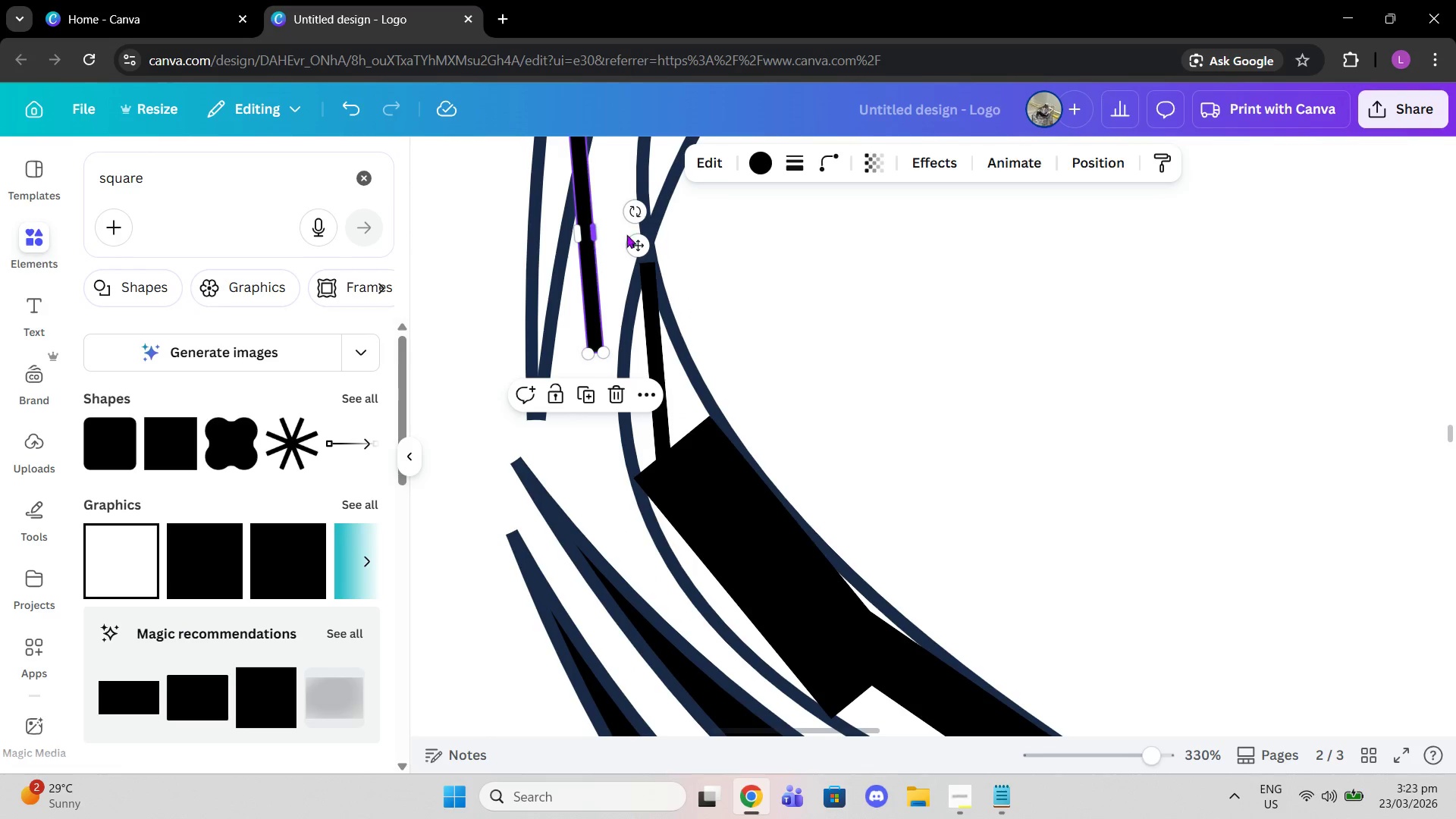 
left_click_drag(start_coordinate=[639, 249], to_coordinate=[706, 422])
 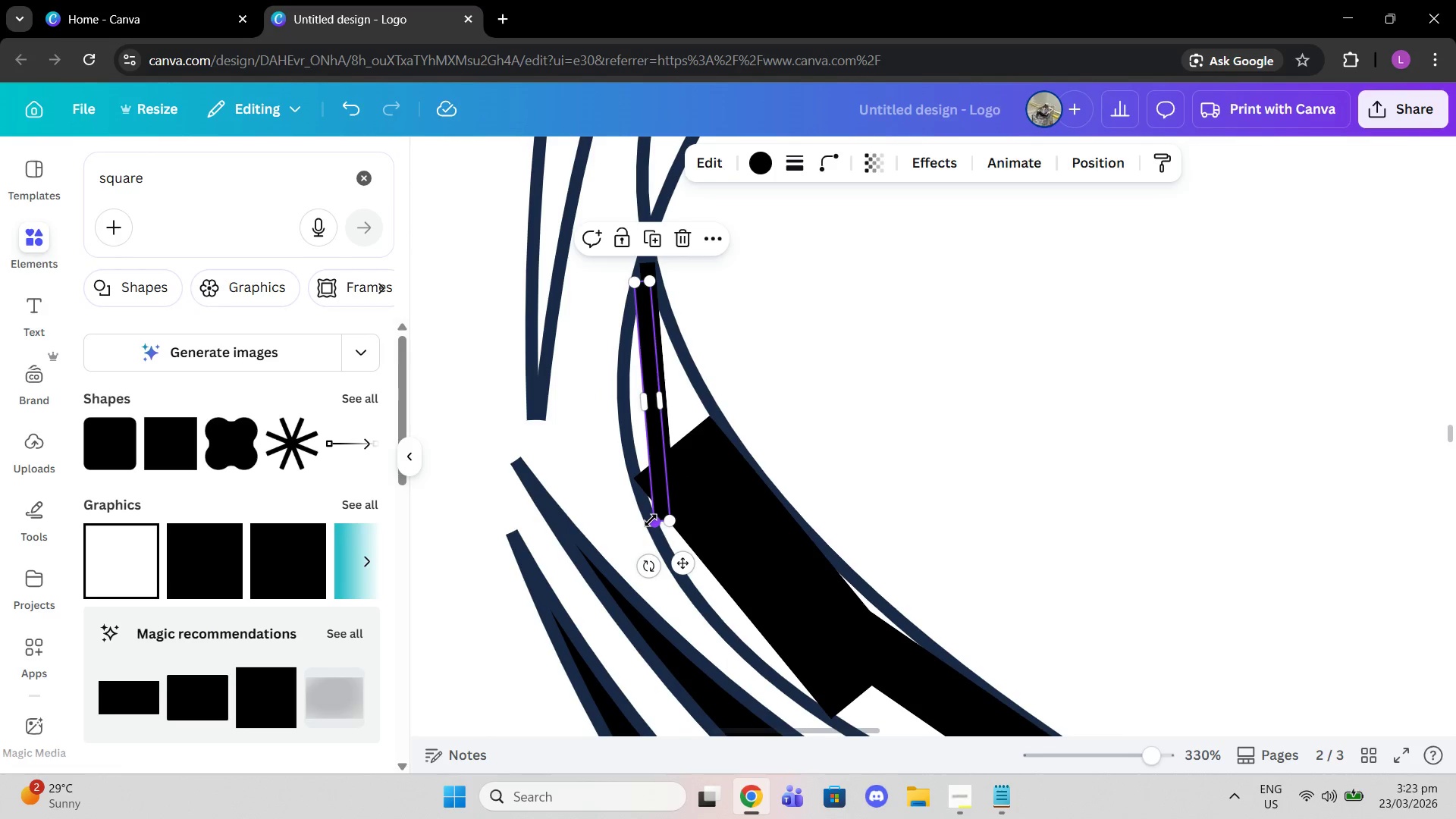 
left_click_drag(start_coordinate=[651, 520], to_coordinate=[629, 487])
 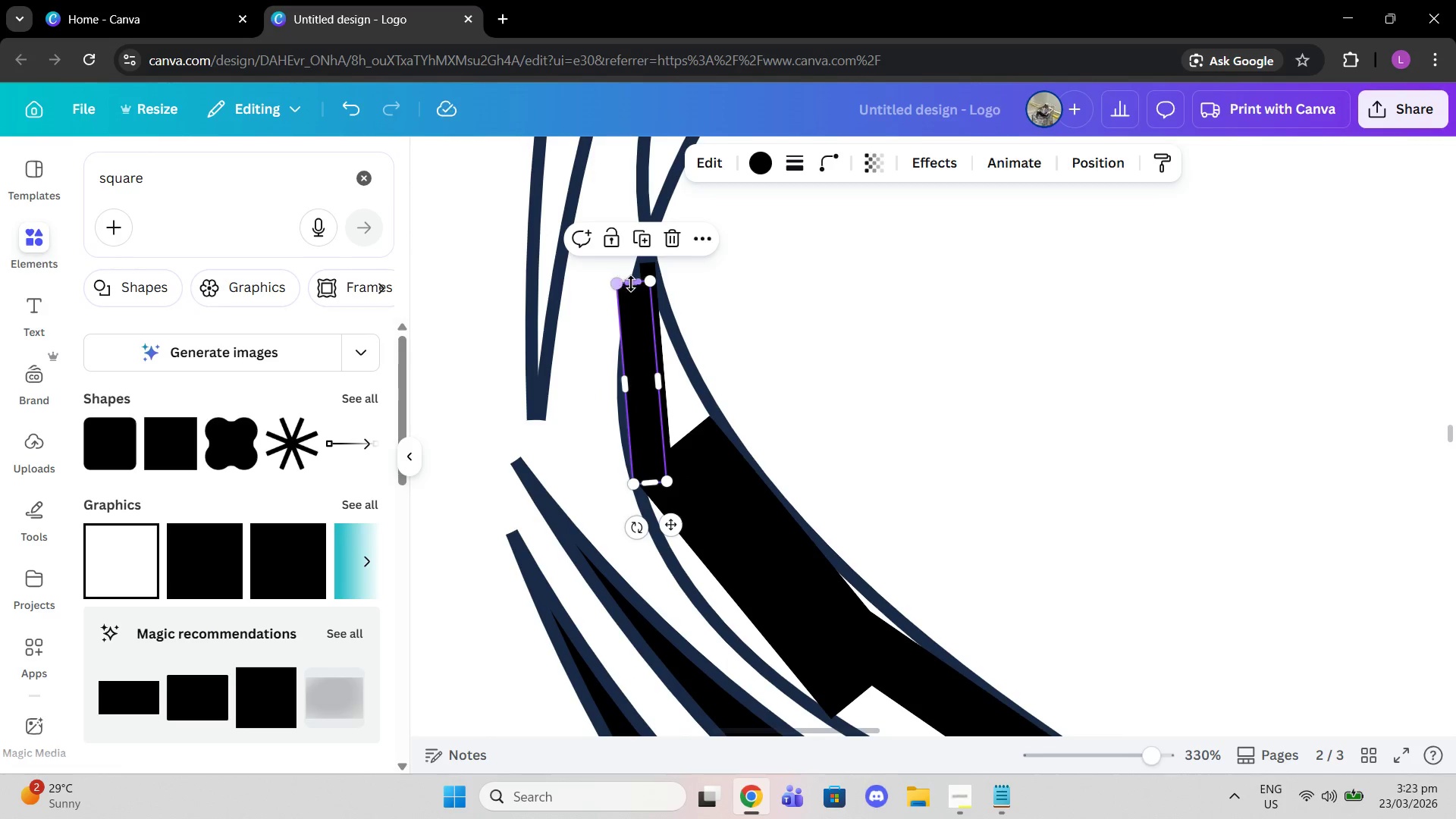 
left_click_drag(start_coordinate=[631, 284], to_coordinate=[677, 344])
 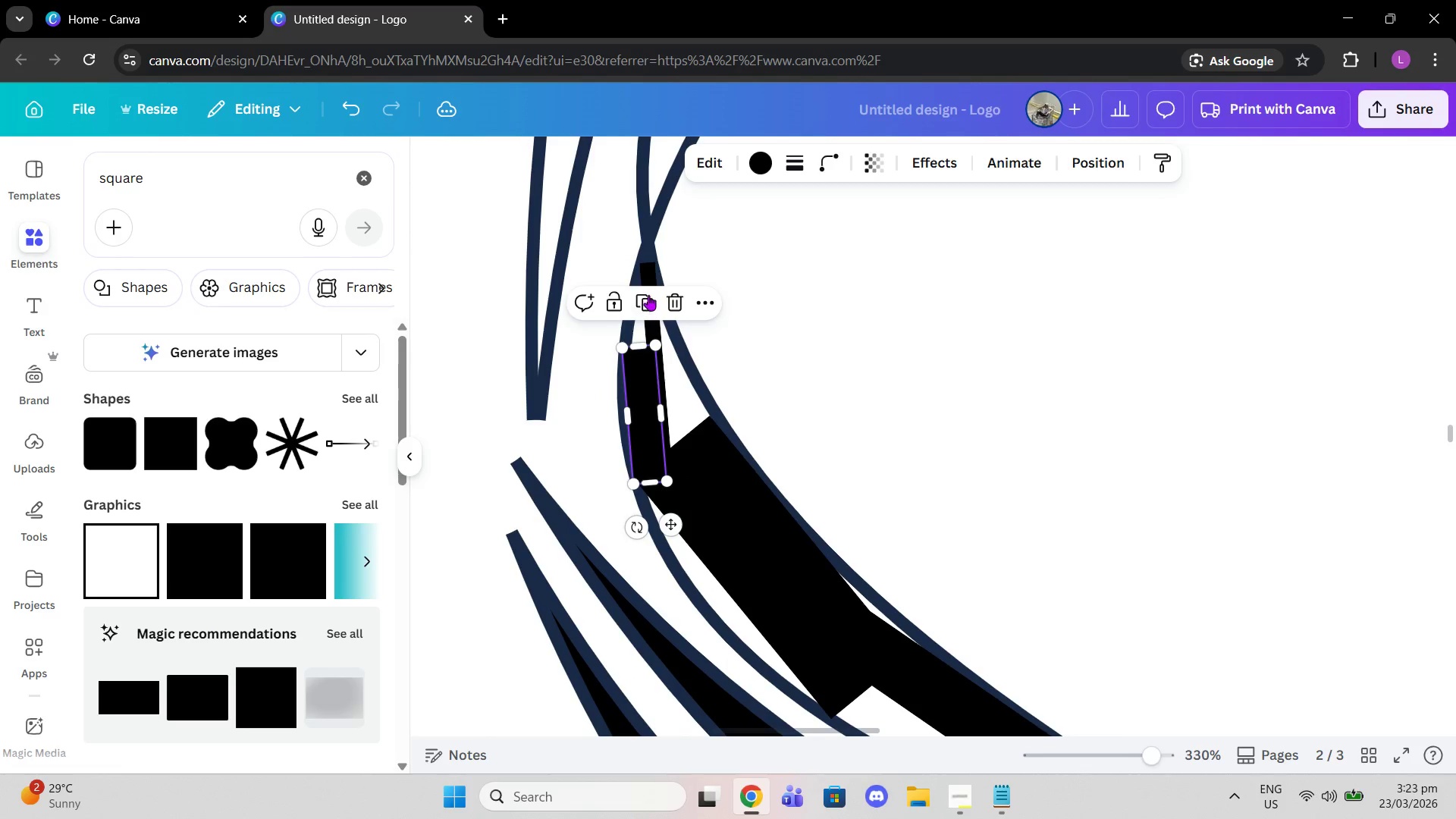 
left_click([648, 296])
 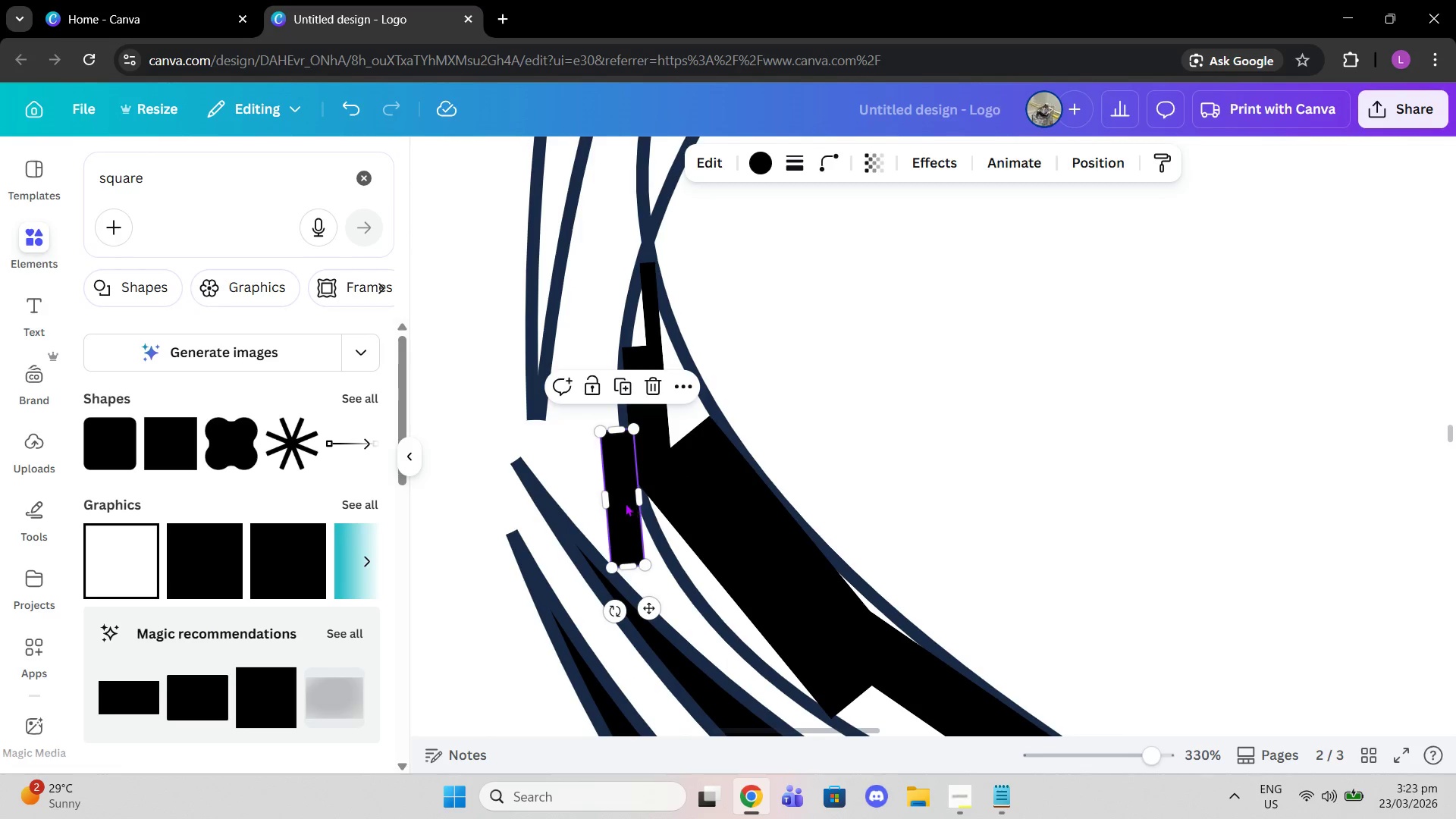 
left_click_drag(start_coordinate=[620, 499], to_coordinate=[634, 347])
 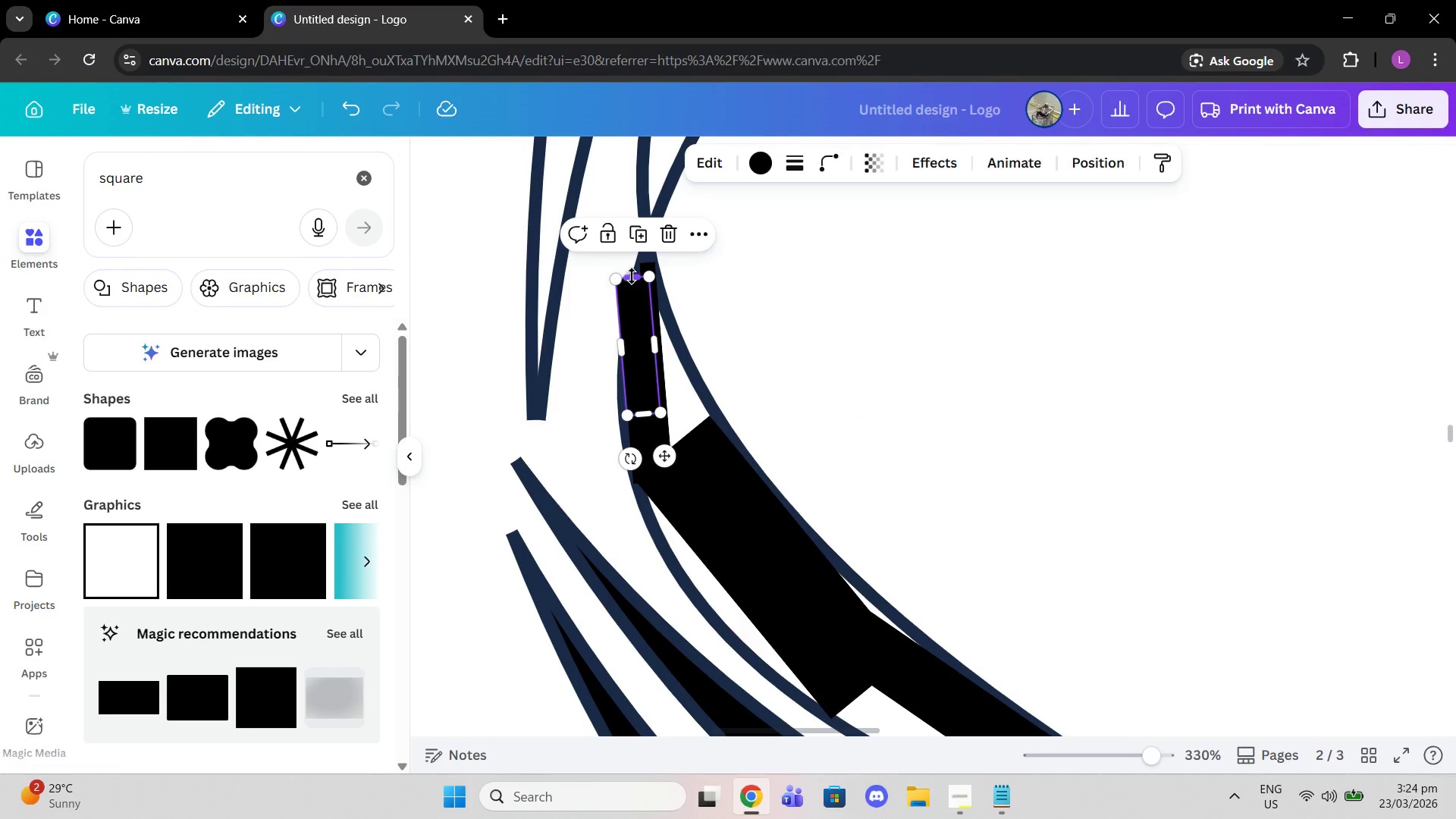 
left_click_drag(start_coordinate=[632, 276], to_coordinate=[646, 312])
 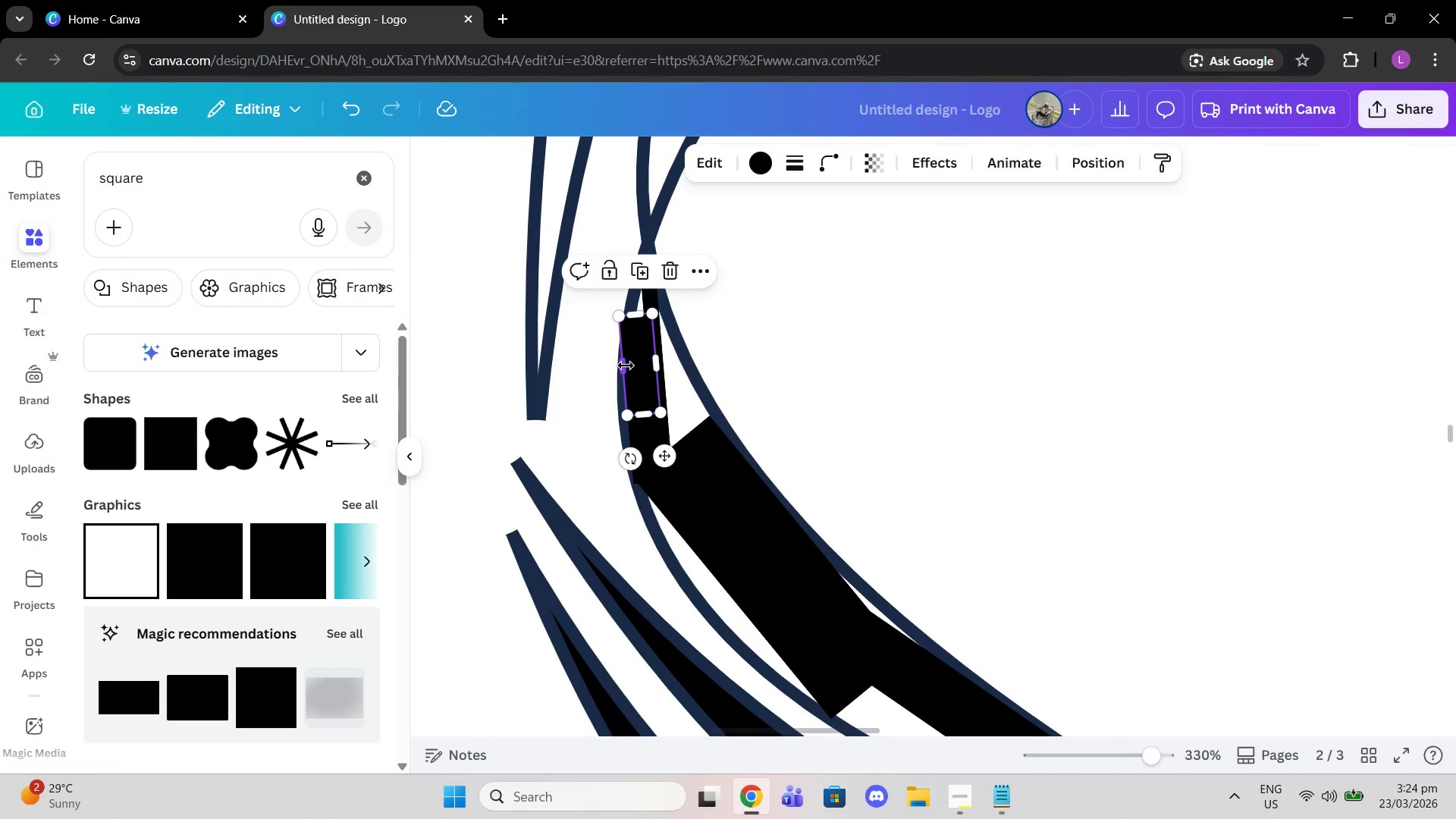 
left_click_drag(start_coordinate=[626, 366], to_coordinate=[650, 369])
 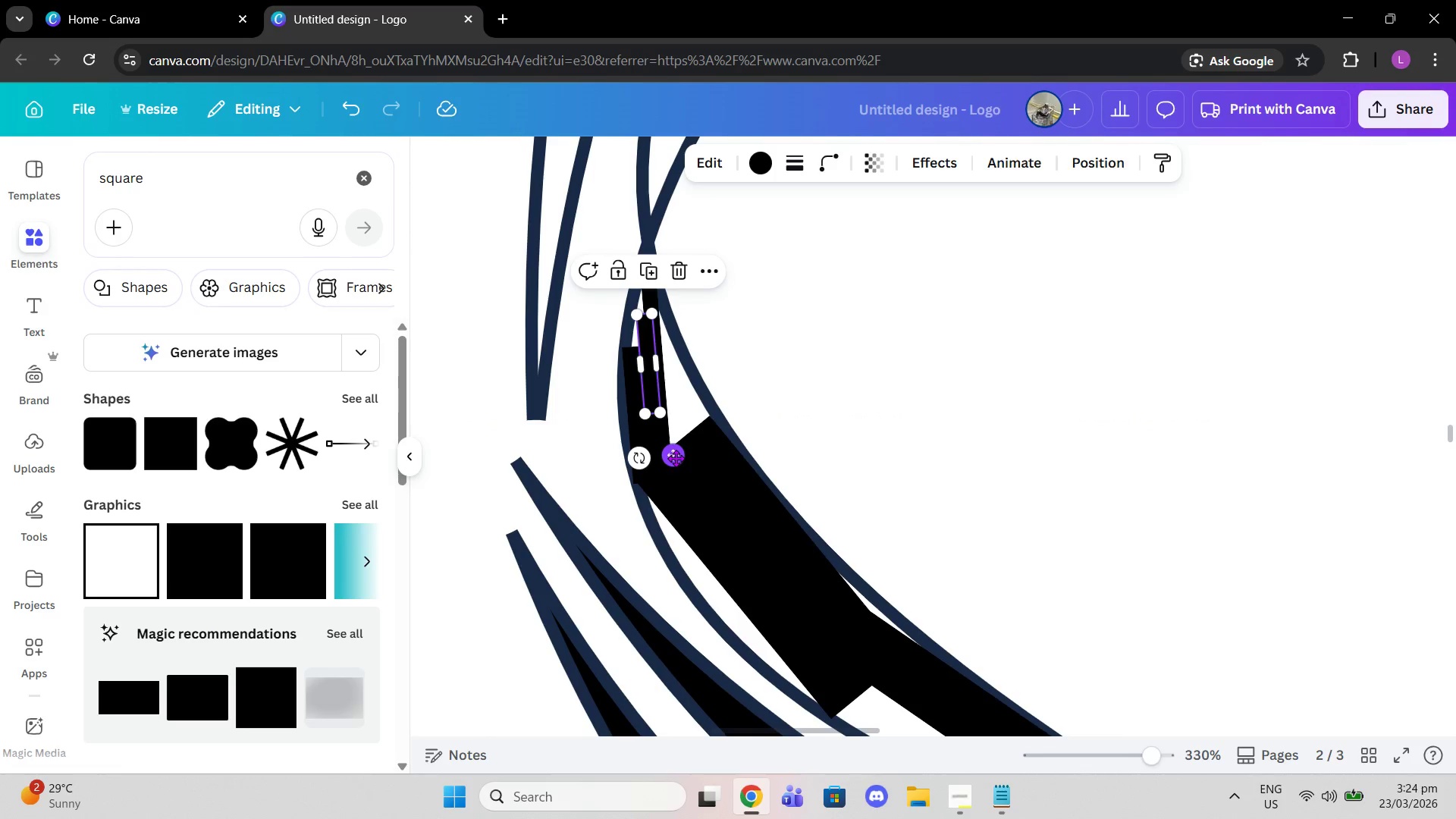 
left_click_drag(start_coordinate=[676, 458], to_coordinate=[674, 414])
 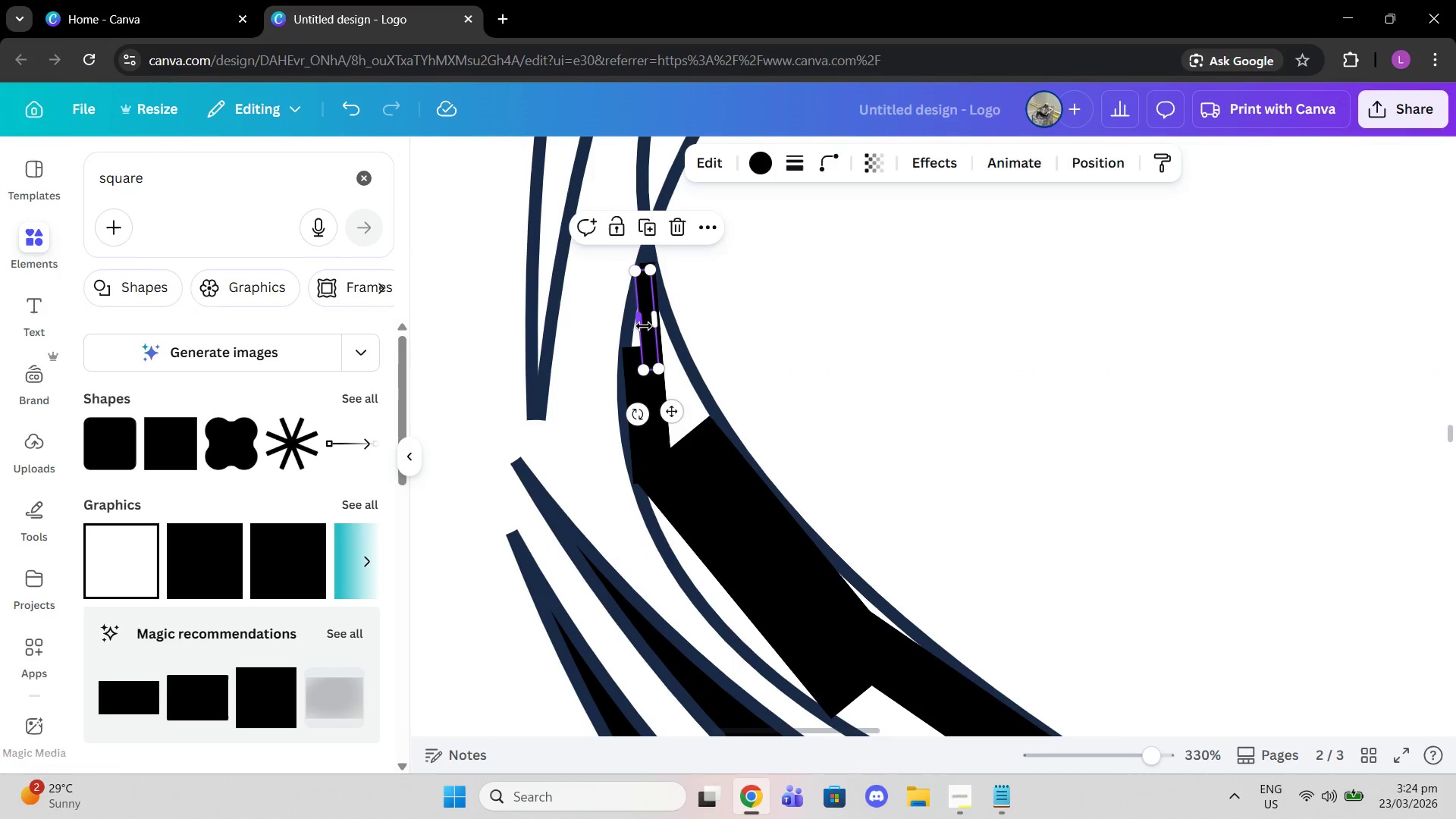 
left_click_drag(start_coordinate=[644, 326], to_coordinate=[639, 326])
 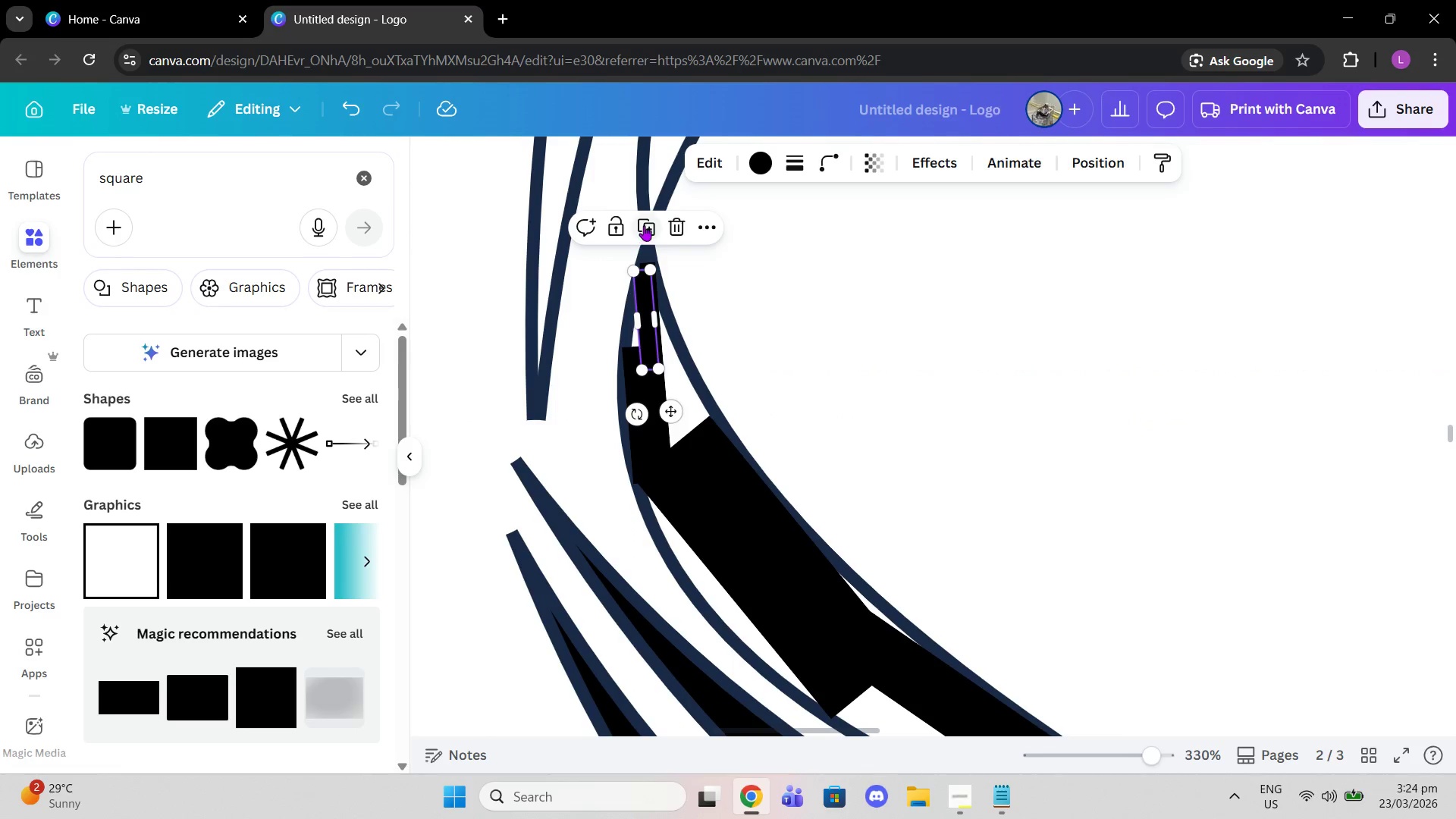 
left_click([644, 225])
 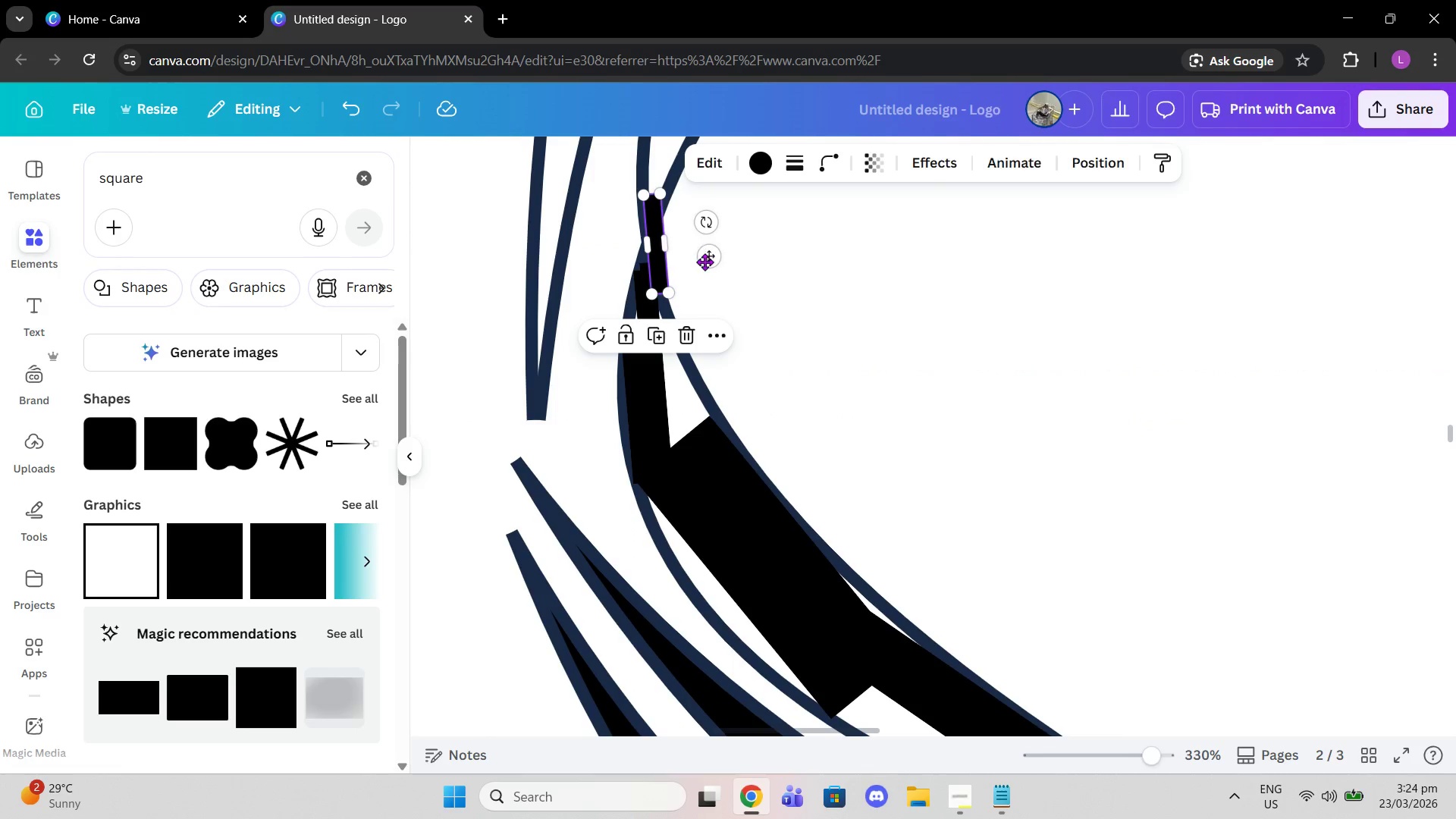 
left_click_drag(start_coordinate=[707, 262], to_coordinate=[689, 369])
 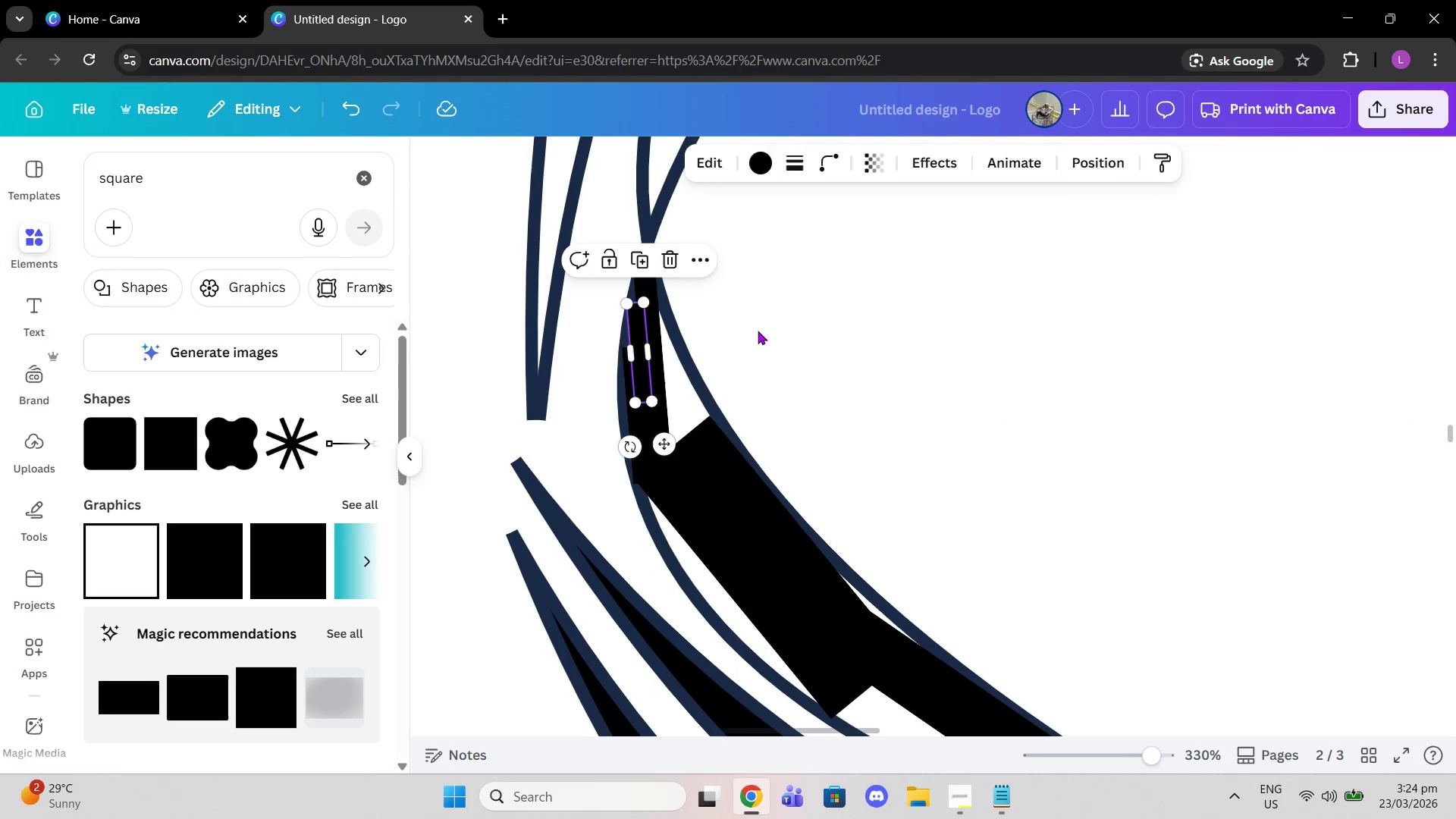 
left_click([758, 331])
 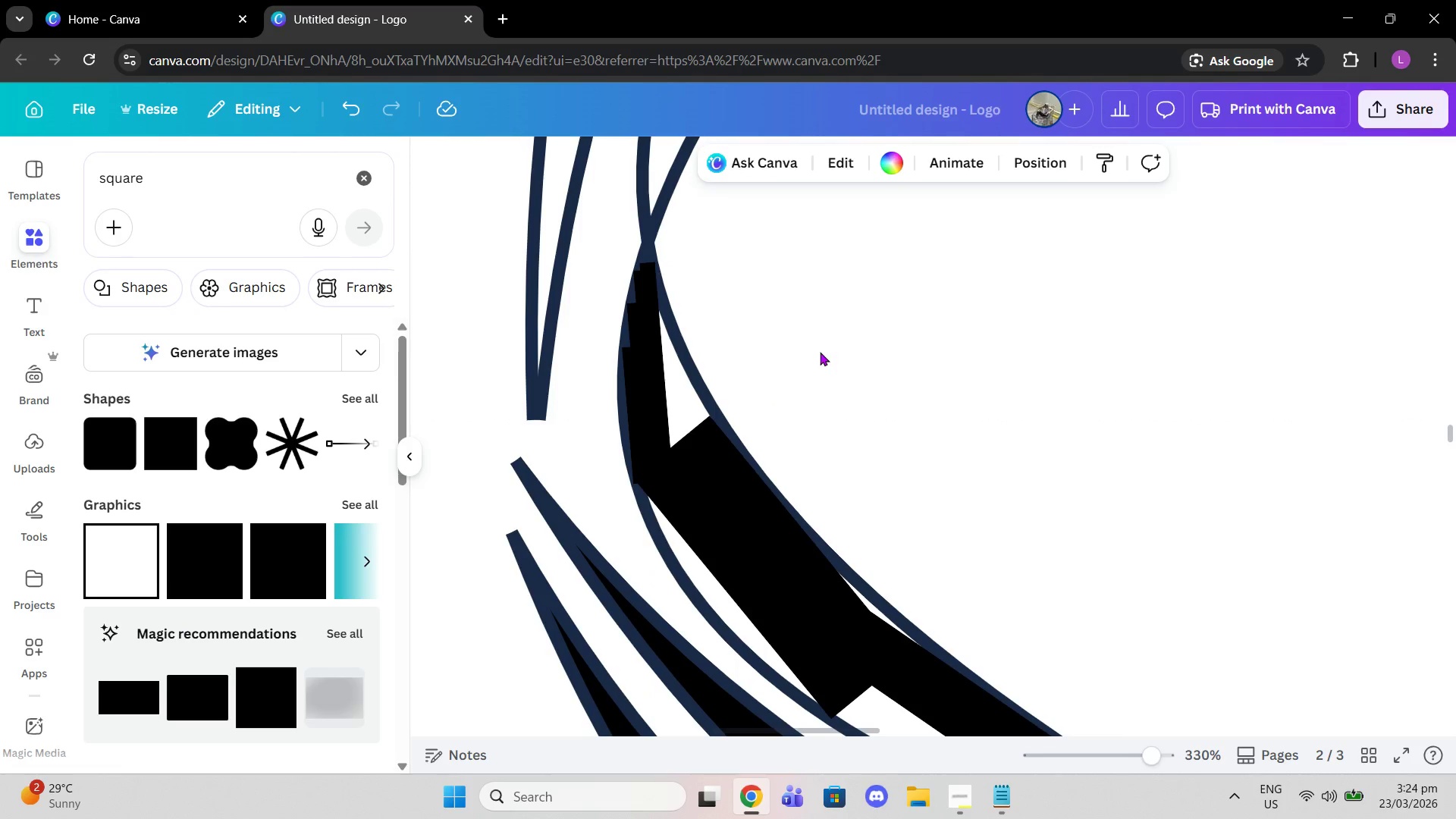 
scroll: coordinate [805, 375], scroll_direction: none, amount: 0.0
 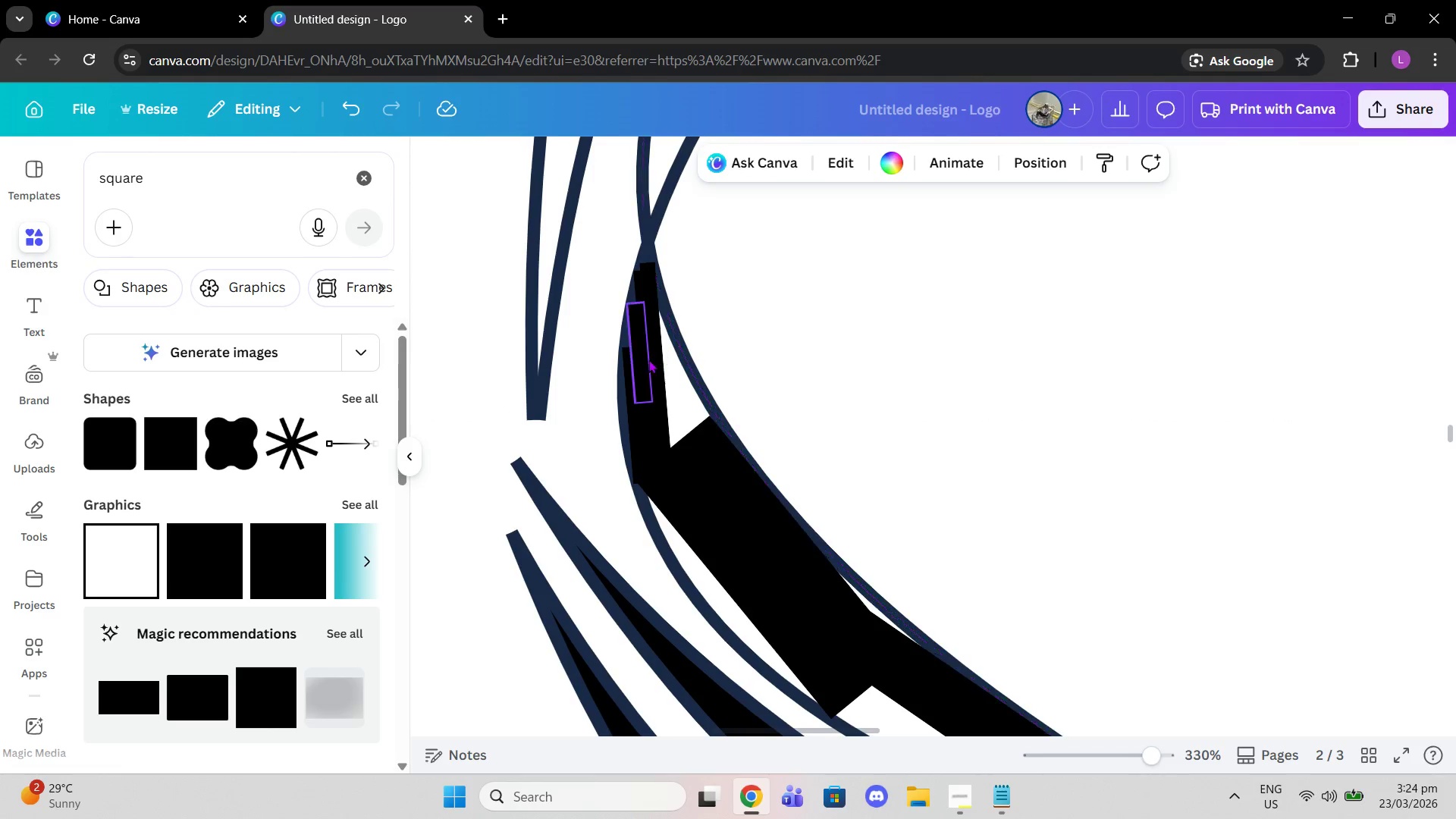 
left_click([648, 359])
 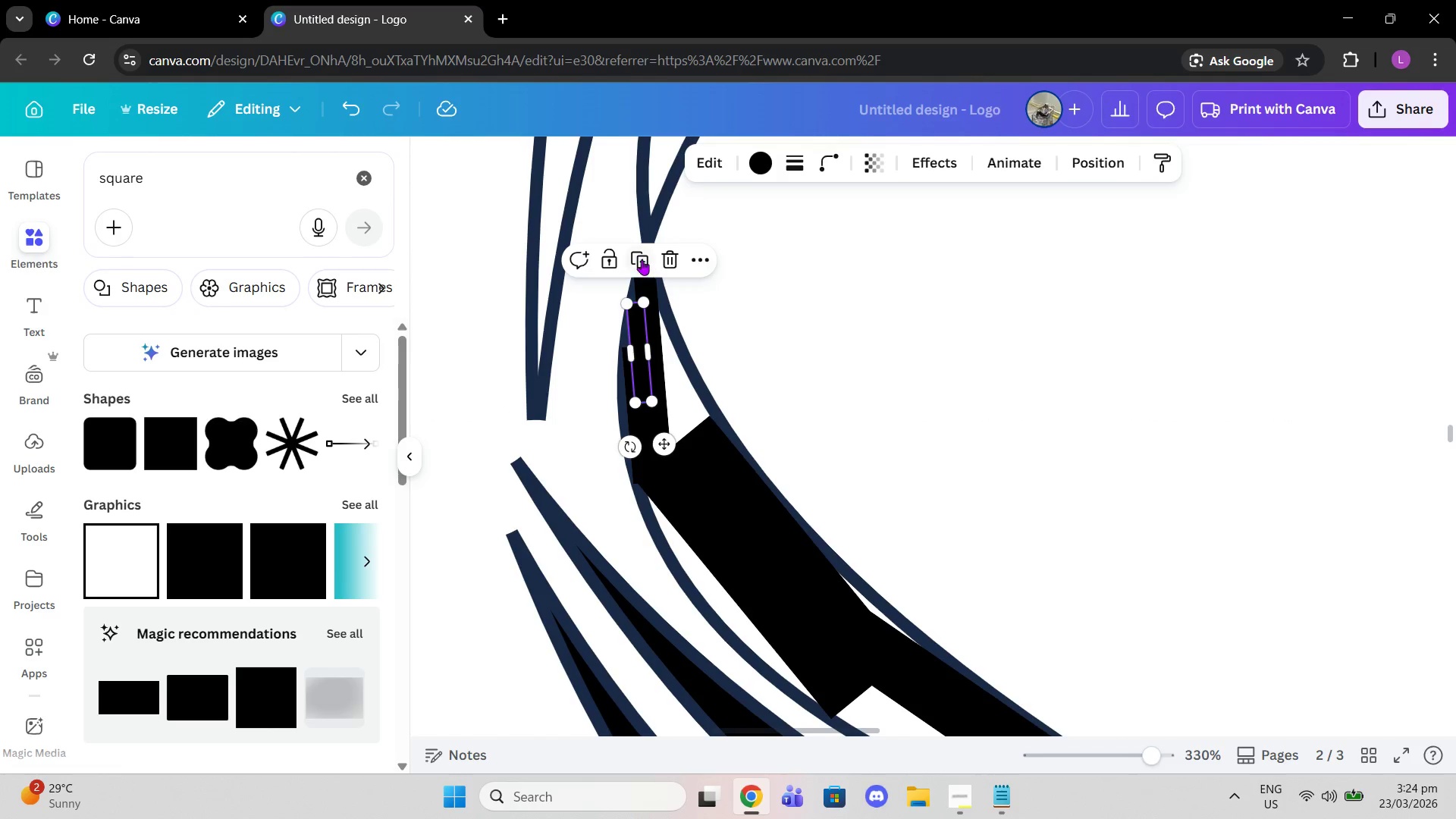 
left_click([640, 258])
 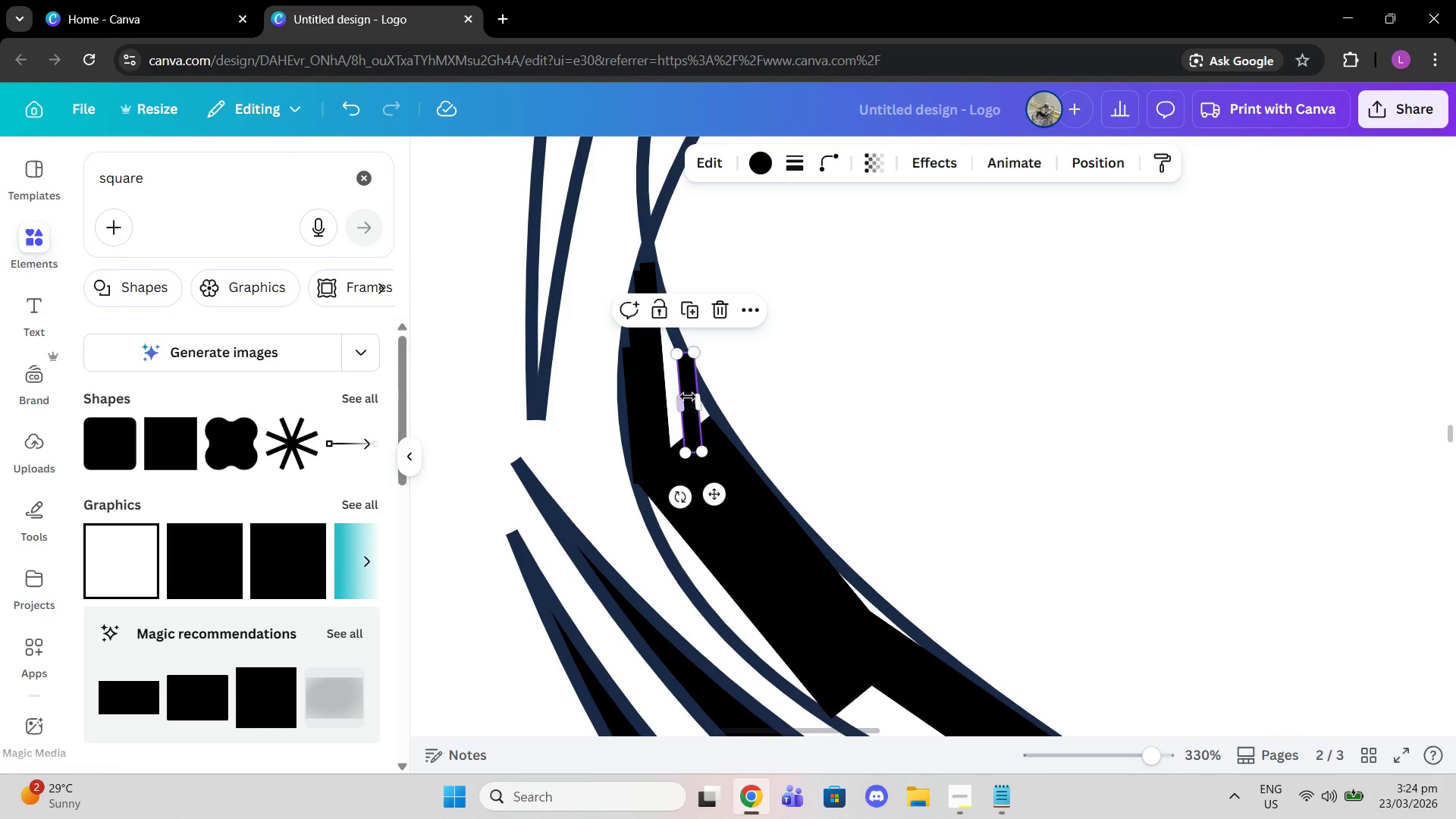 
left_click_drag(start_coordinate=[684, 399], to_coordinate=[652, 395])
 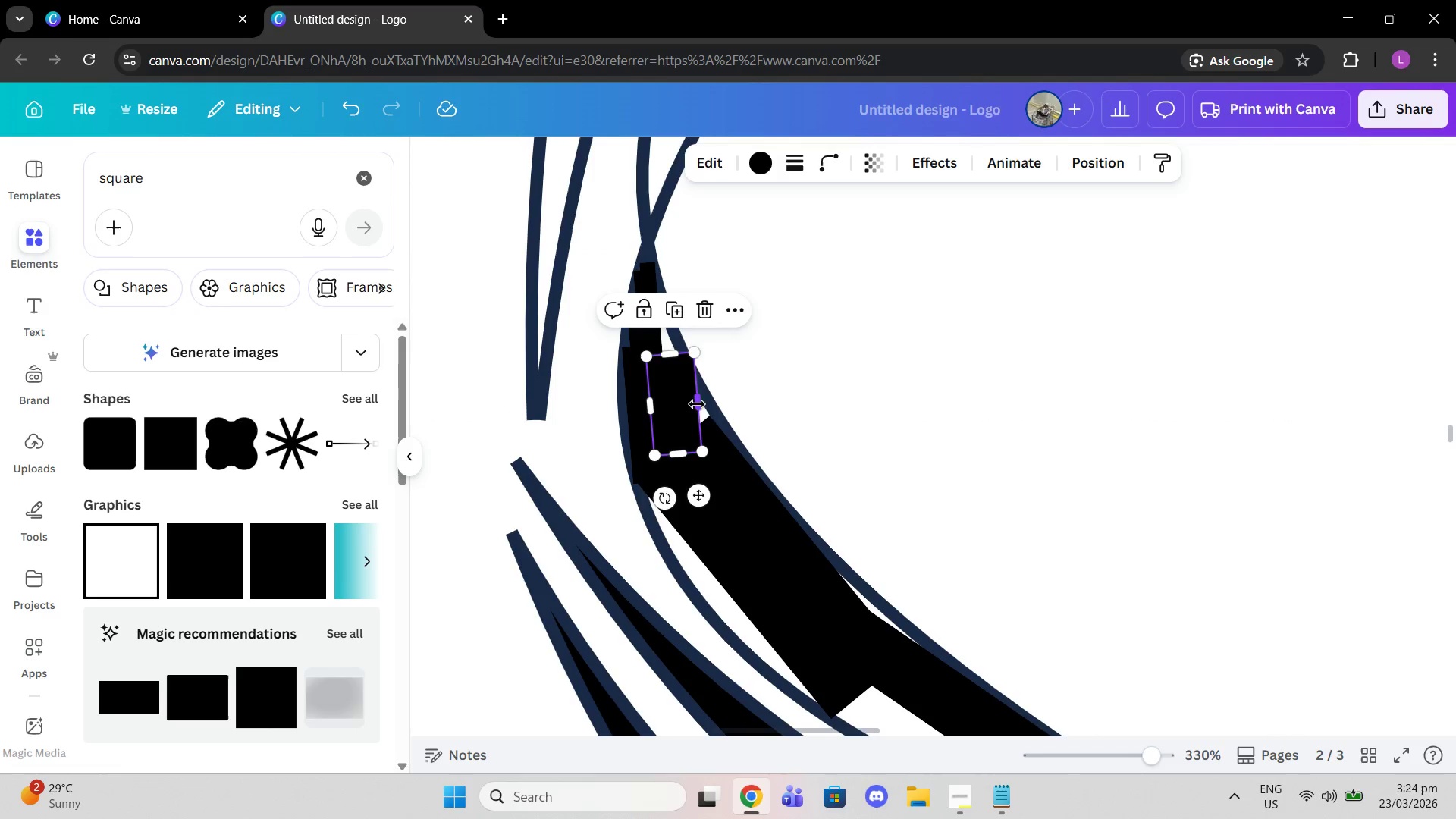 
left_click_drag(start_coordinate=[697, 404], to_coordinate=[689, 403])
 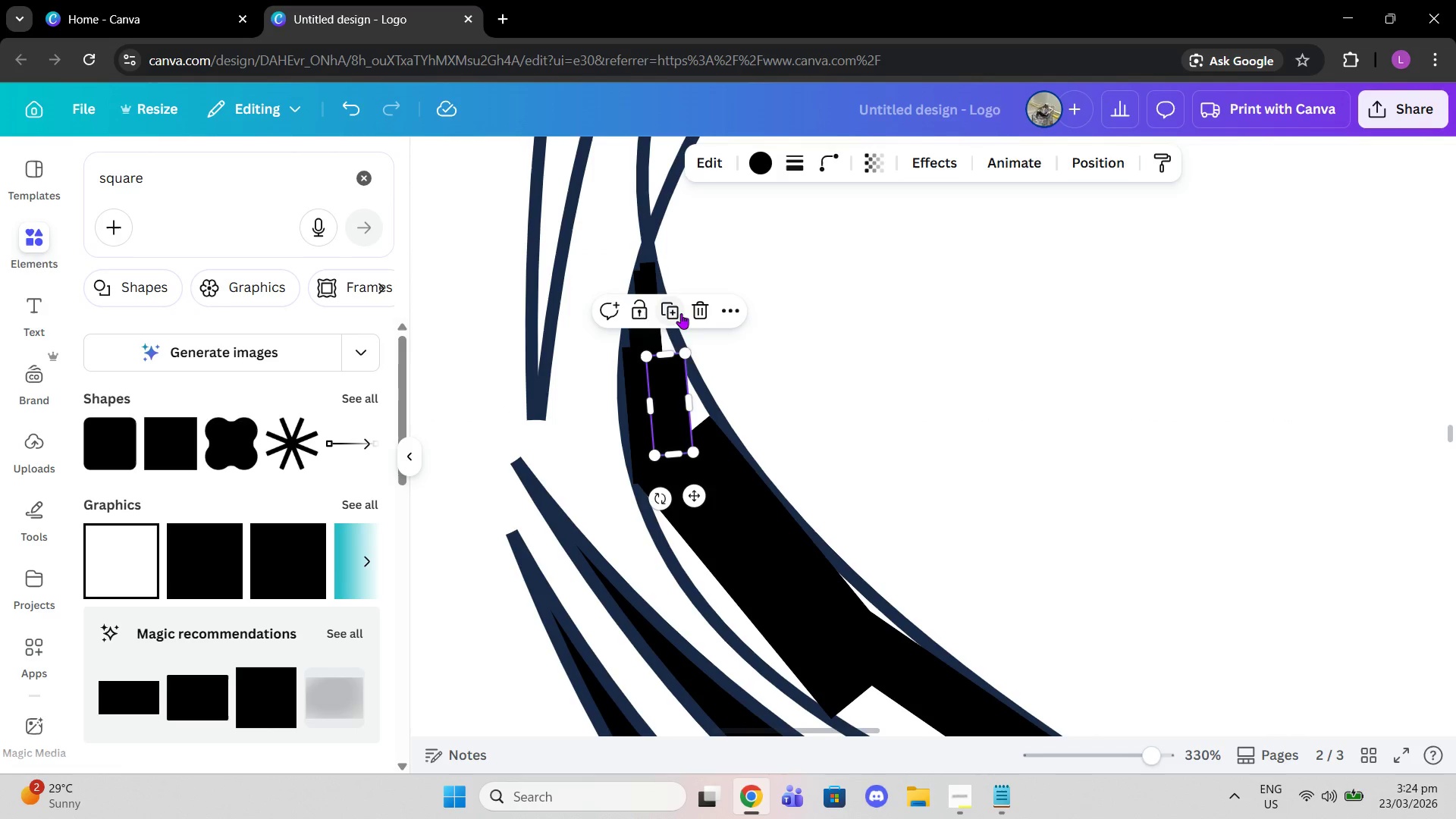 
left_click([681, 313])
 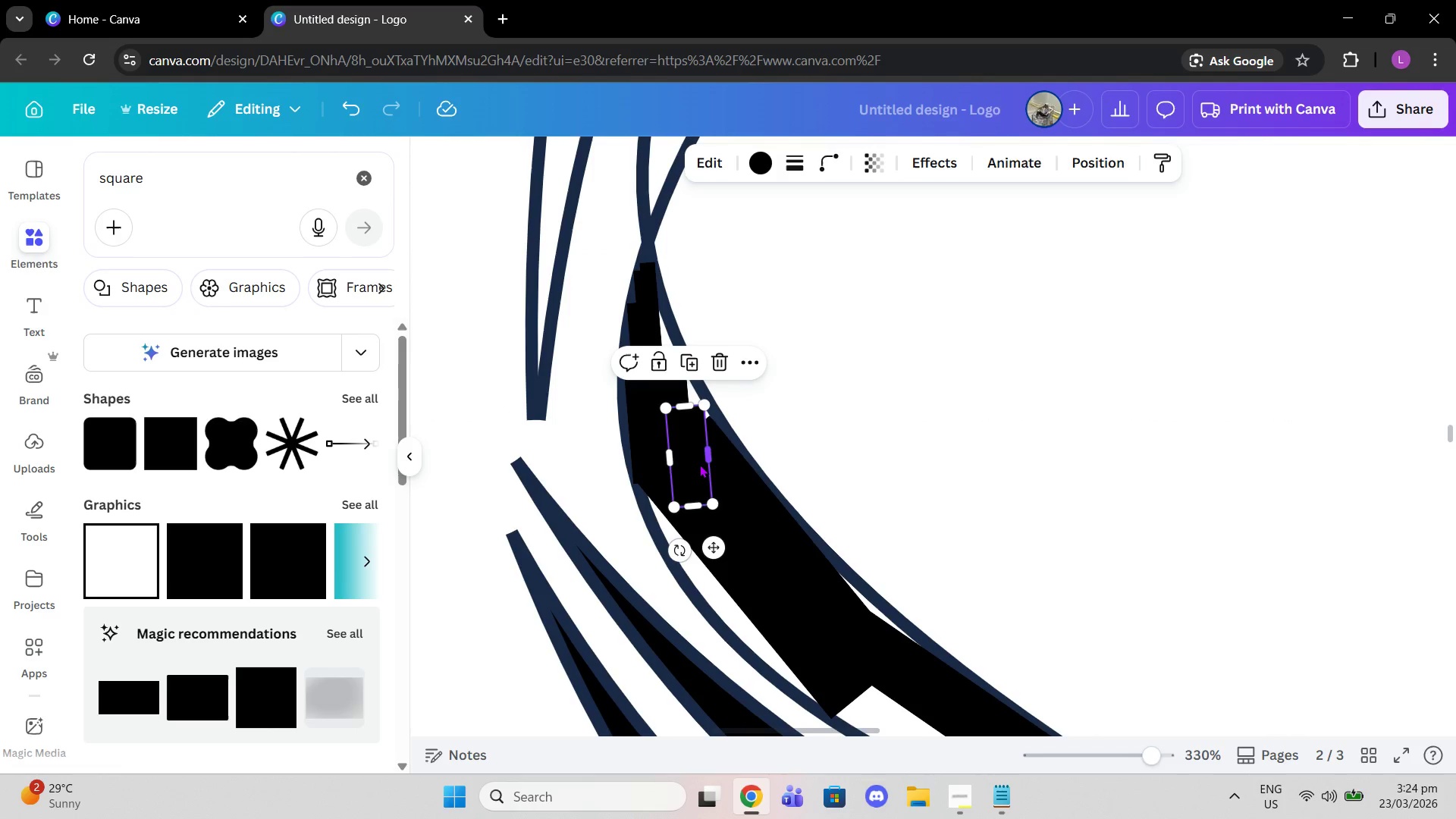 
left_click_drag(start_coordinate=[697, 465], to_coordinate=[689, 431])
 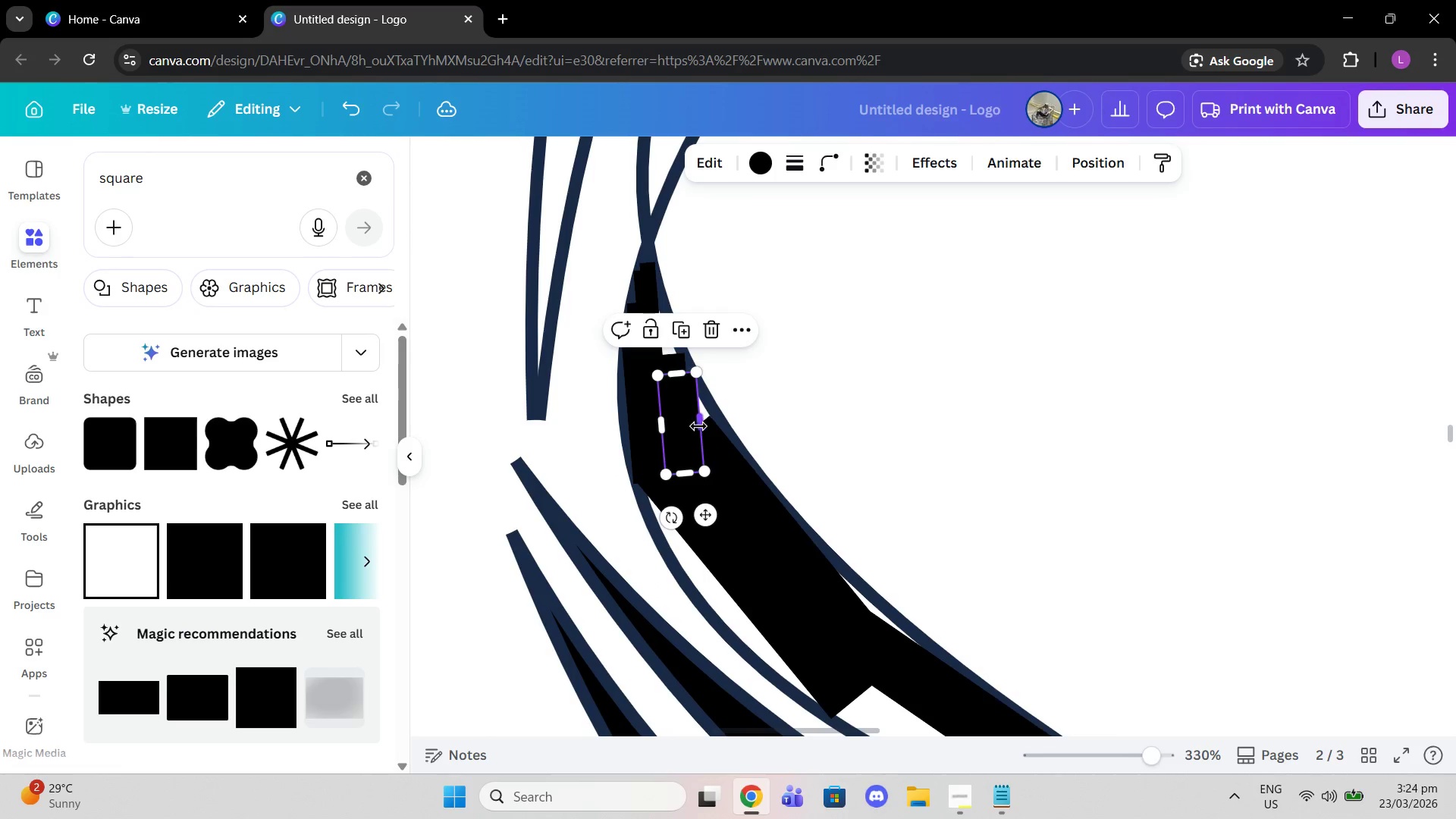 
left_click_drag(start_coordinate=[695, 426], to_coordinate=[707, 429])
 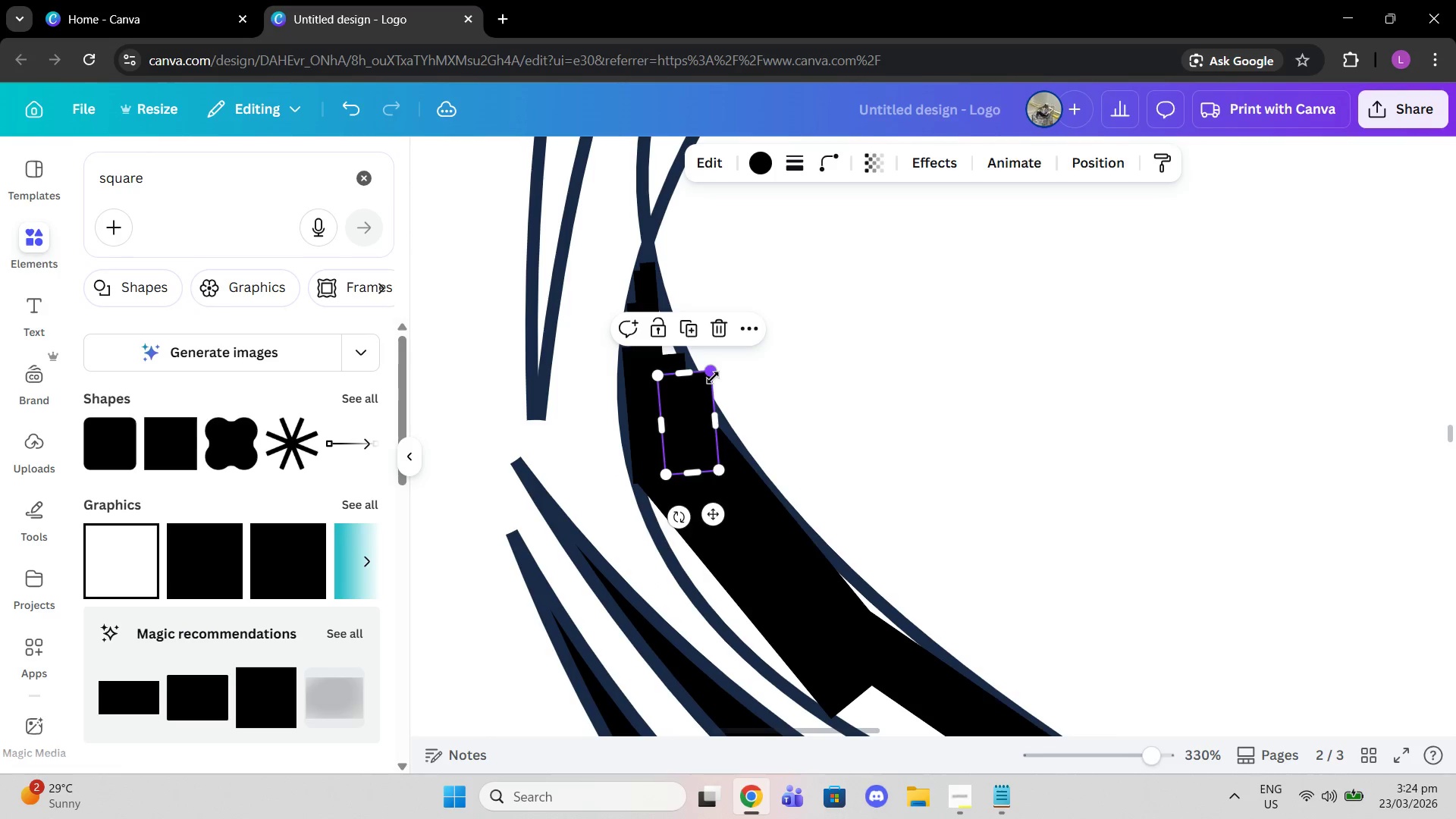 
left_click_drag(start_coordinate=[713, 378], to_coordinate=[716, 408])
 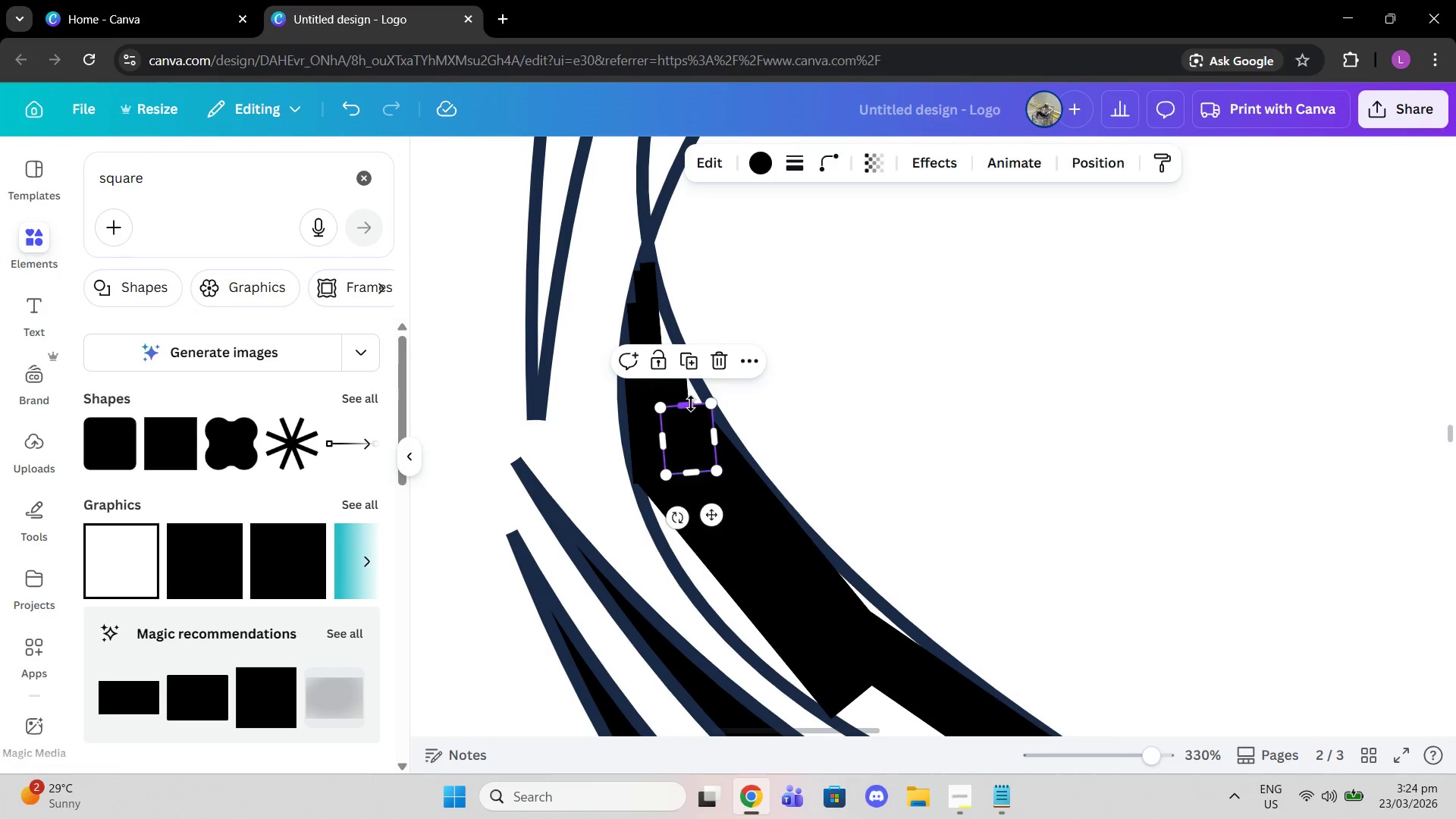 
left_click_drag(start_coordinate=[691, 403], to_coordinate=[680, 397])
 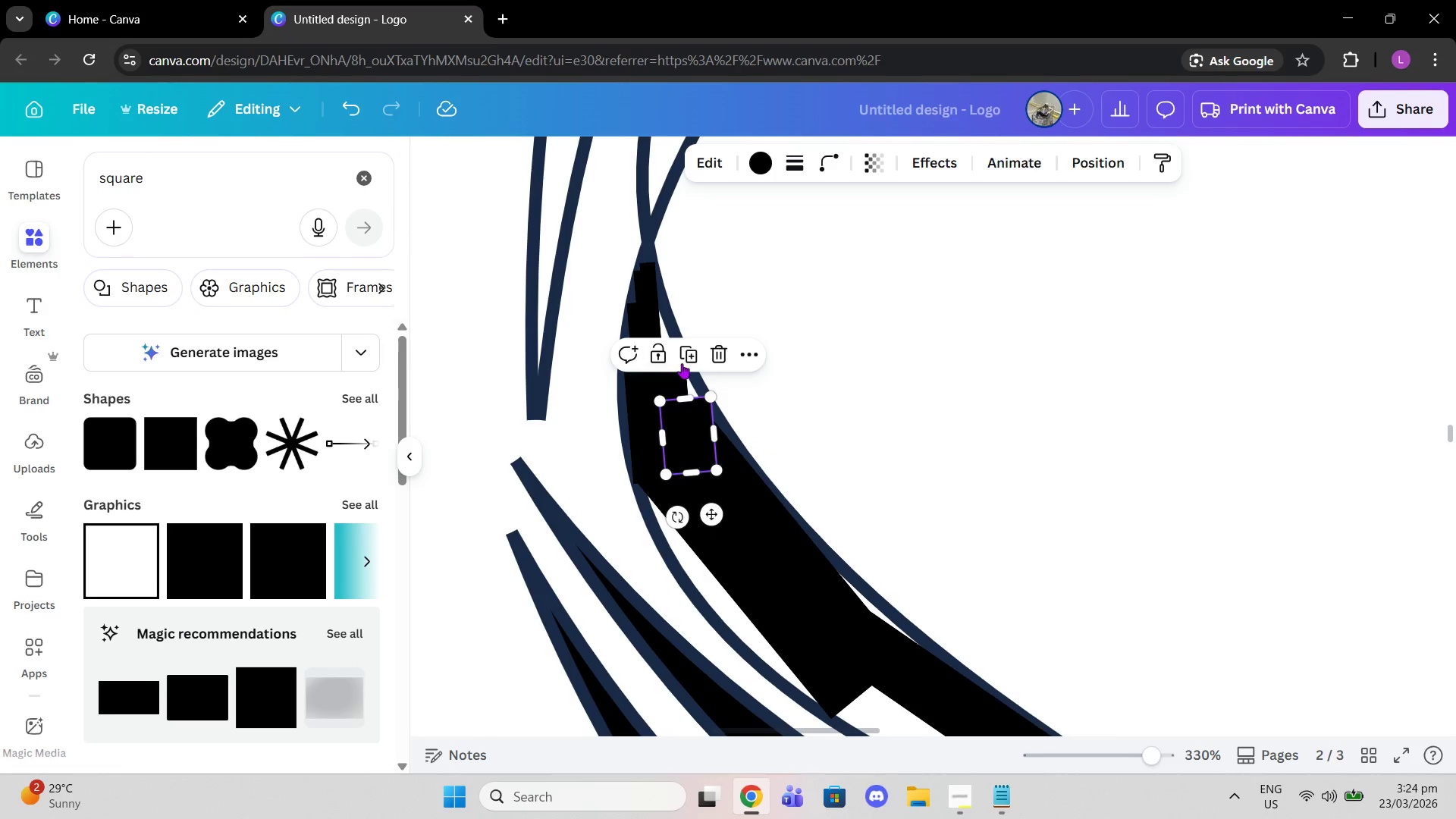 
left_click([682, 363])
 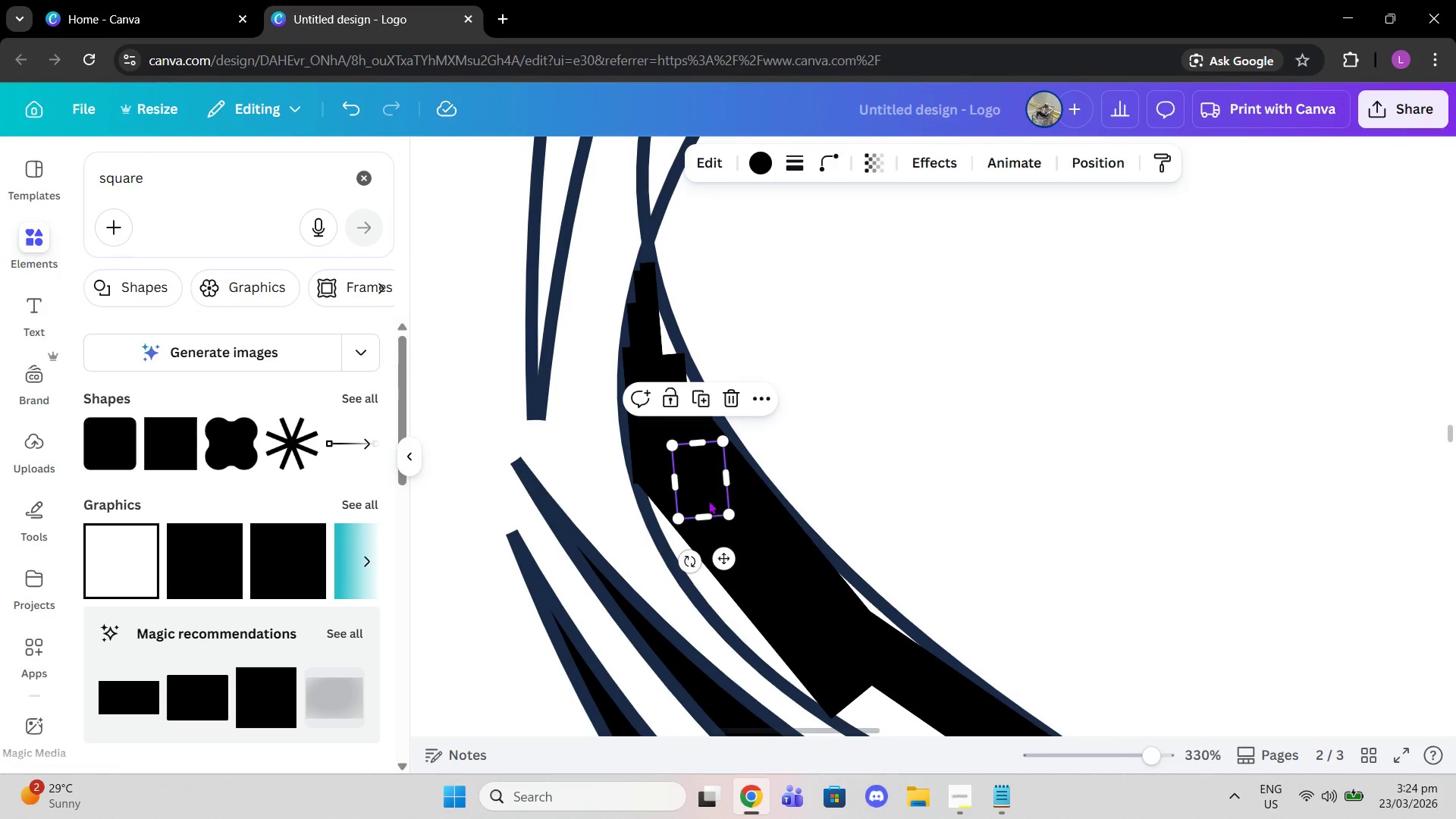 
left_click_drag(start_coordinate=[708, 500], to_coordinate=[661, 369])
 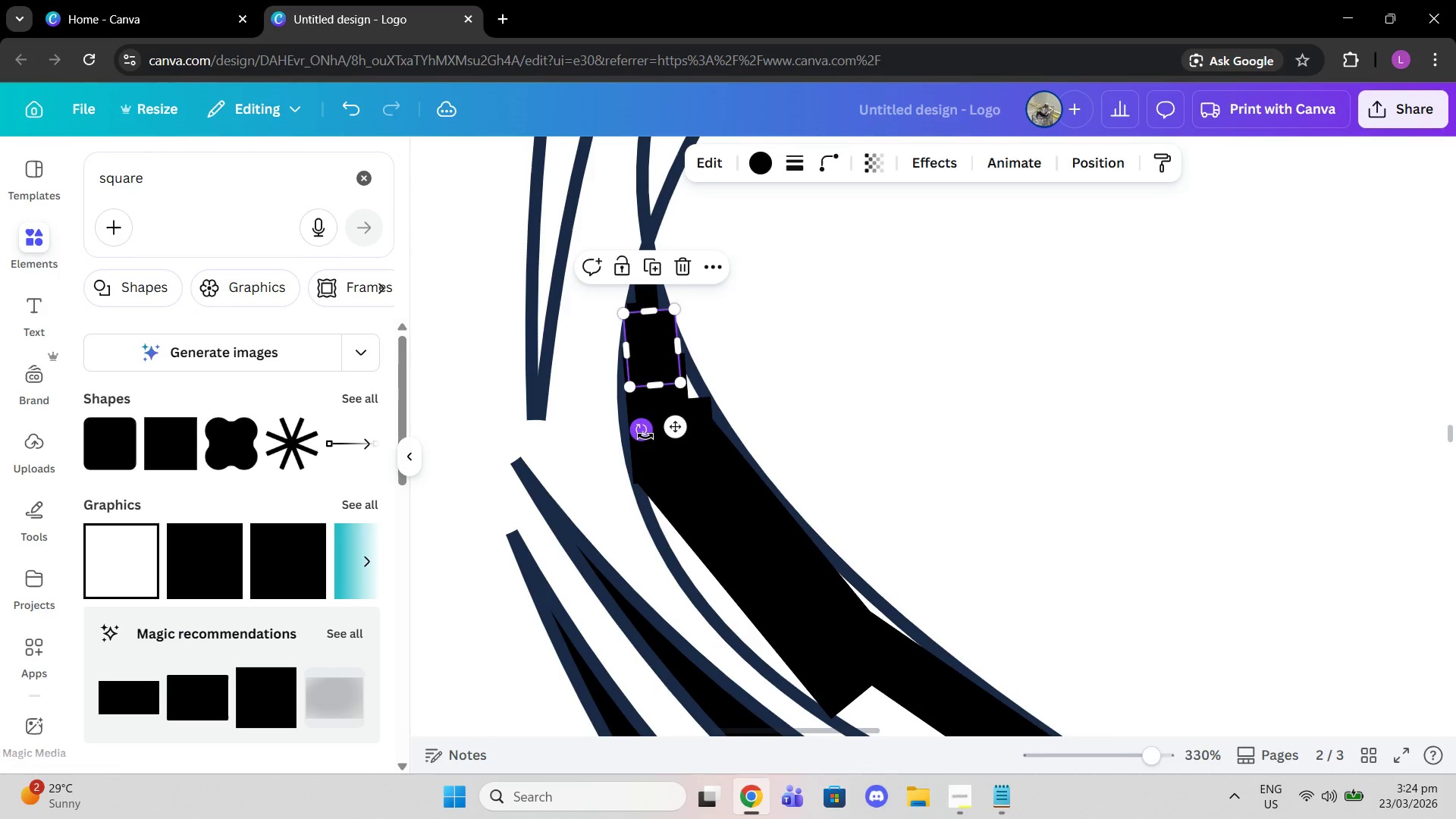 
left_click_drag(start_coordinate=[645, 436], to_coordinate=[670, 443])
 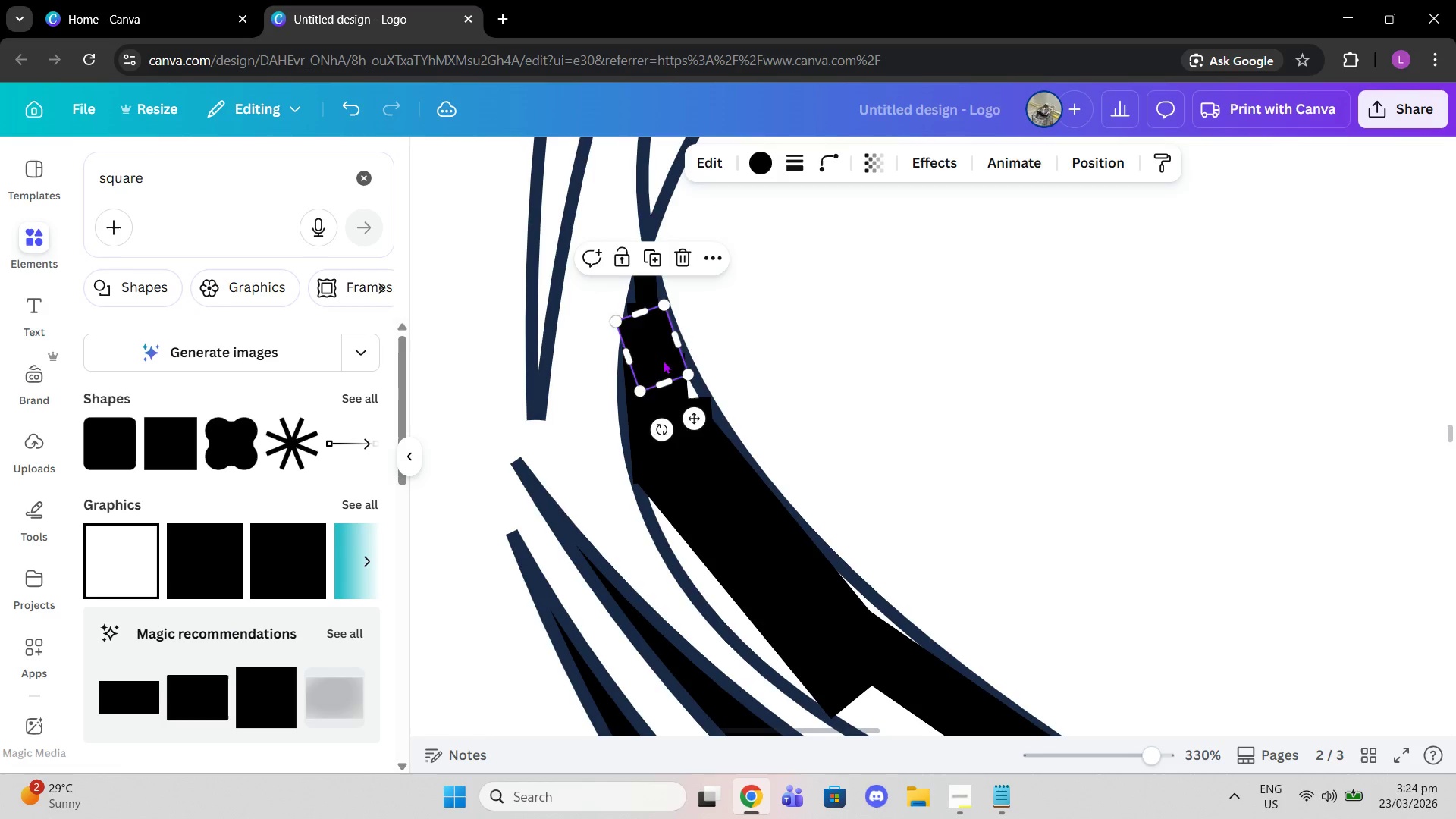 
left_click_drag(start_coordinate=[651, 356], to_coordinate=[673, 351])
 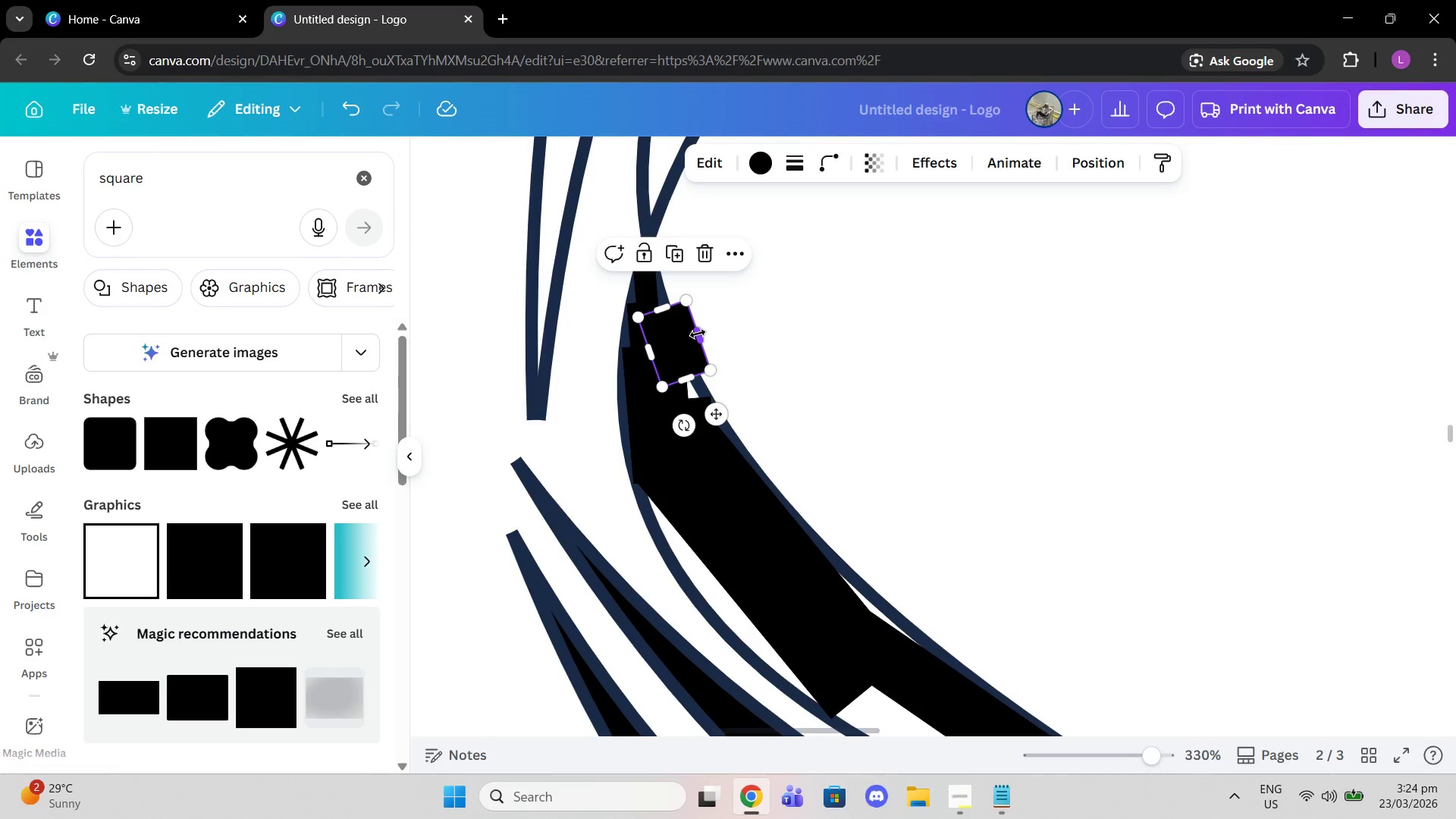 
left_click_drag(start_coordinate=[698, 334], to_coordinate=[673, 340])
 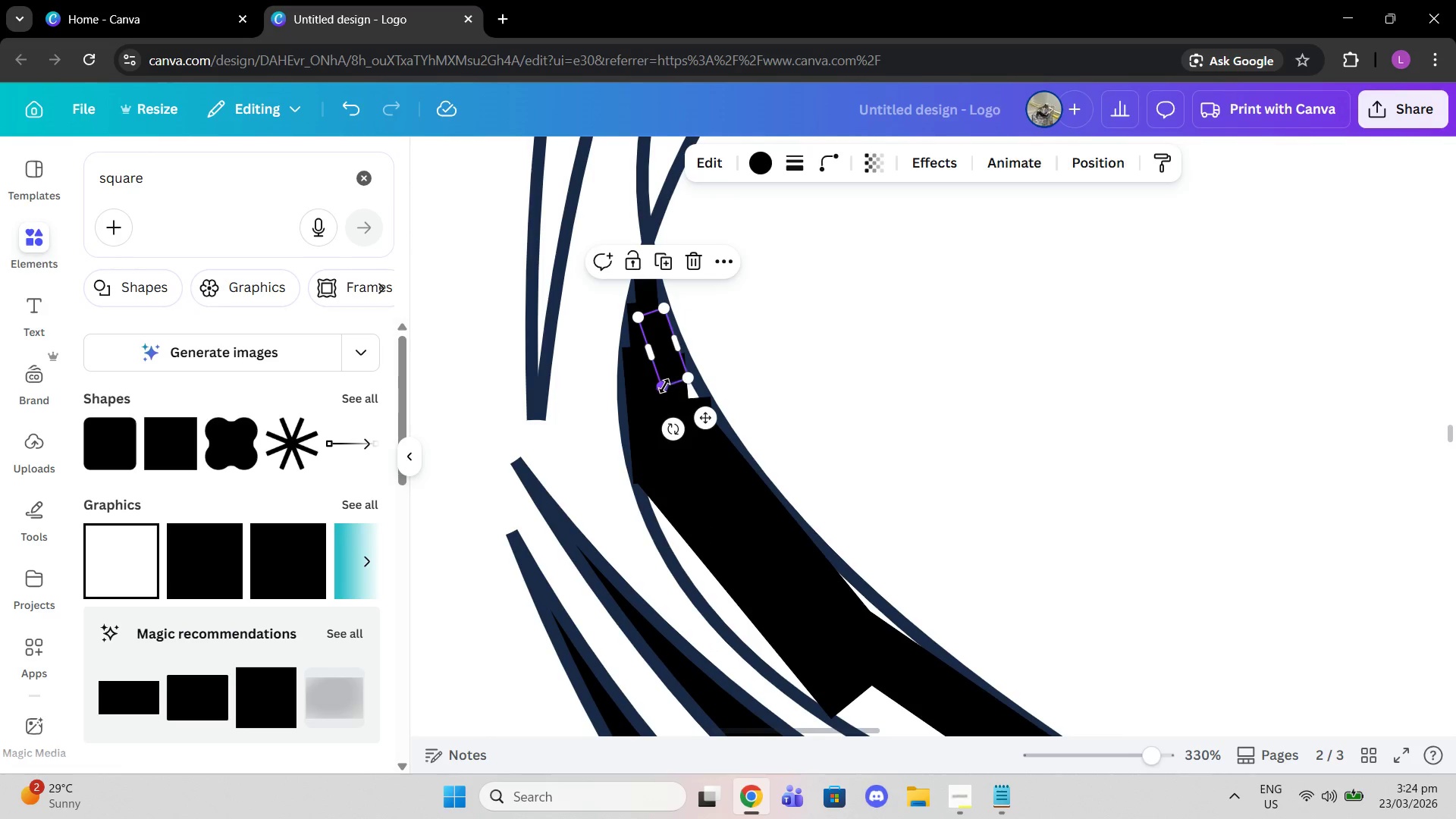 
left_click_drag(start_coordinate=[664, 386], to_coordinate=[684, 414])
 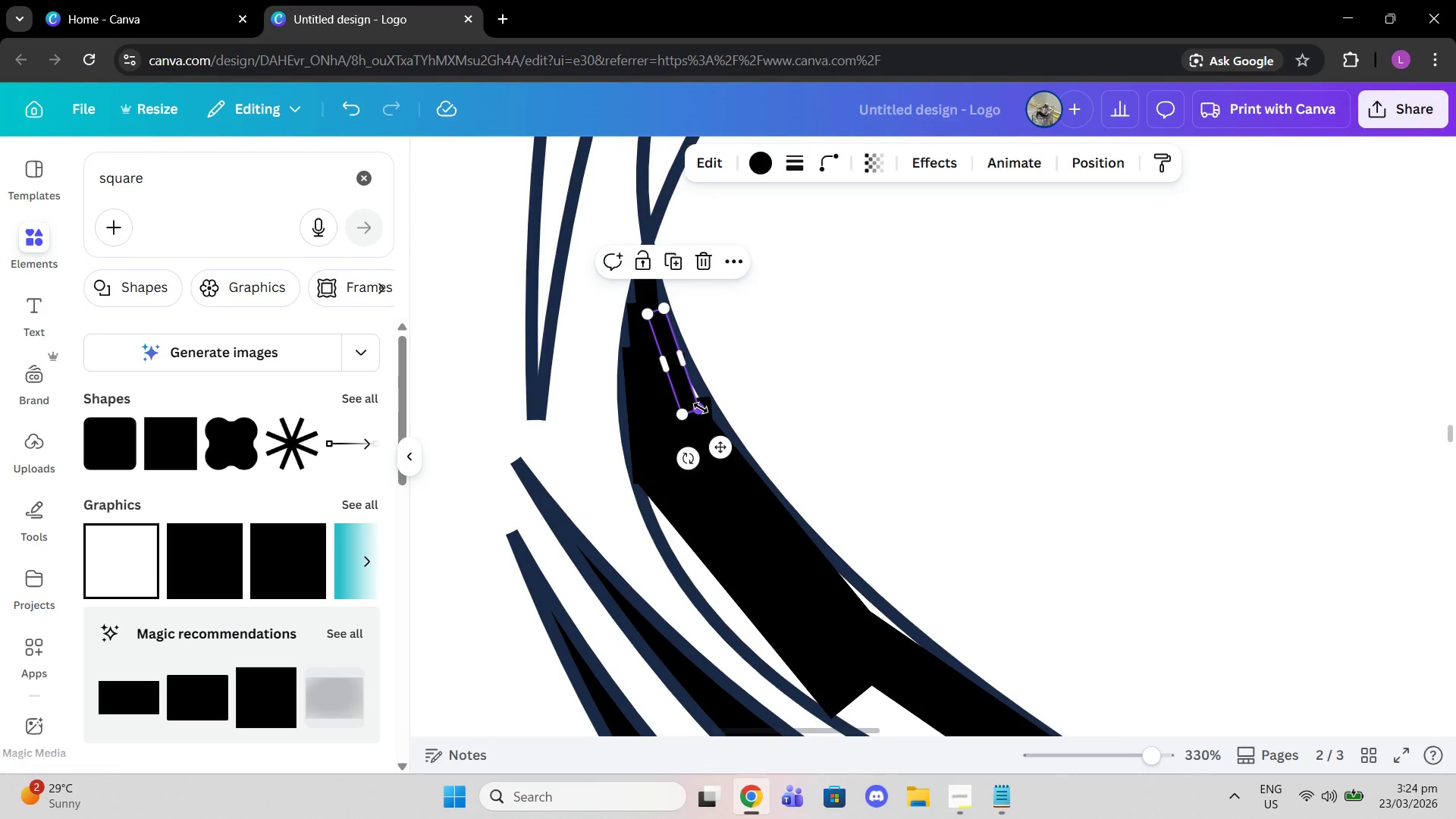 
left_click_drag(start_coordinate=[701, 408], to_coordinate=[704, 408])
 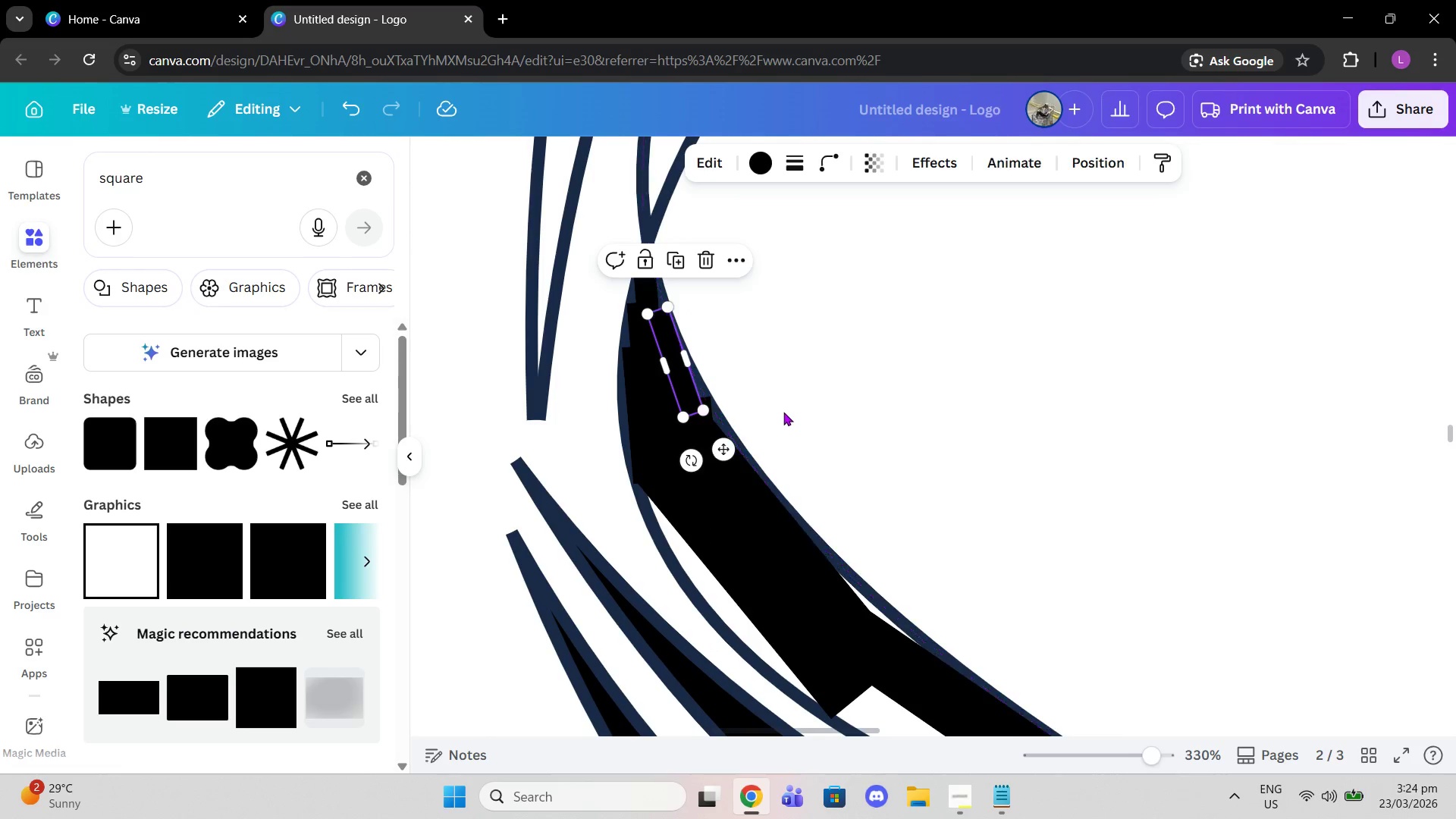 
left_click([783, 412])
 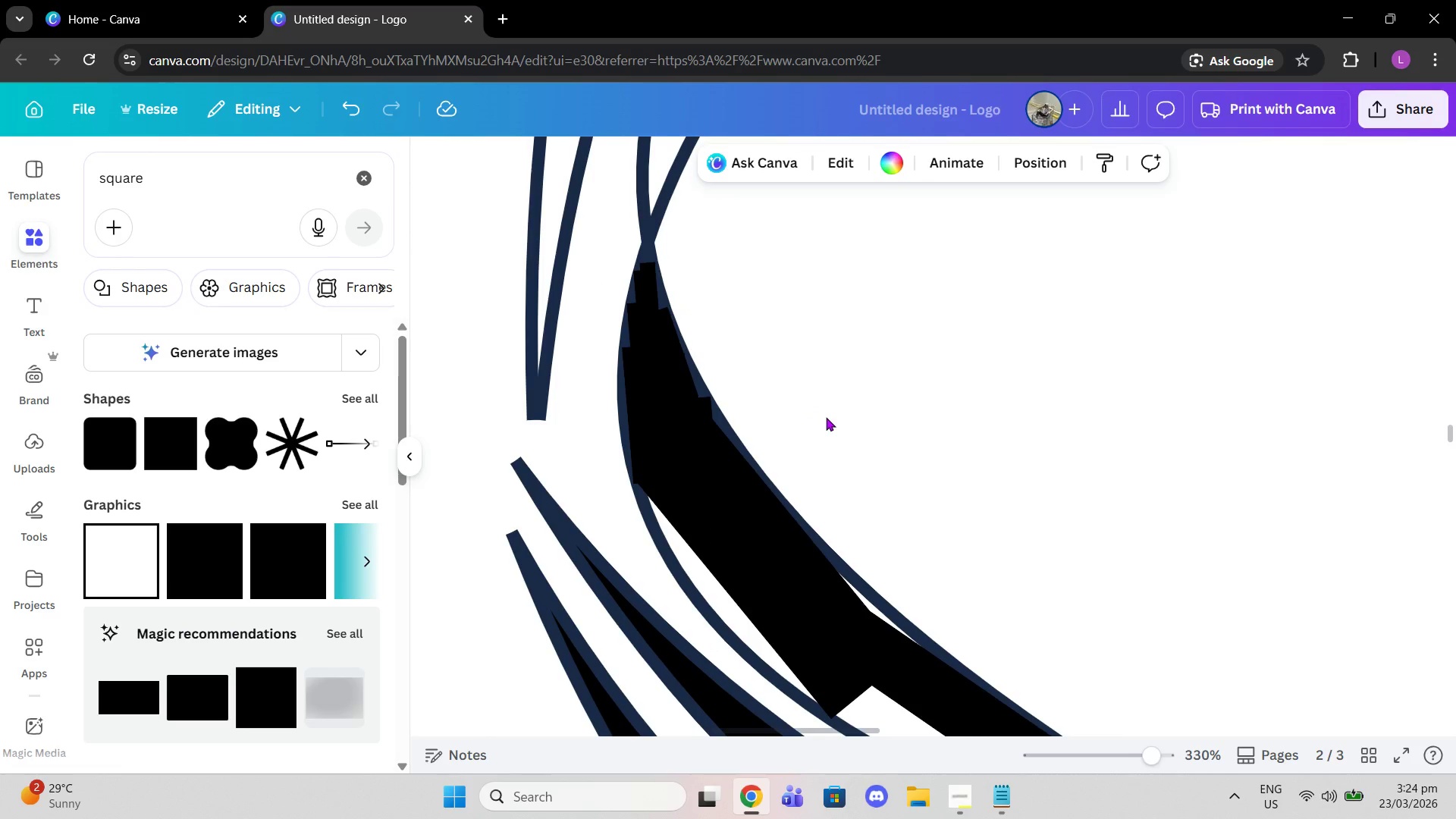 
scroll: coordinate [826, 417], scroll_direction: down, amount: 3.0
 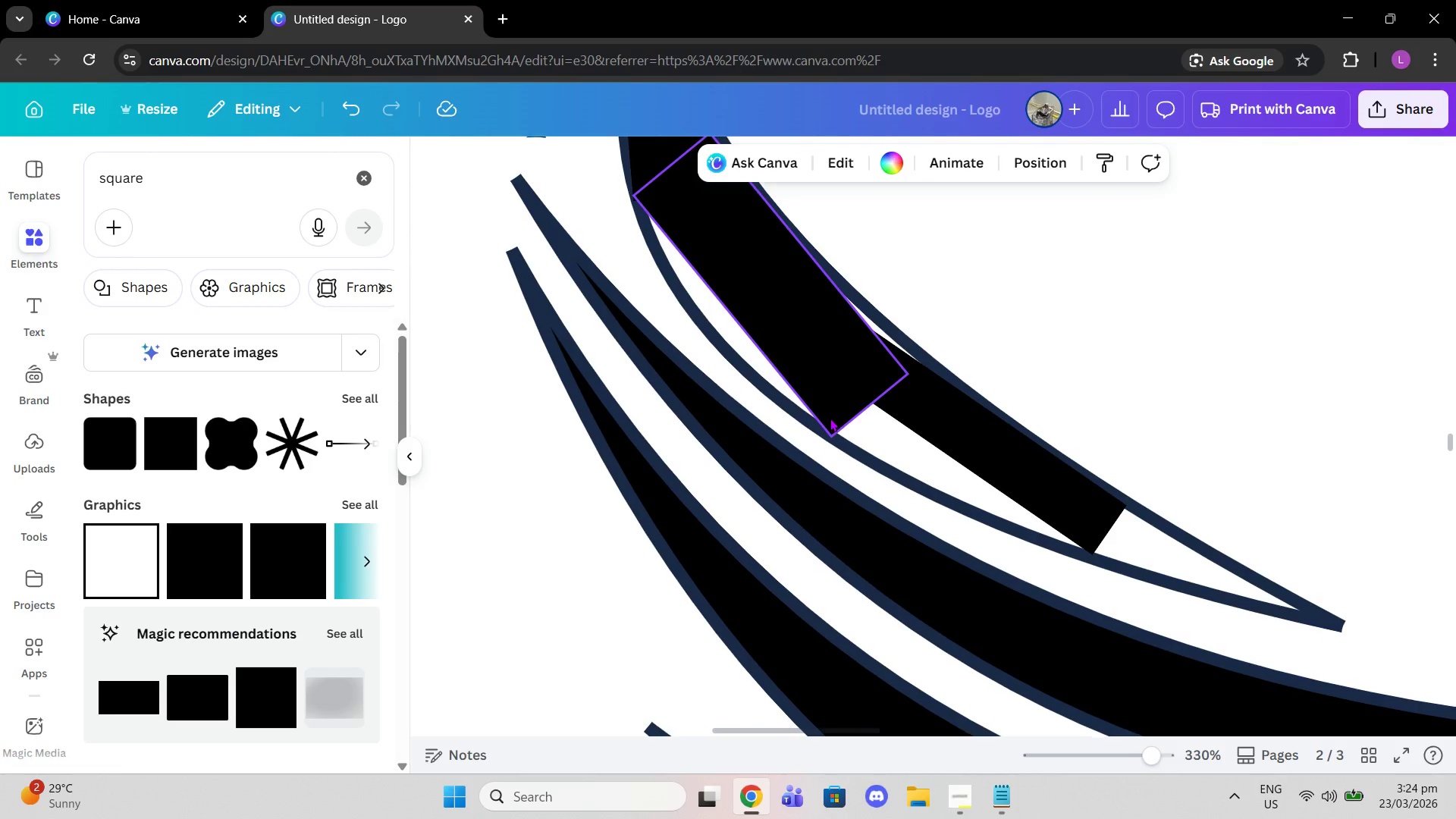 
scroll: coordinate [830, 418], scroll_direction: up, amount: 1.0
 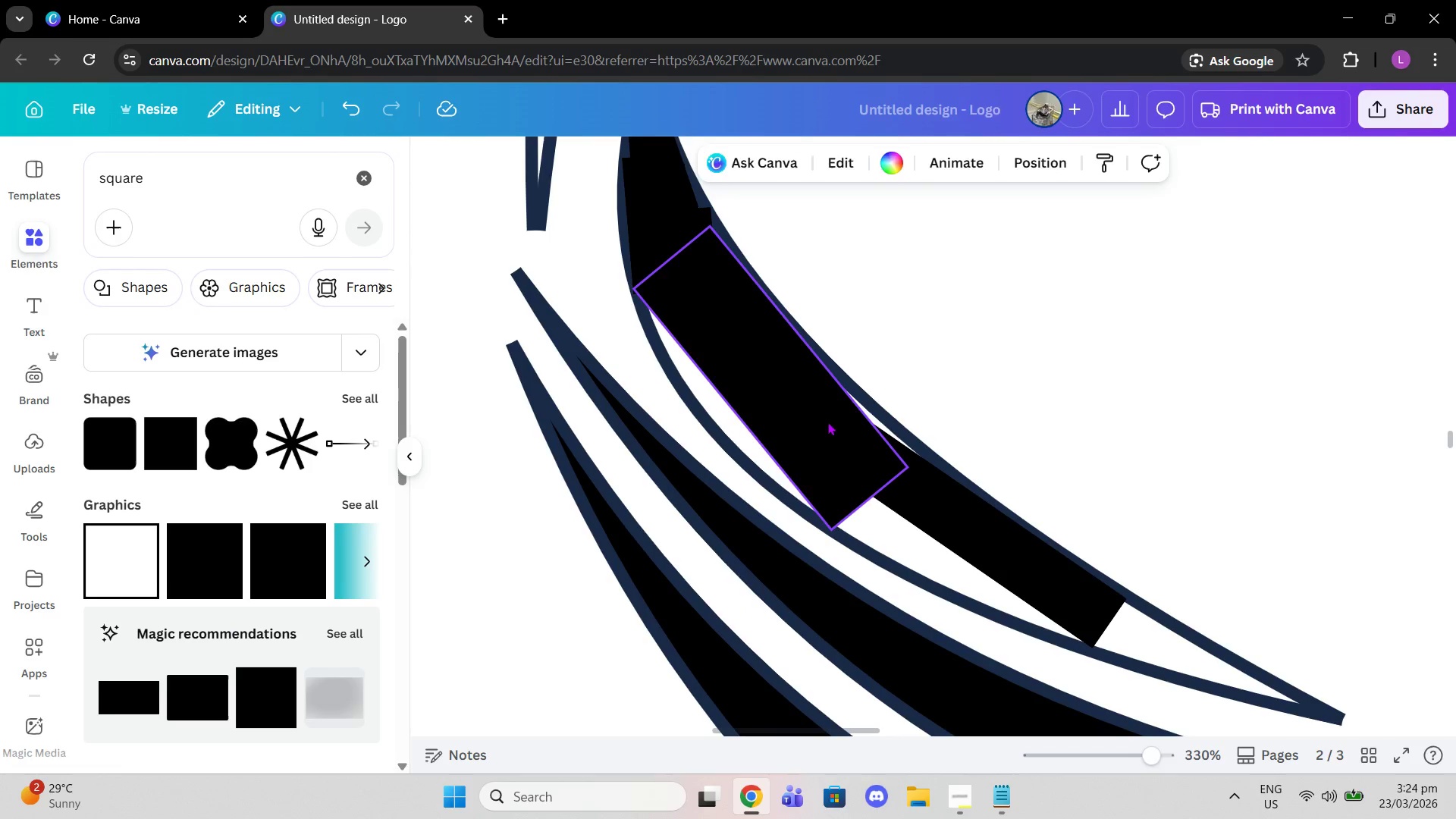 
left_click([827, 422])
 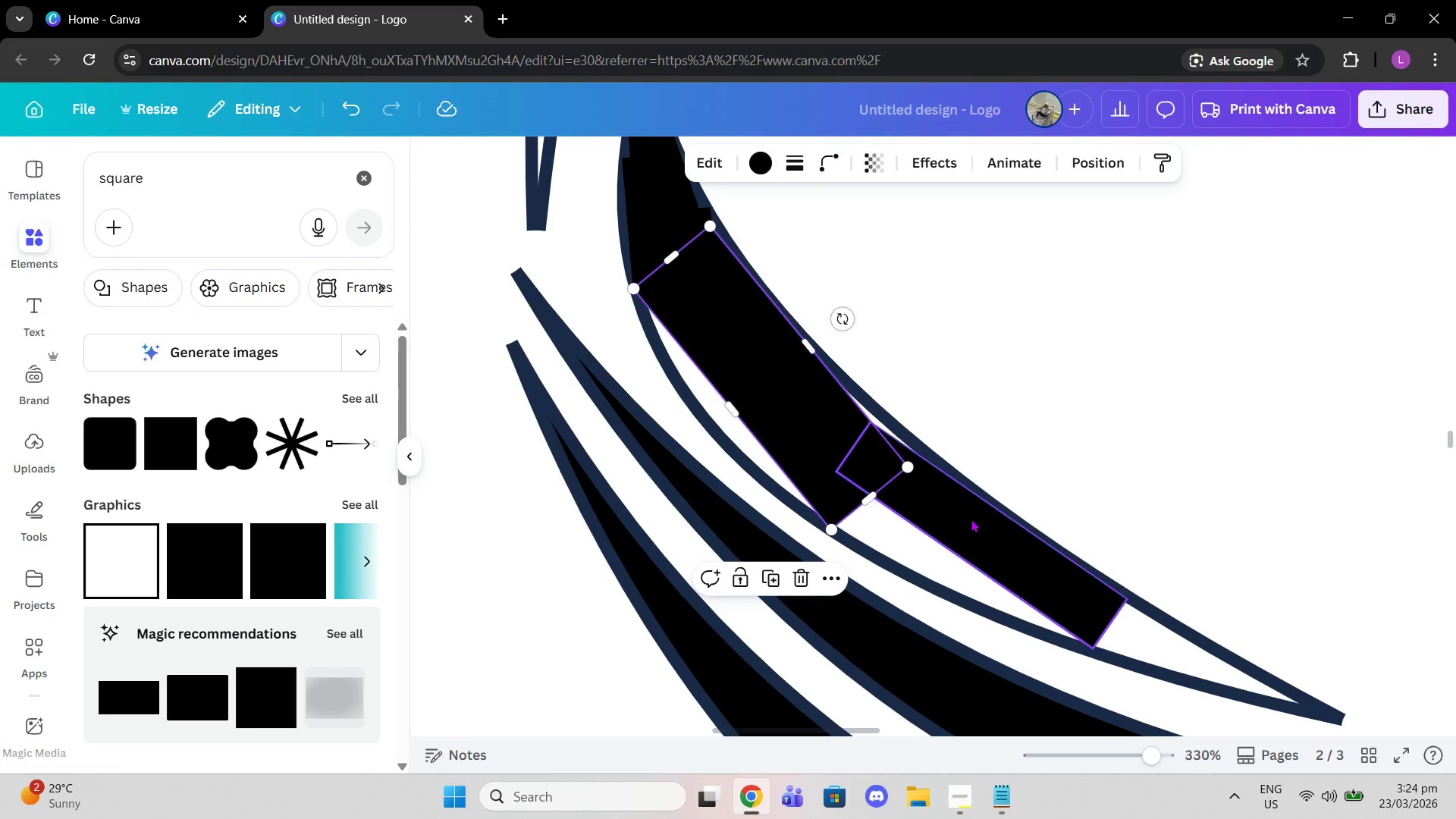 
left_click([971, 522])
 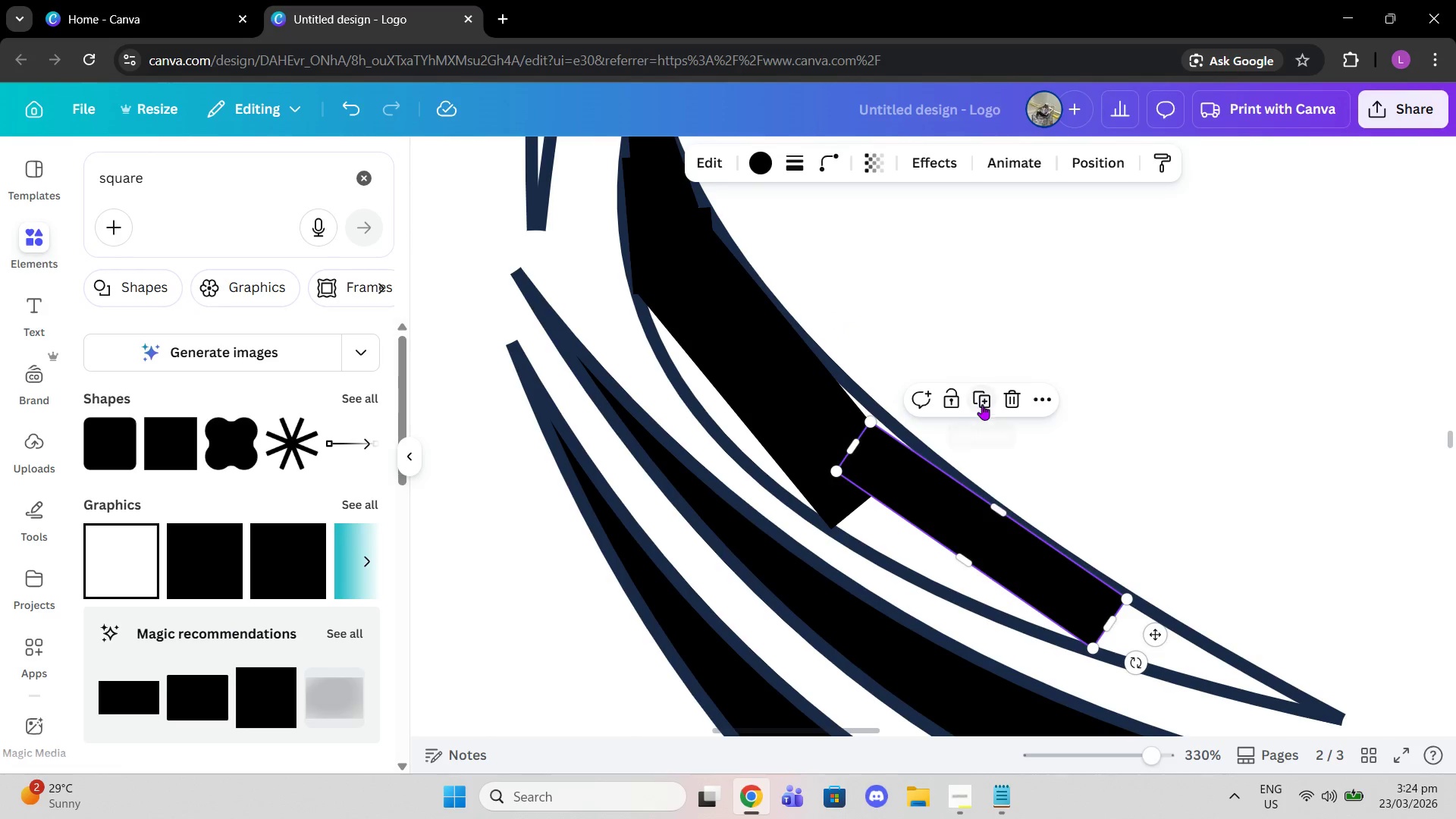 
left_click([982, 404])
 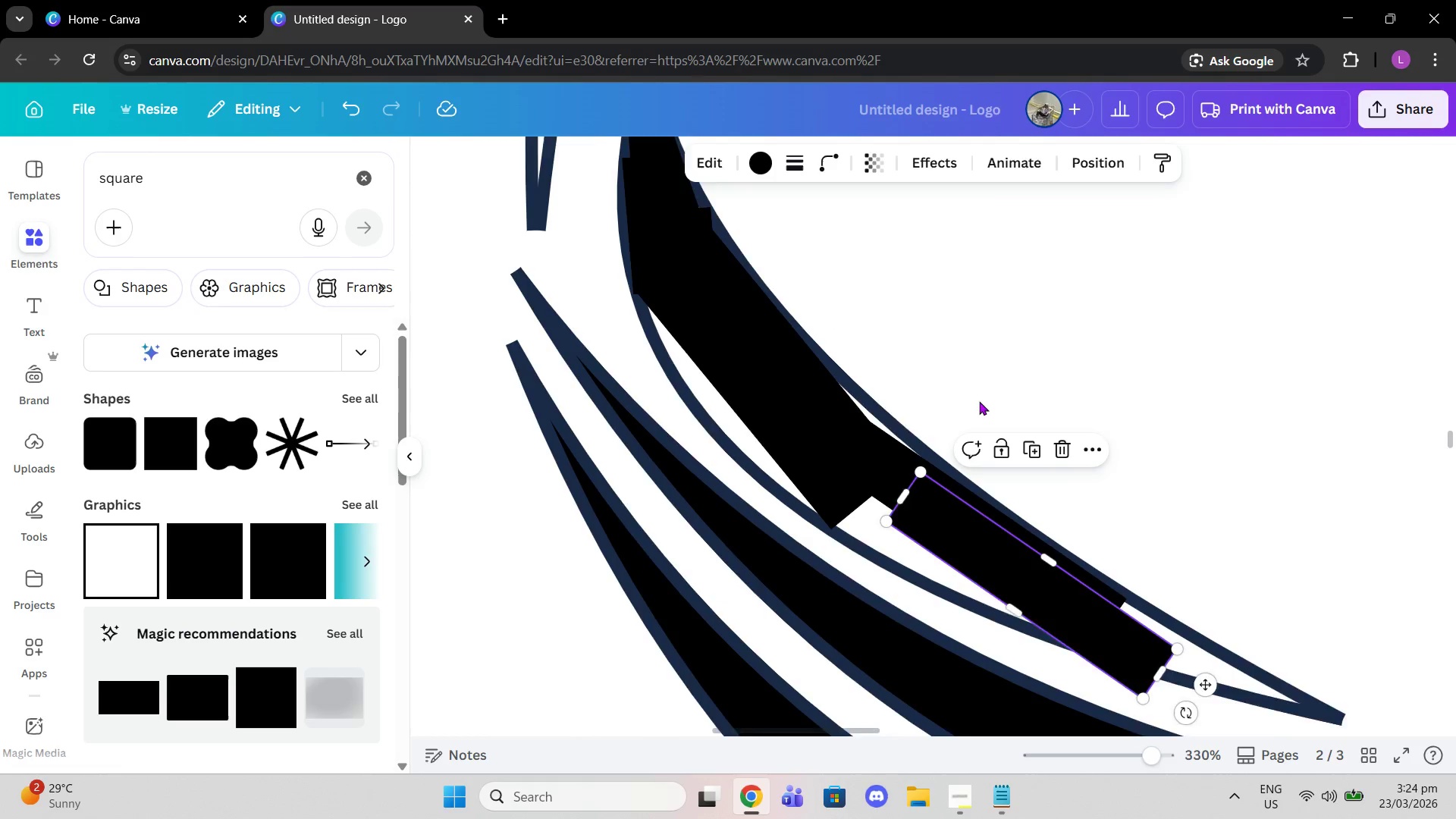 
scroll: coordinate [978, 400], scroll_direction: down, amount: 1.0
 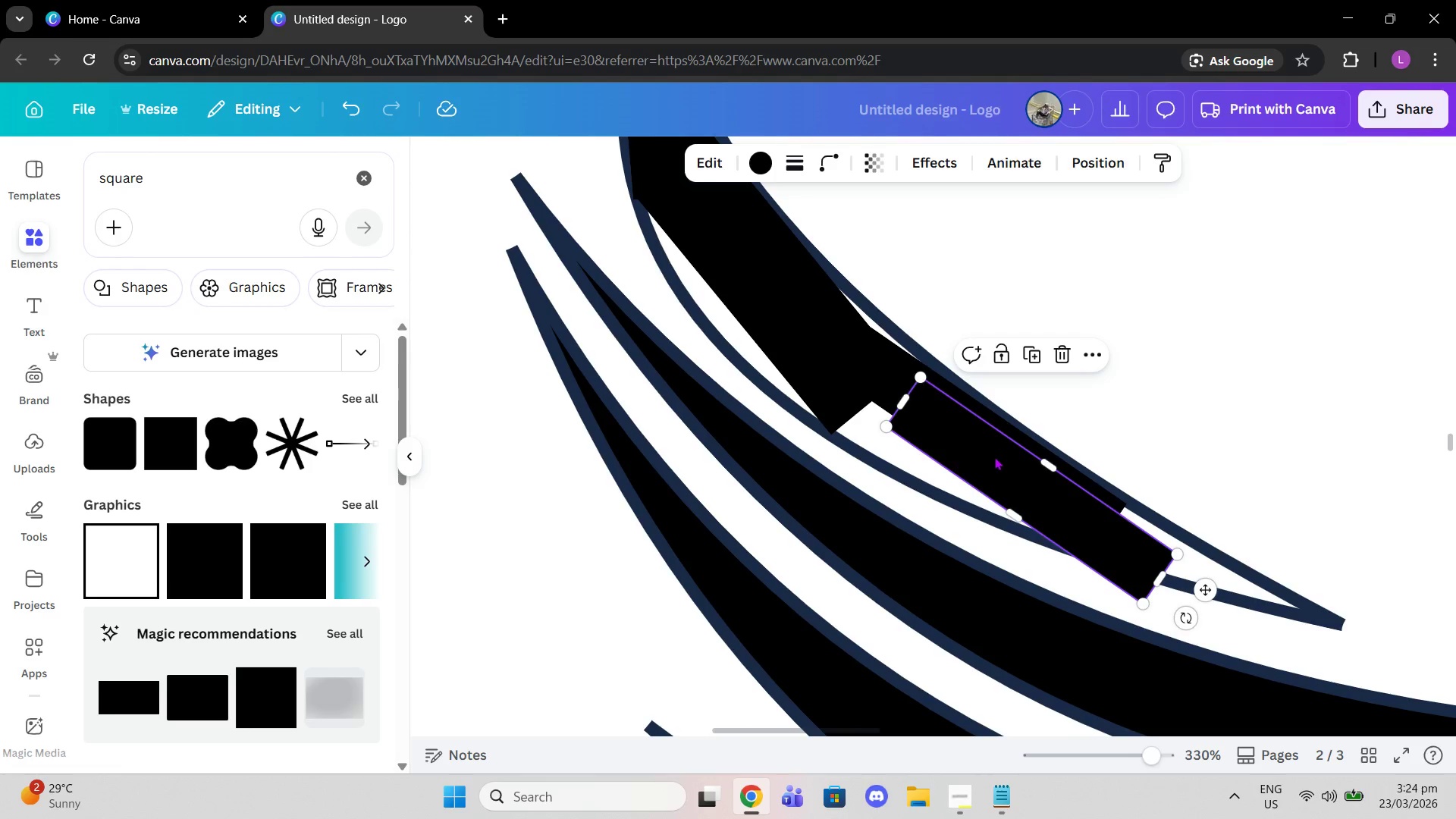 
left_click_drag(start_coordinate=[974, 453], to_coordinate=[905, 447])
 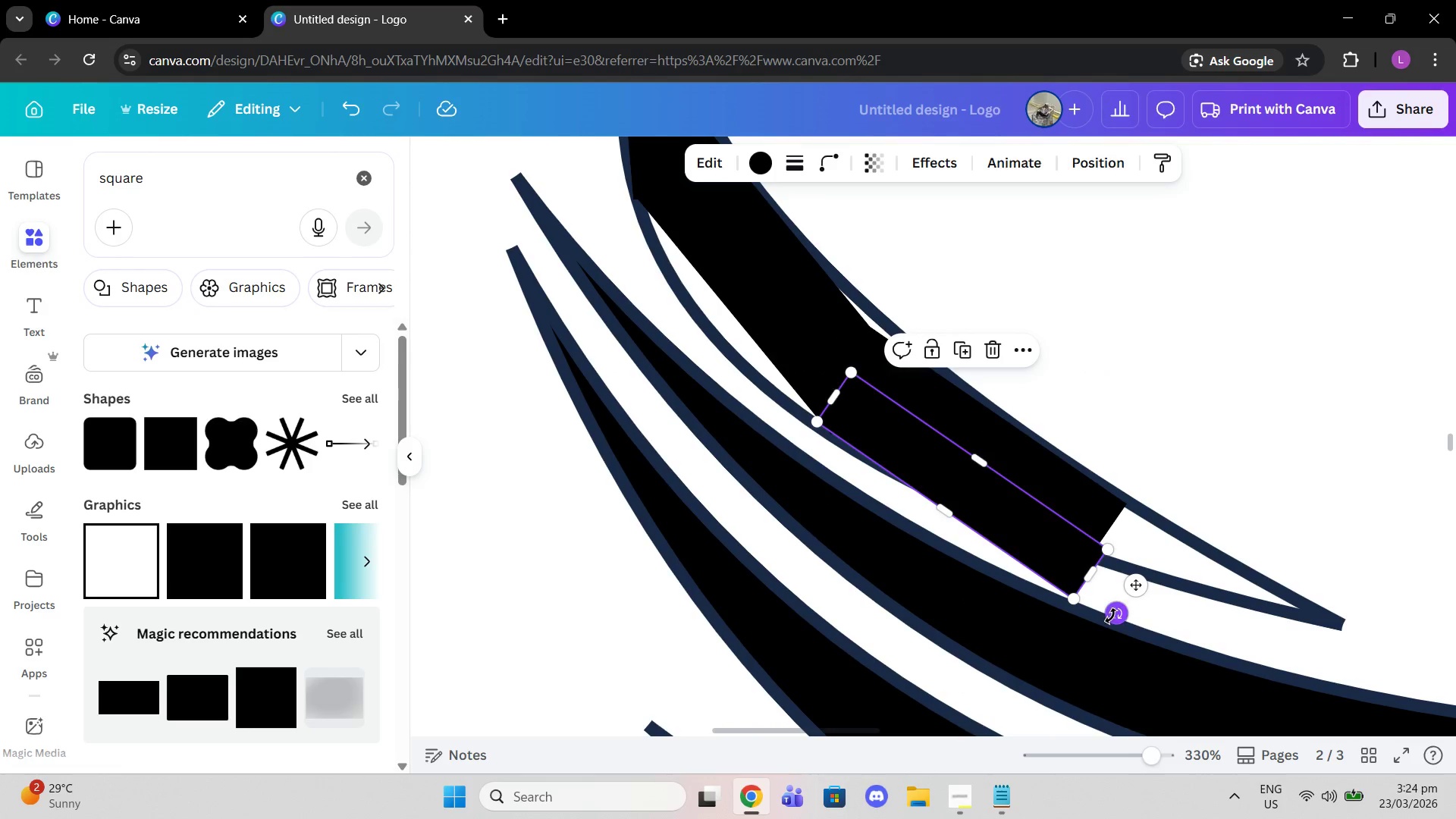 
left_click_drag(start_coordinate=[1119, 617], to_coordinate=[1130, 607])
 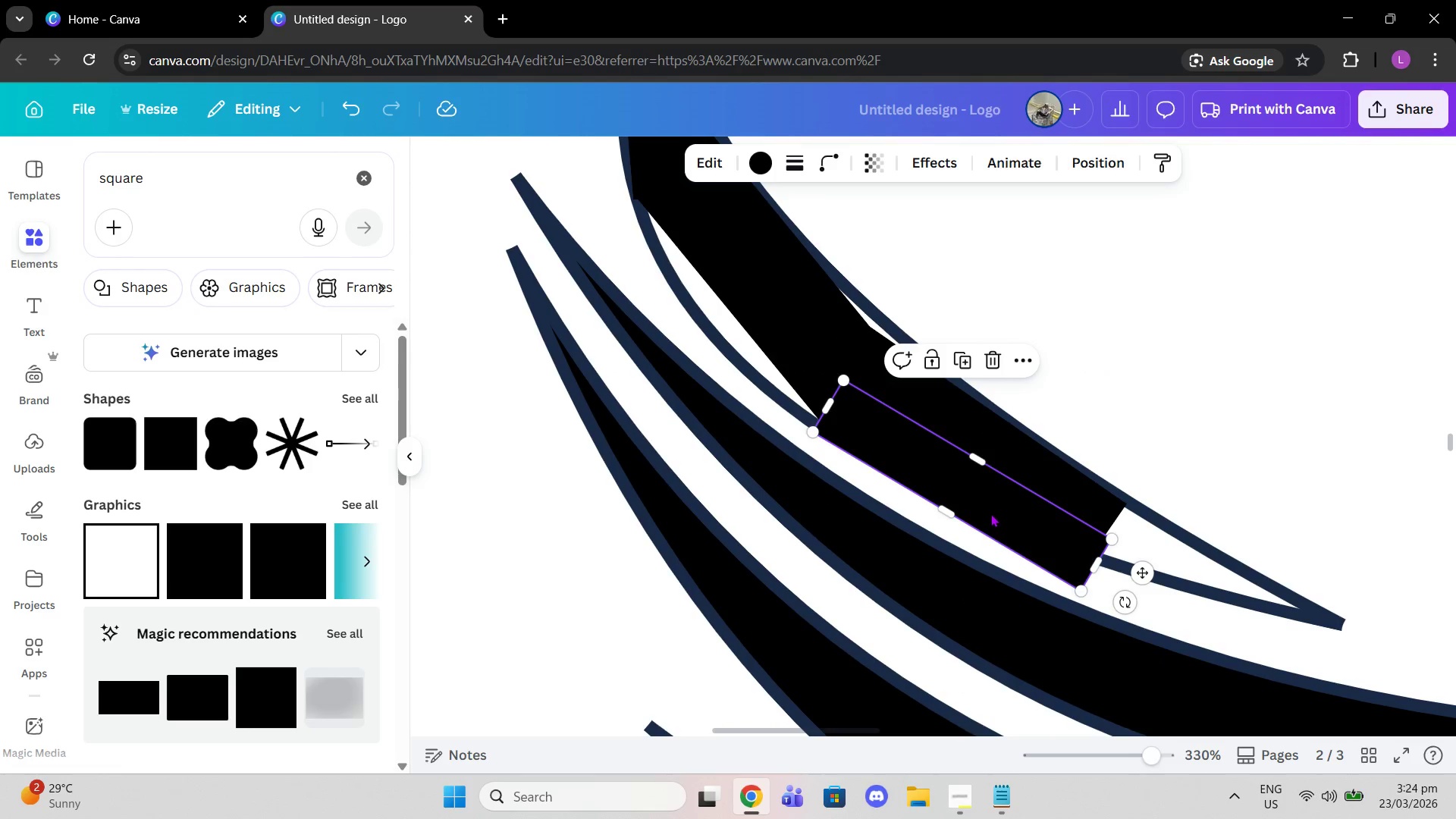 
left_click_drag(start_coordinate=[990, 513], to_coordinate=[1000, 507])
 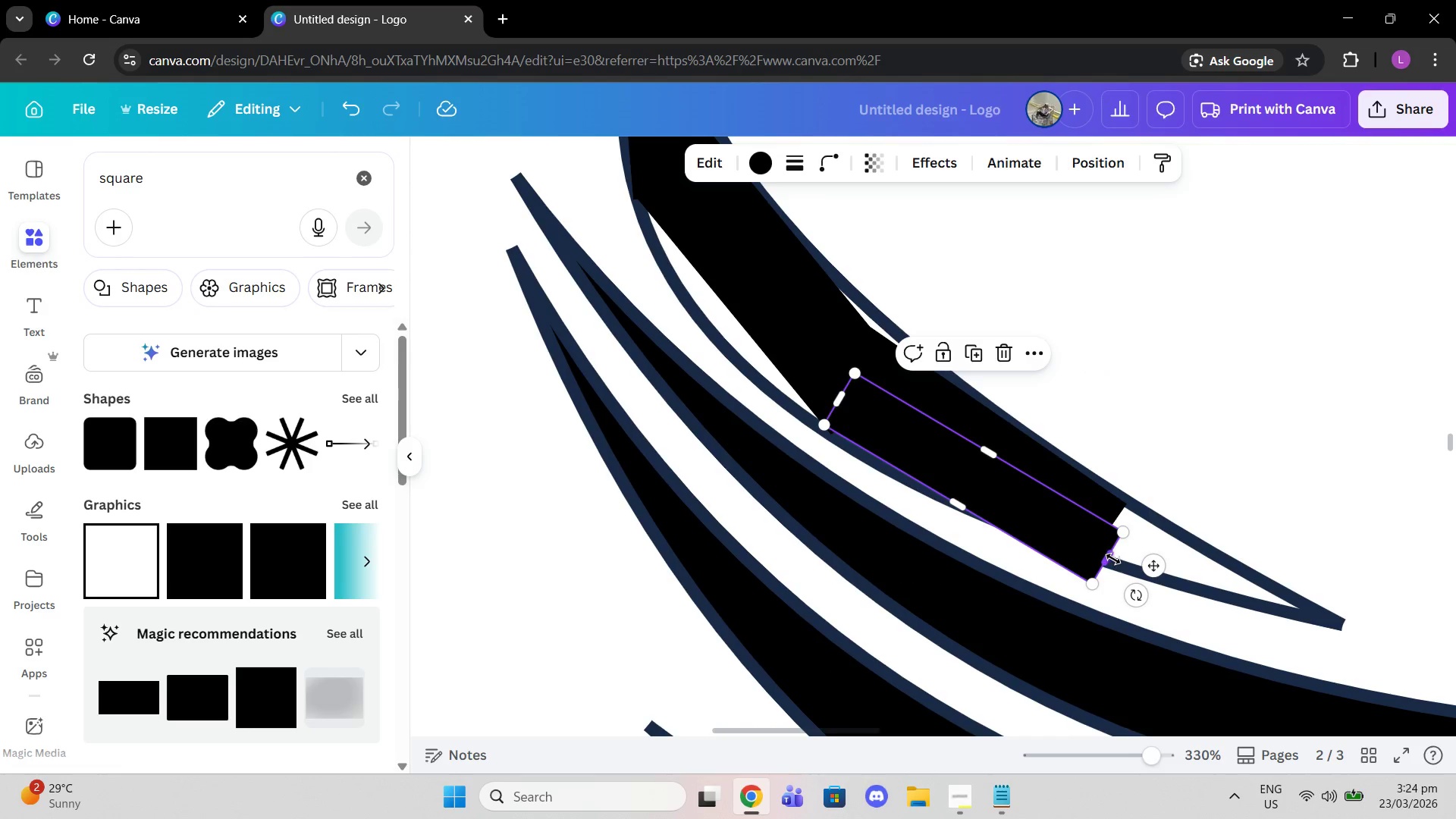 
left_click_drag(start_coordinate=[1113, 559], to_coordinate=[996, 446])
 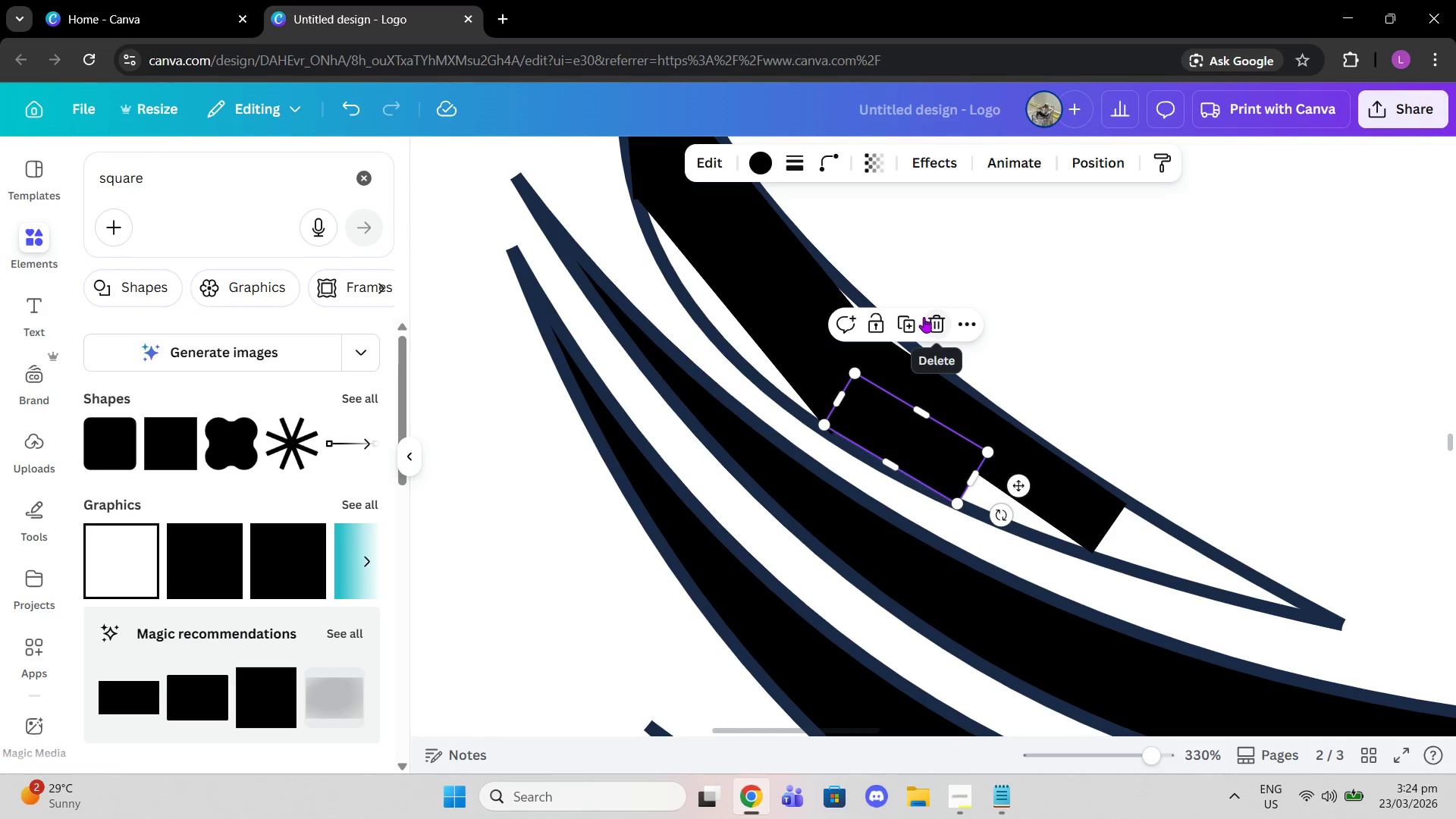 
left_click([906, 317])
 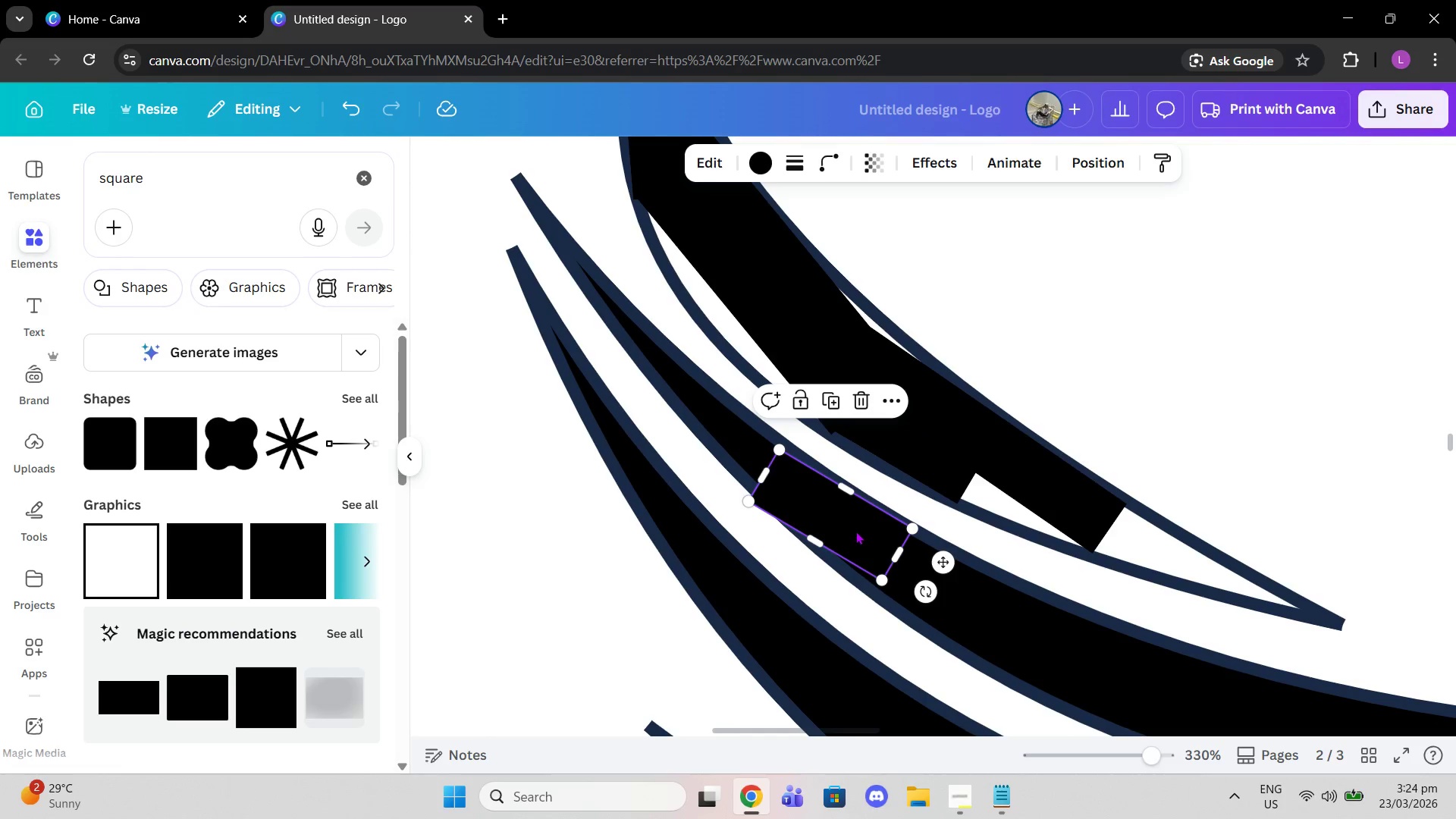 
left_click_drag(start_coordinate=[849, 531], to_coordinate=[1040, 514])
 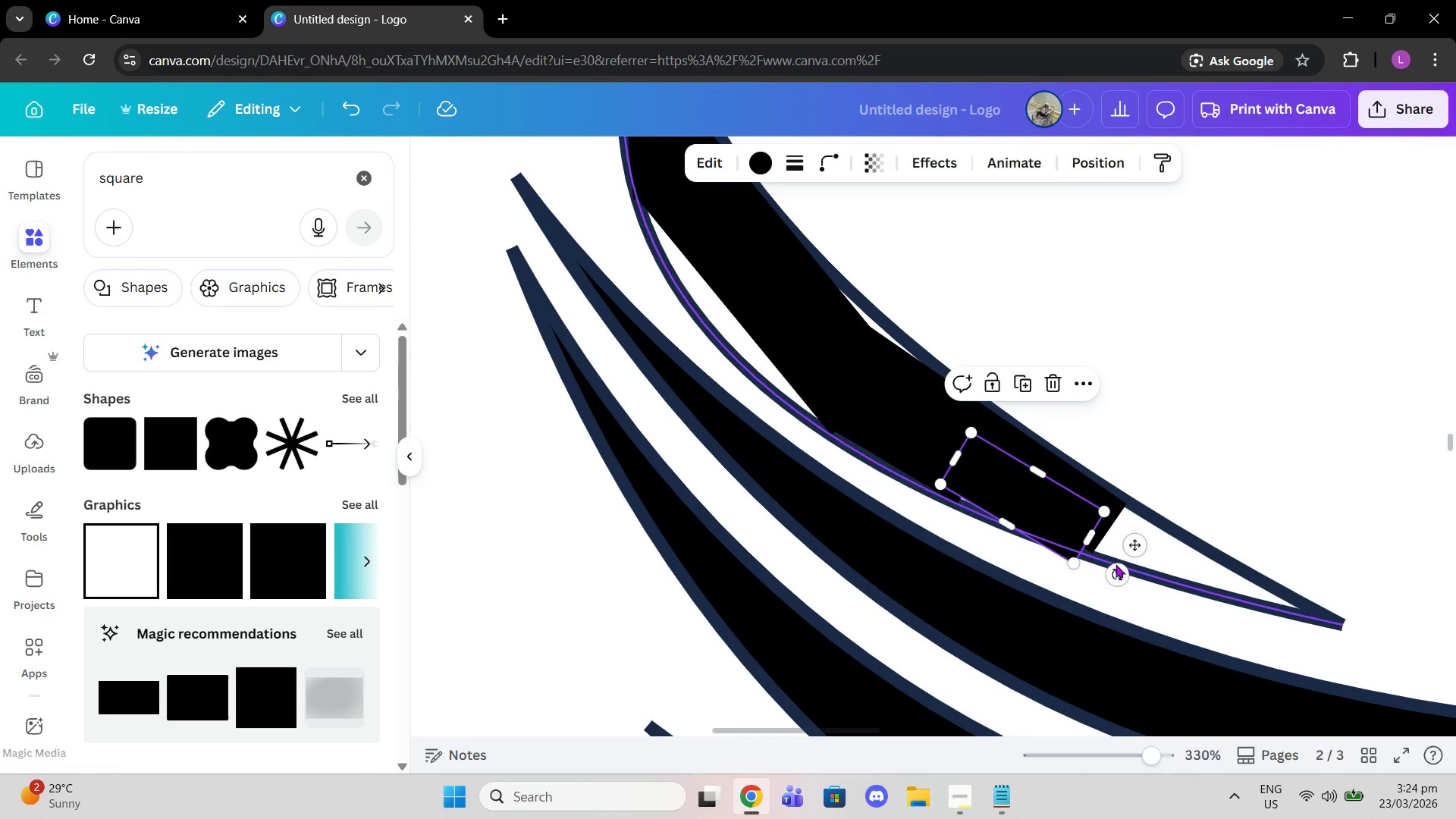 
left_click_drag(start_coordinate=[1113, 571], to_coordinate=[1128, 566])
 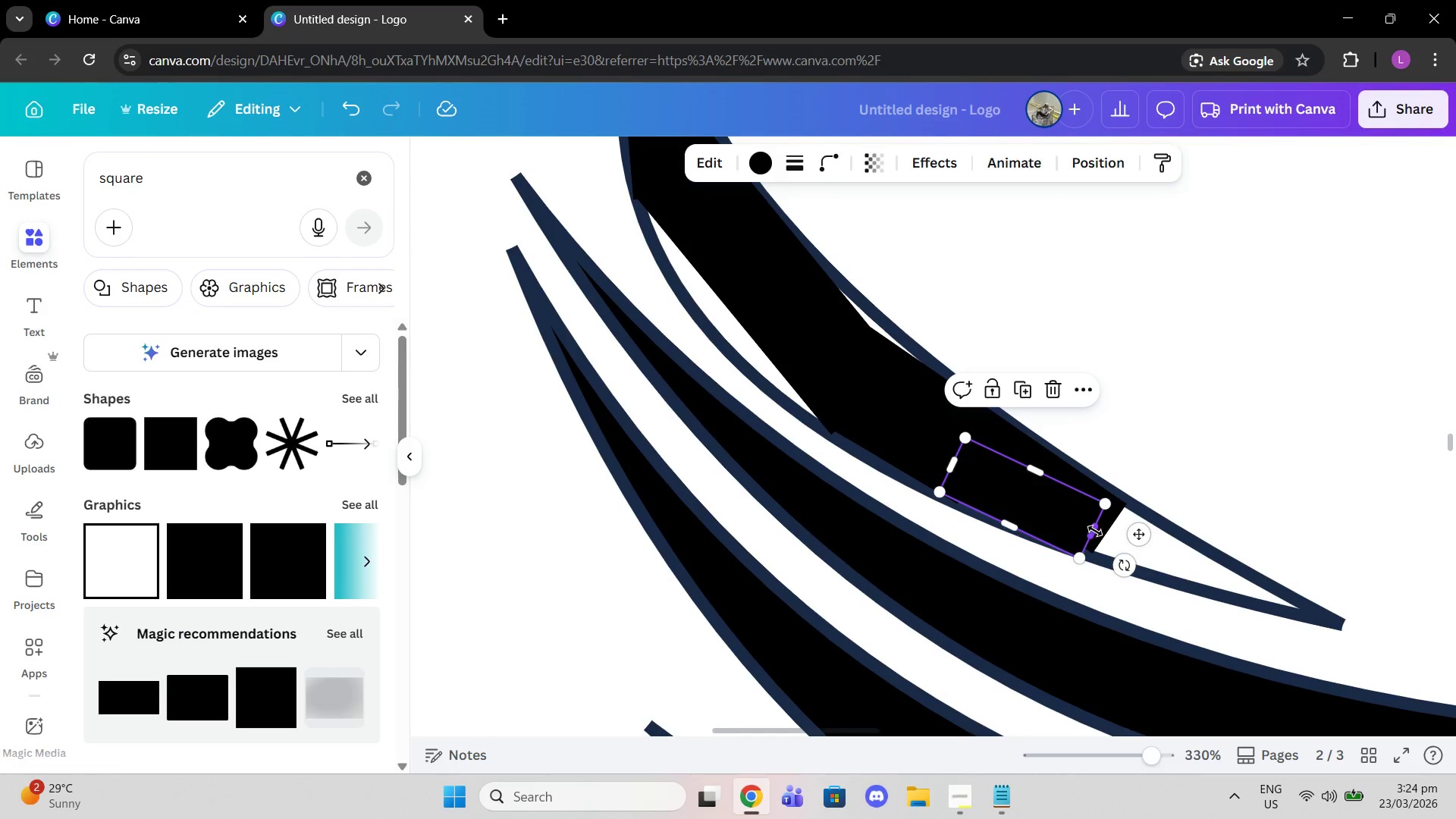 
left_click_drag(start_coordinate=[1095, 531], to_coordinate=[1140, 540])
 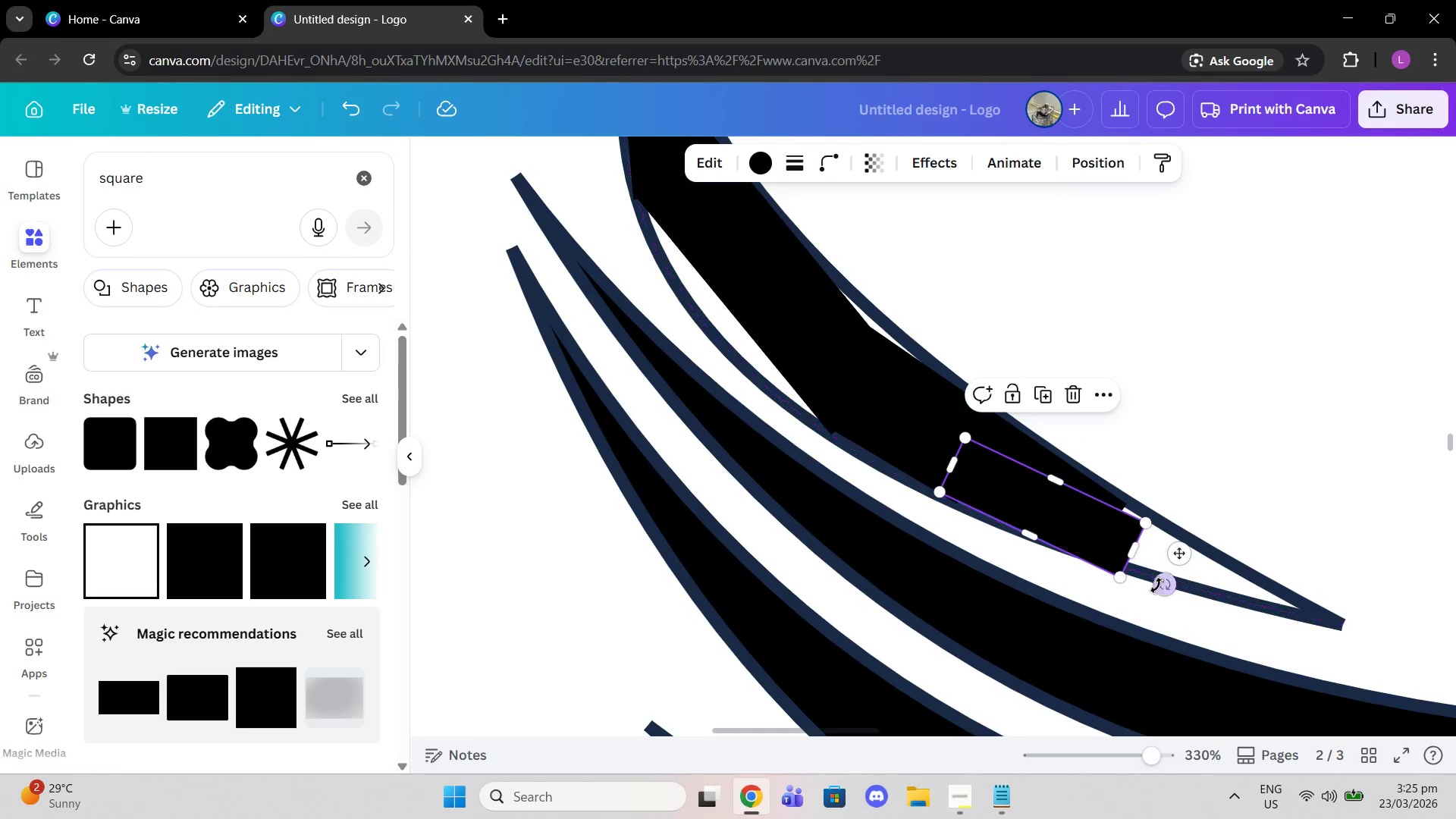 
left_click_drag(start_coordinate=[1158, 587], to_coordinate=[1176, 587])
 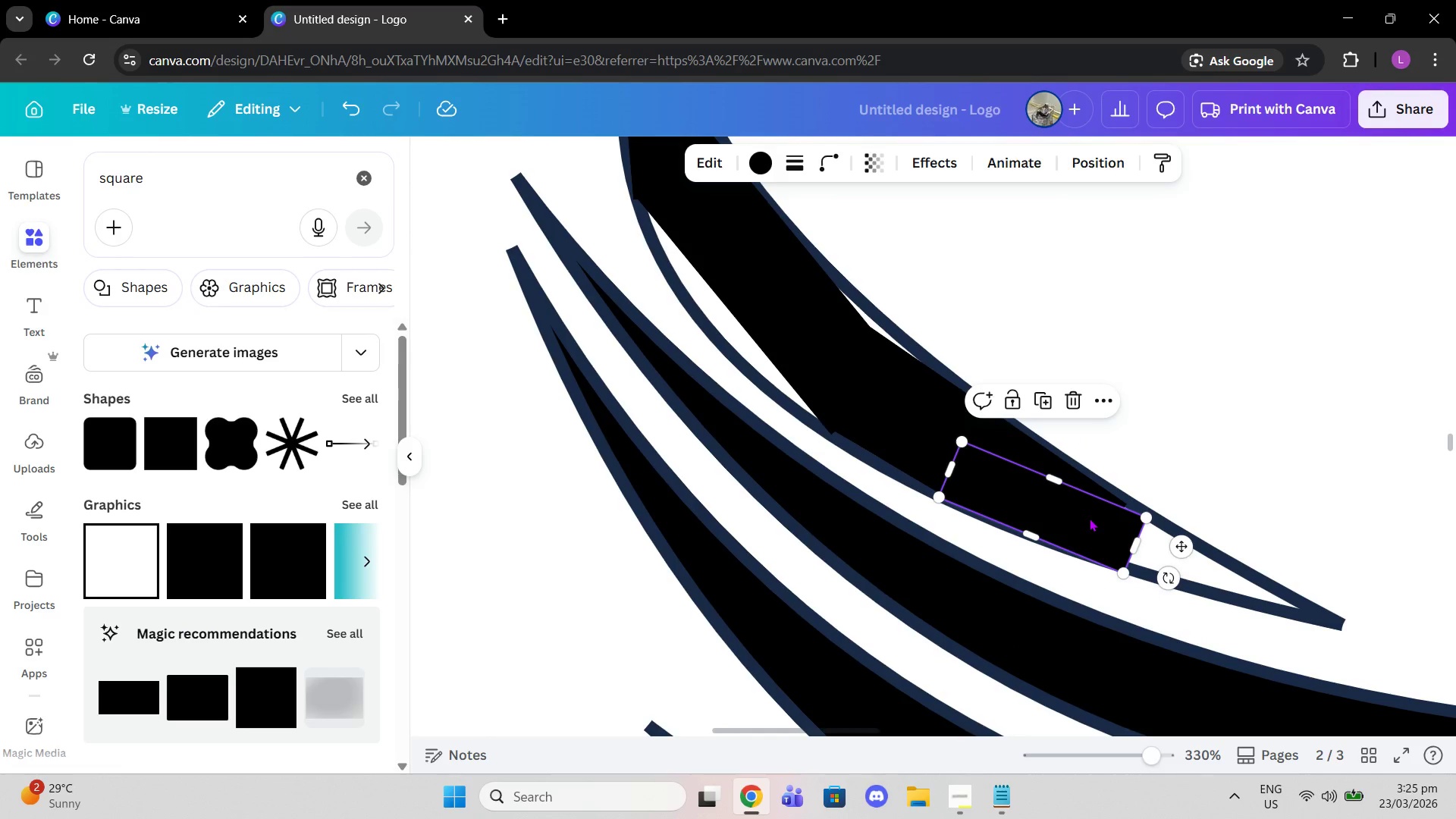 
left_click_drag(start_coordinate=[1089, 518], to_coordinate=[1103, 521])
 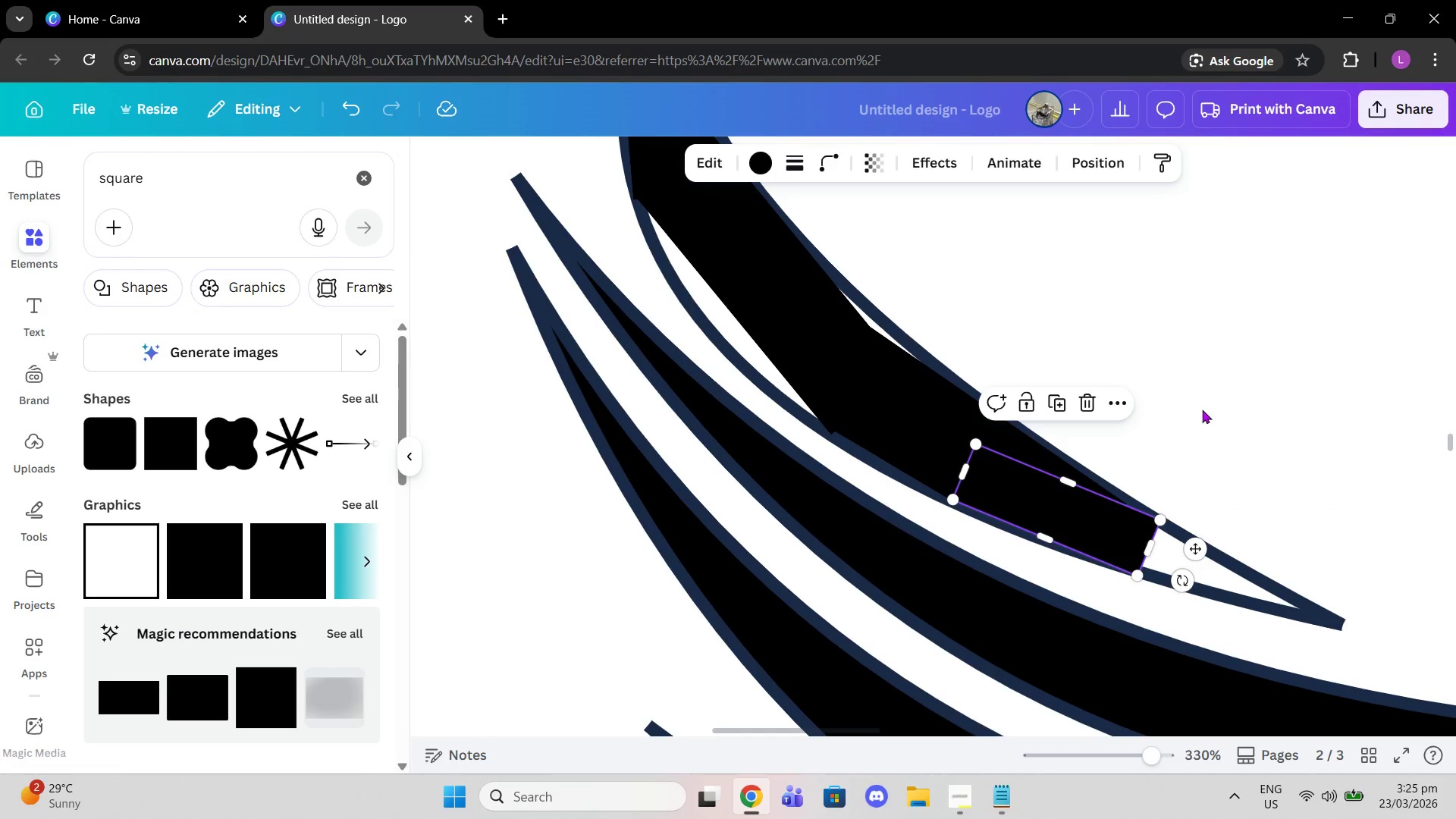 
left_click([1202, 410])
 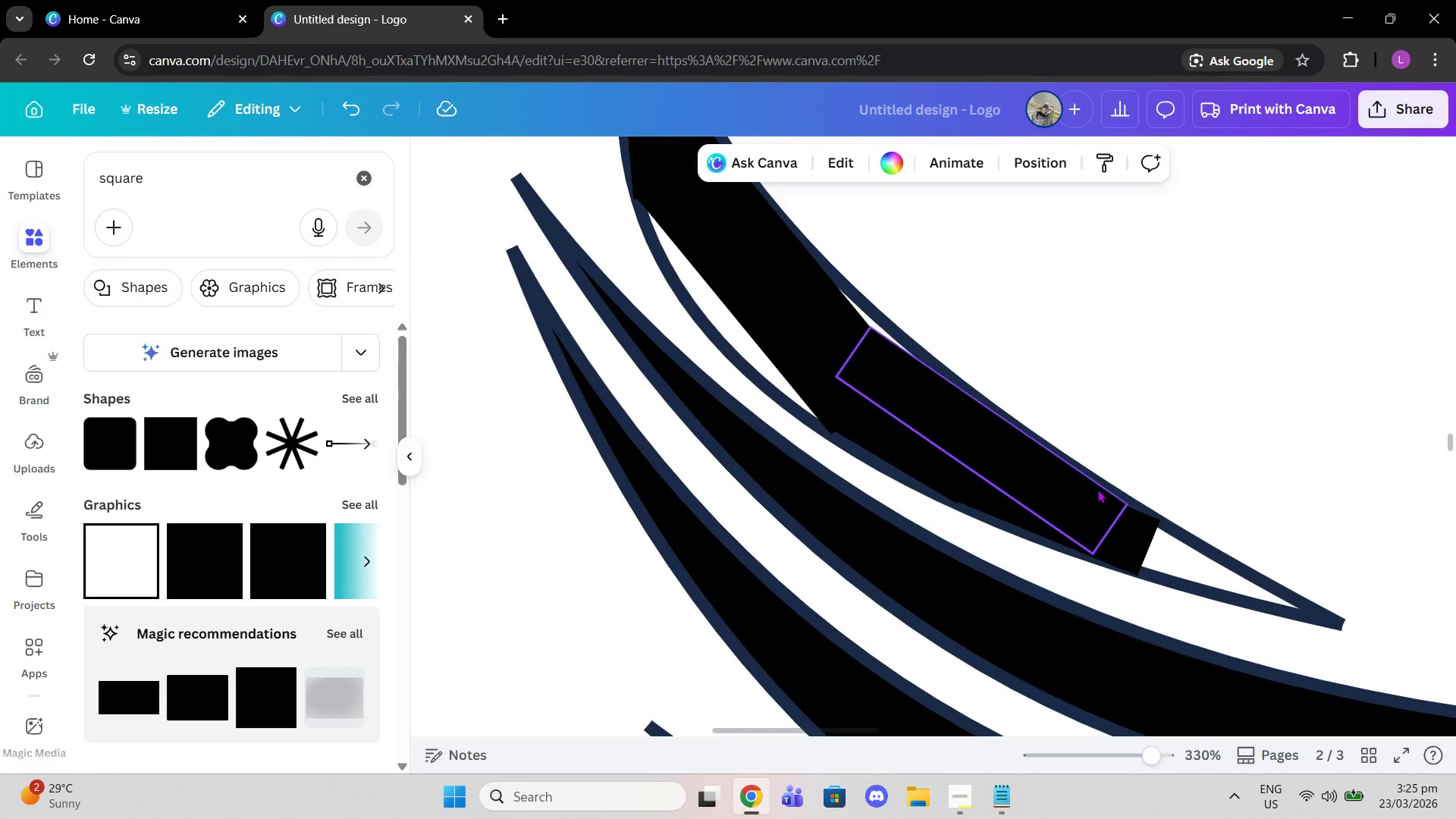 
left_click([1097, 489])
 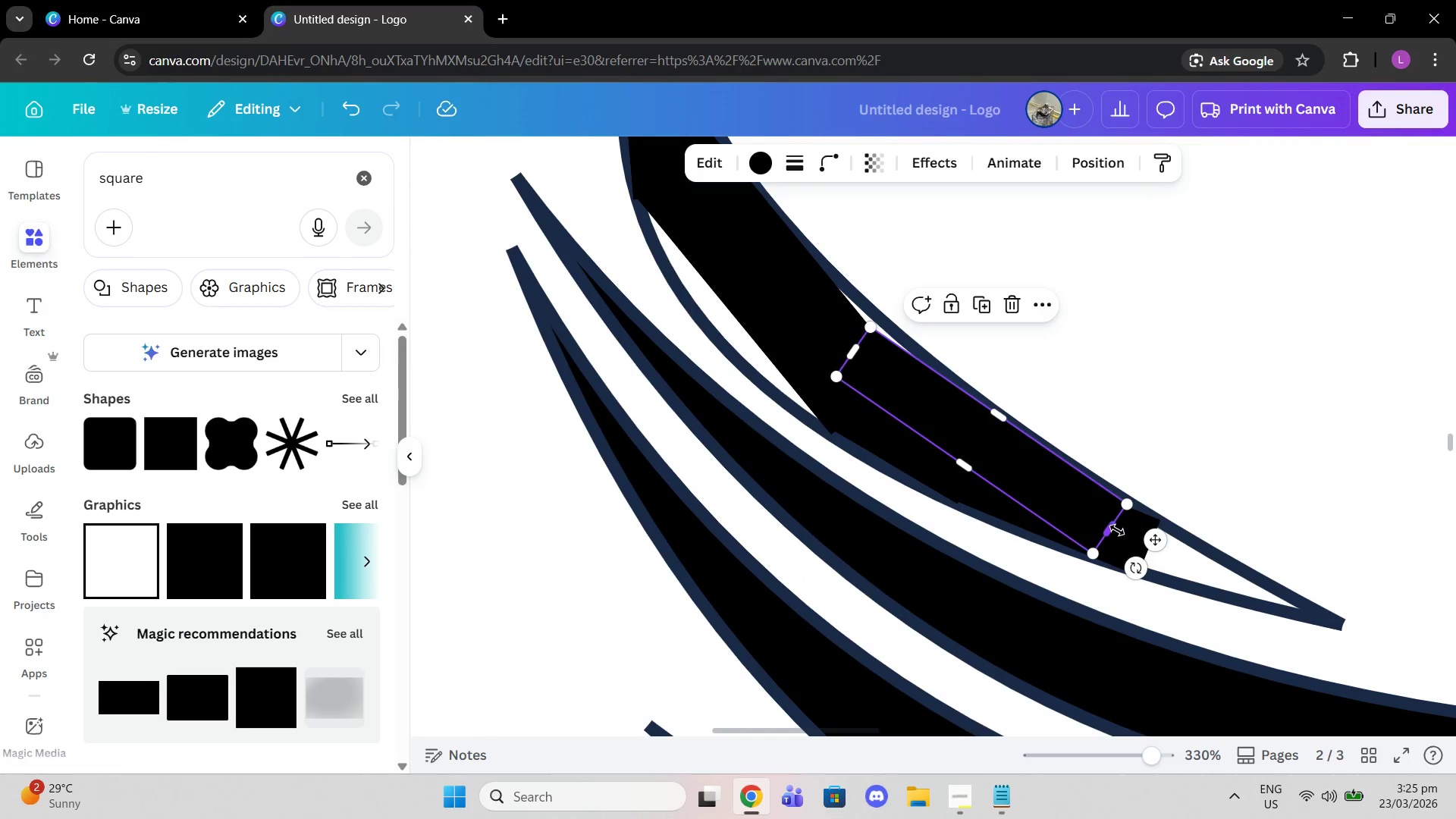 
left_click_drag(start_coordinate=[1117, 530], to_coordinate=[1128, 535])
 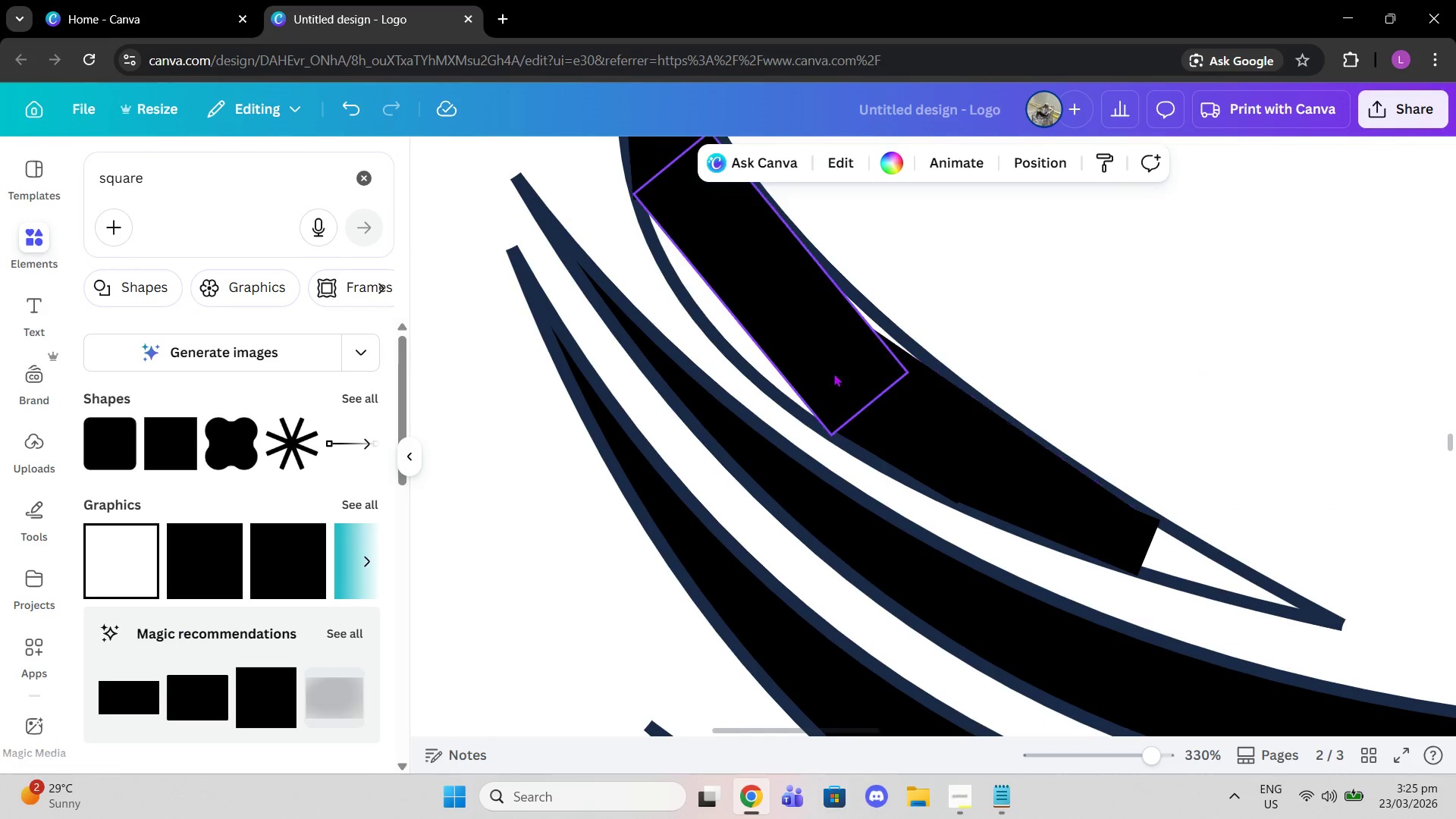 
left_click([833, 373])
 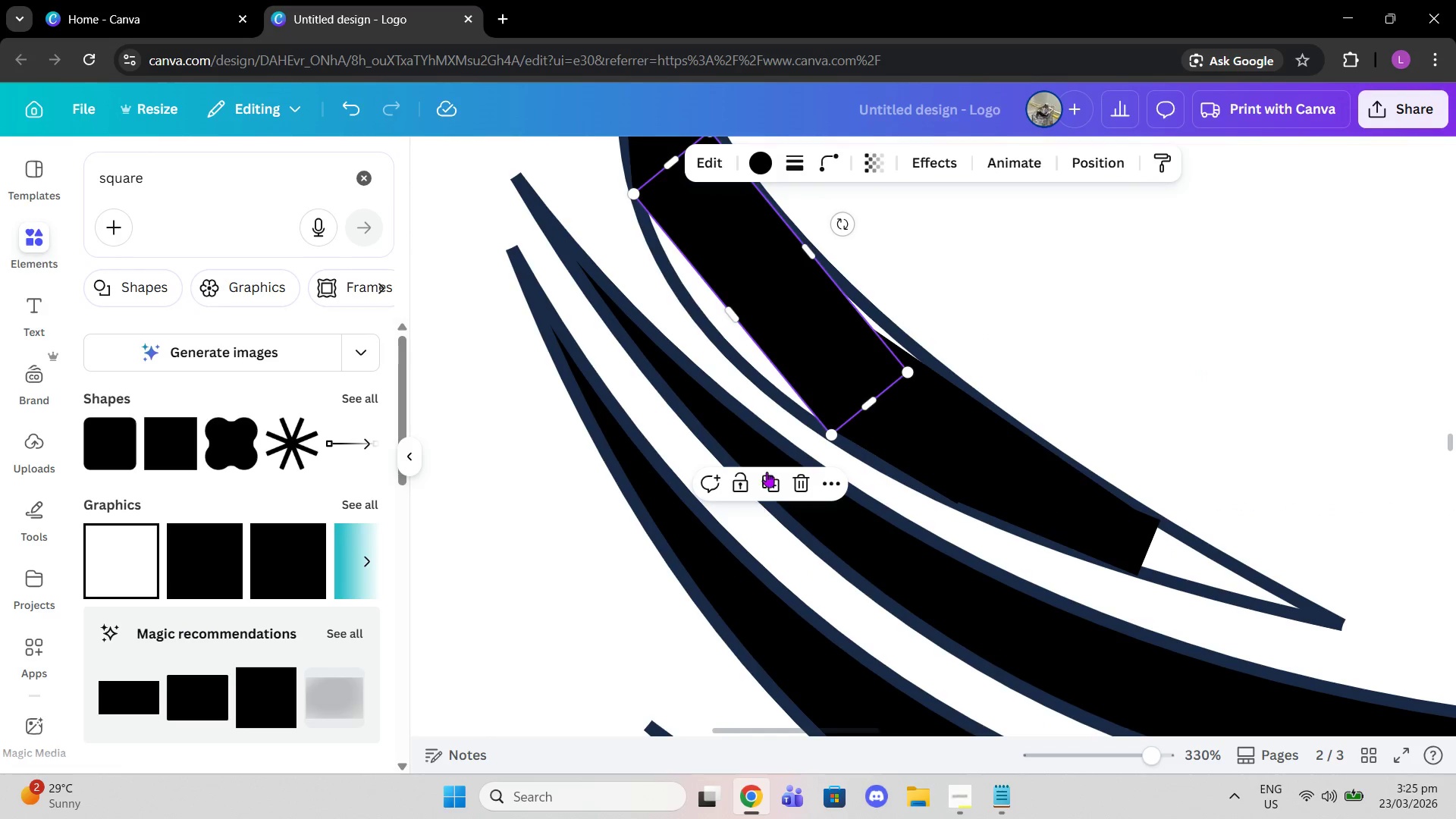 
left_click([768, 469])
 